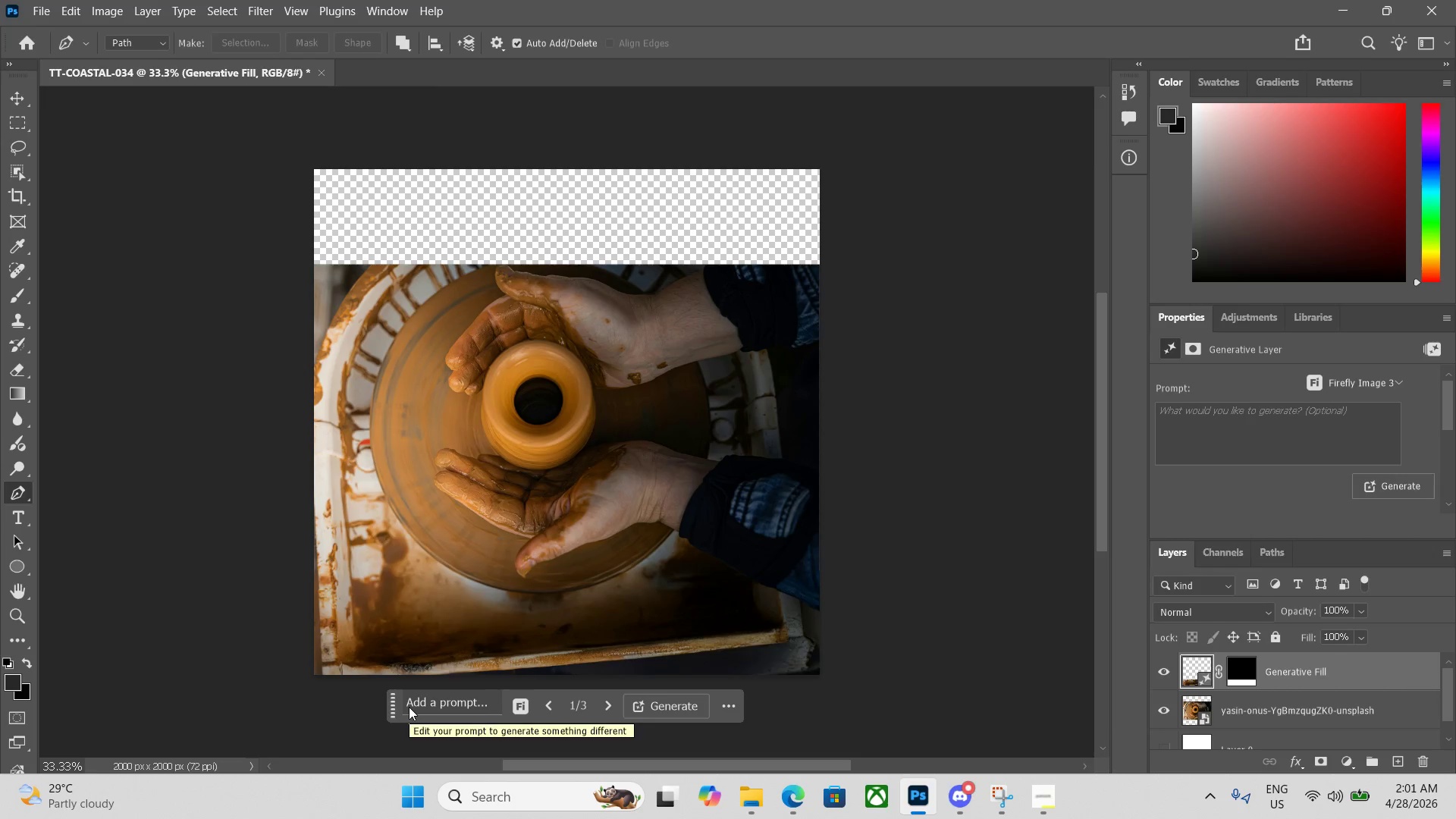 
wait(33.66)
 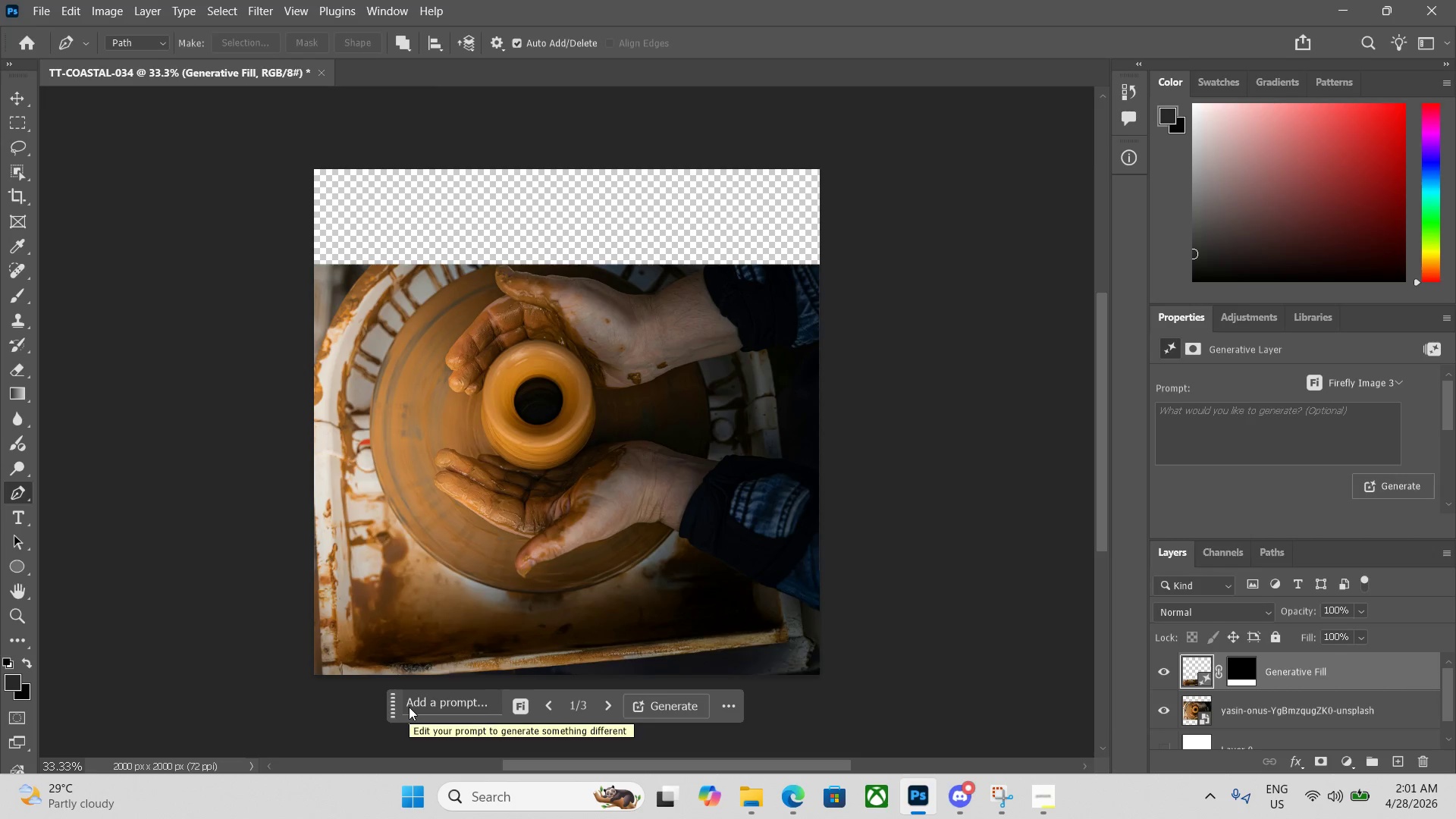 
left_click([310, 270])
 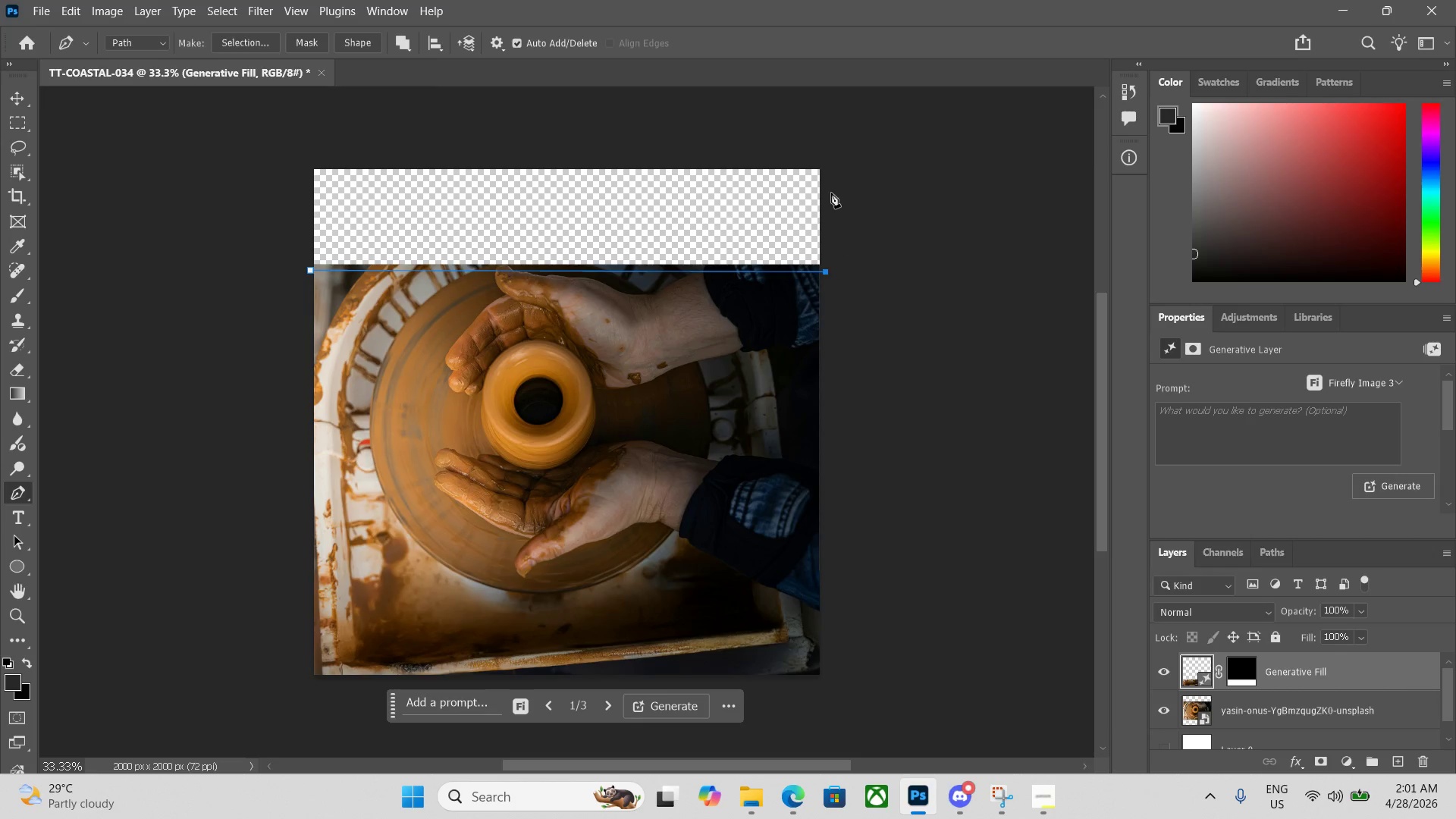 
left_click([822, 166])
 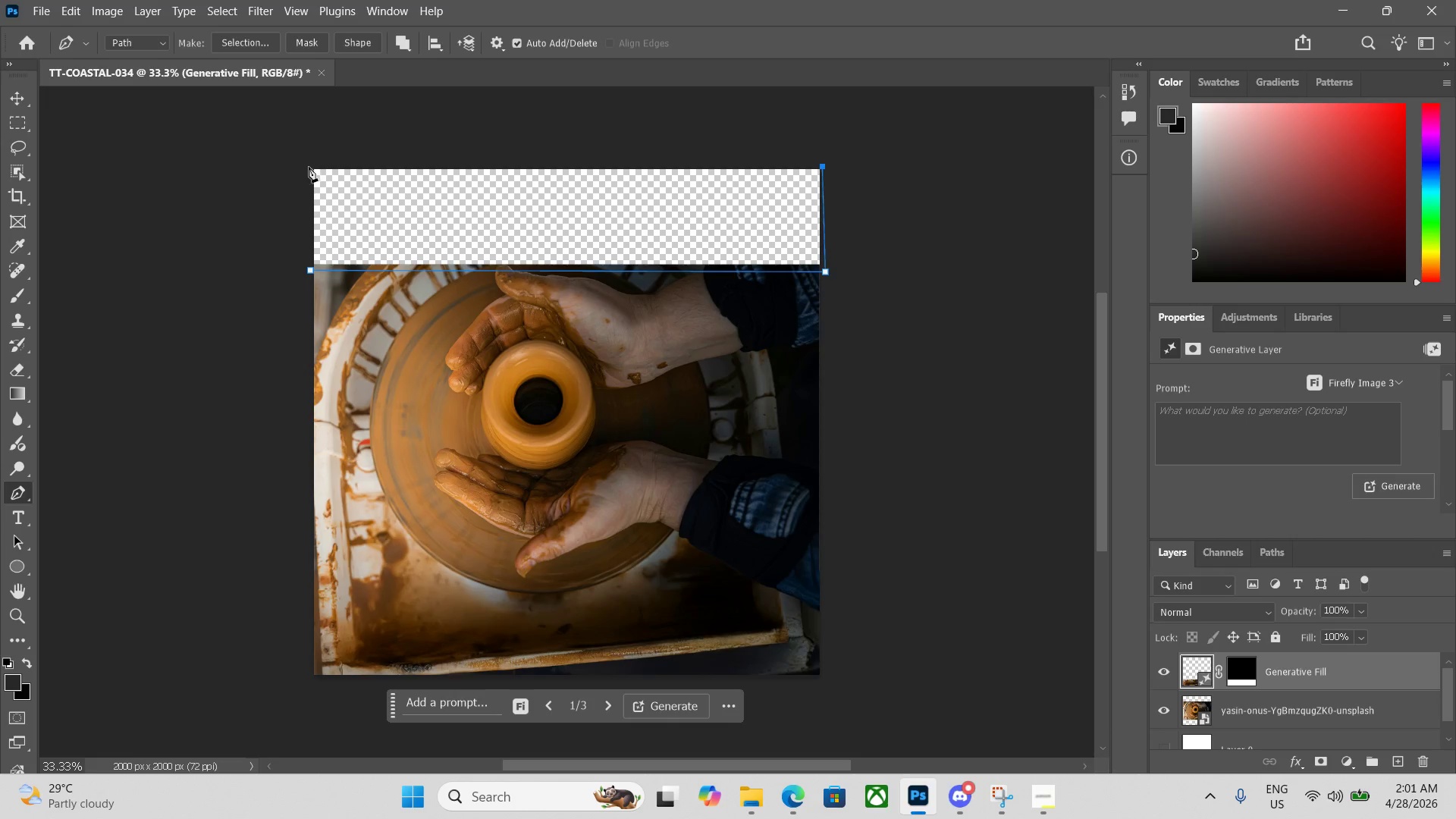 
left_click([312, 166])
 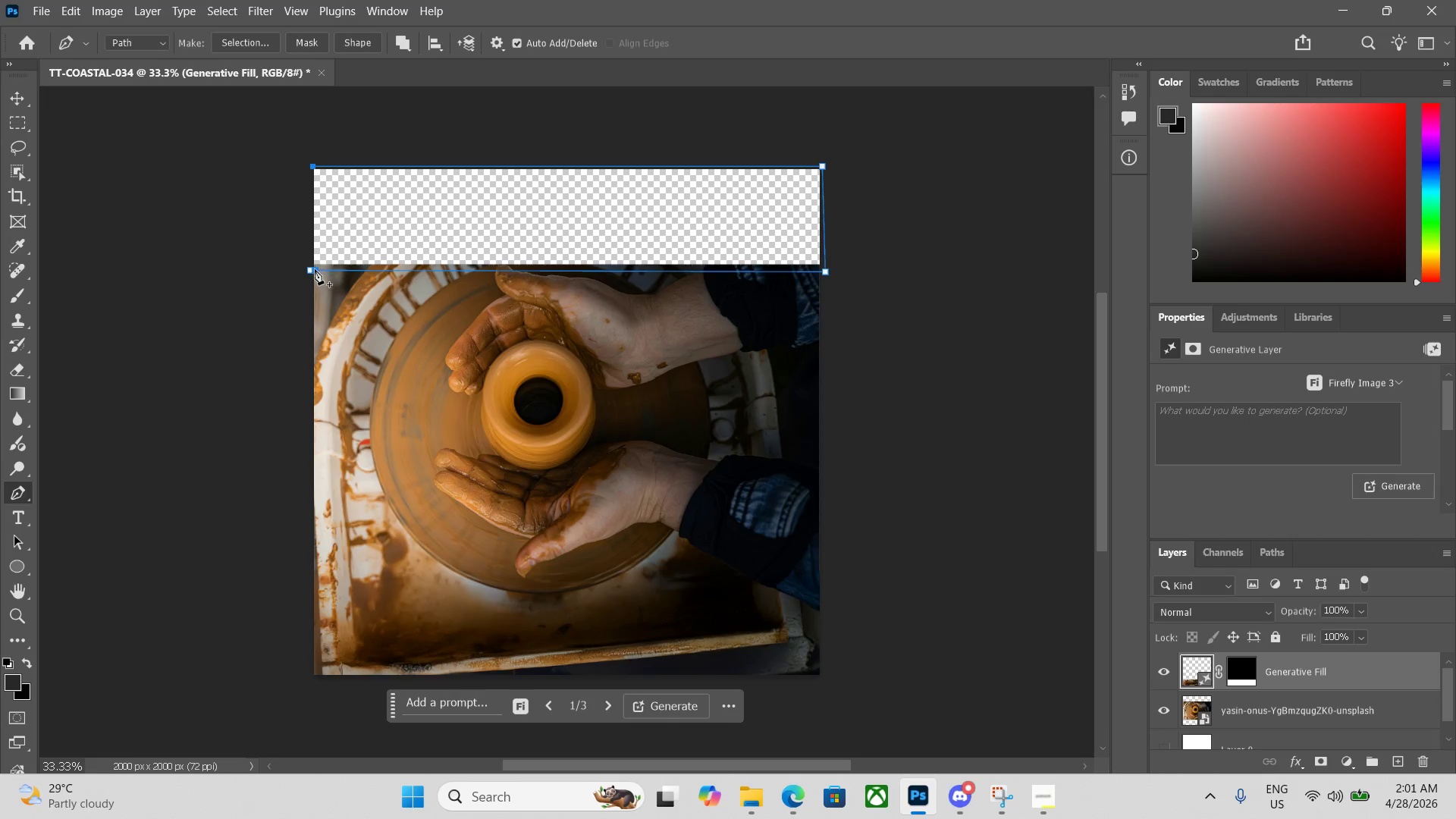 
left_click([312, 270])
 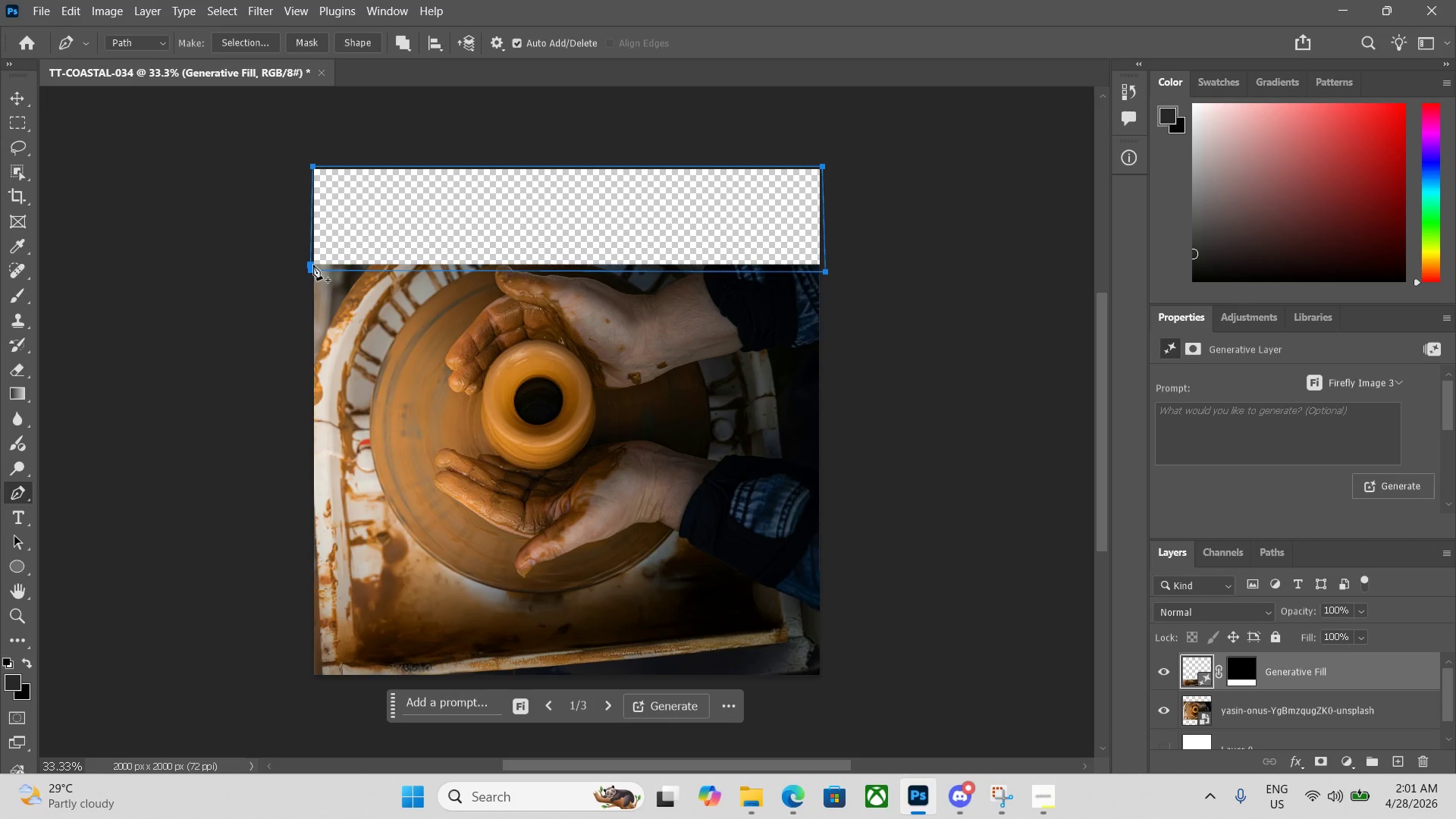 
key(Control+ControlLeft)
 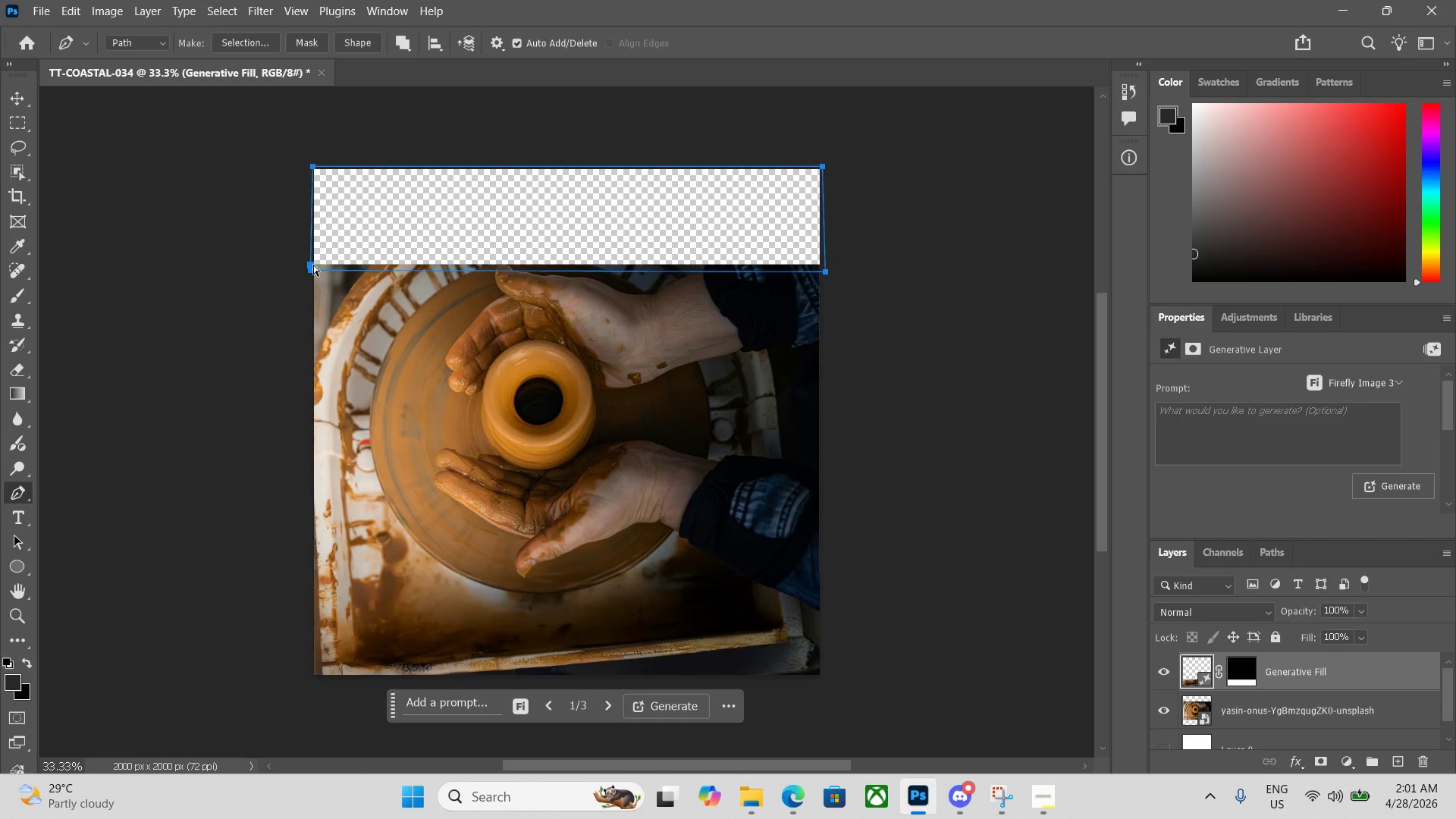 
key(Control+Enter)
 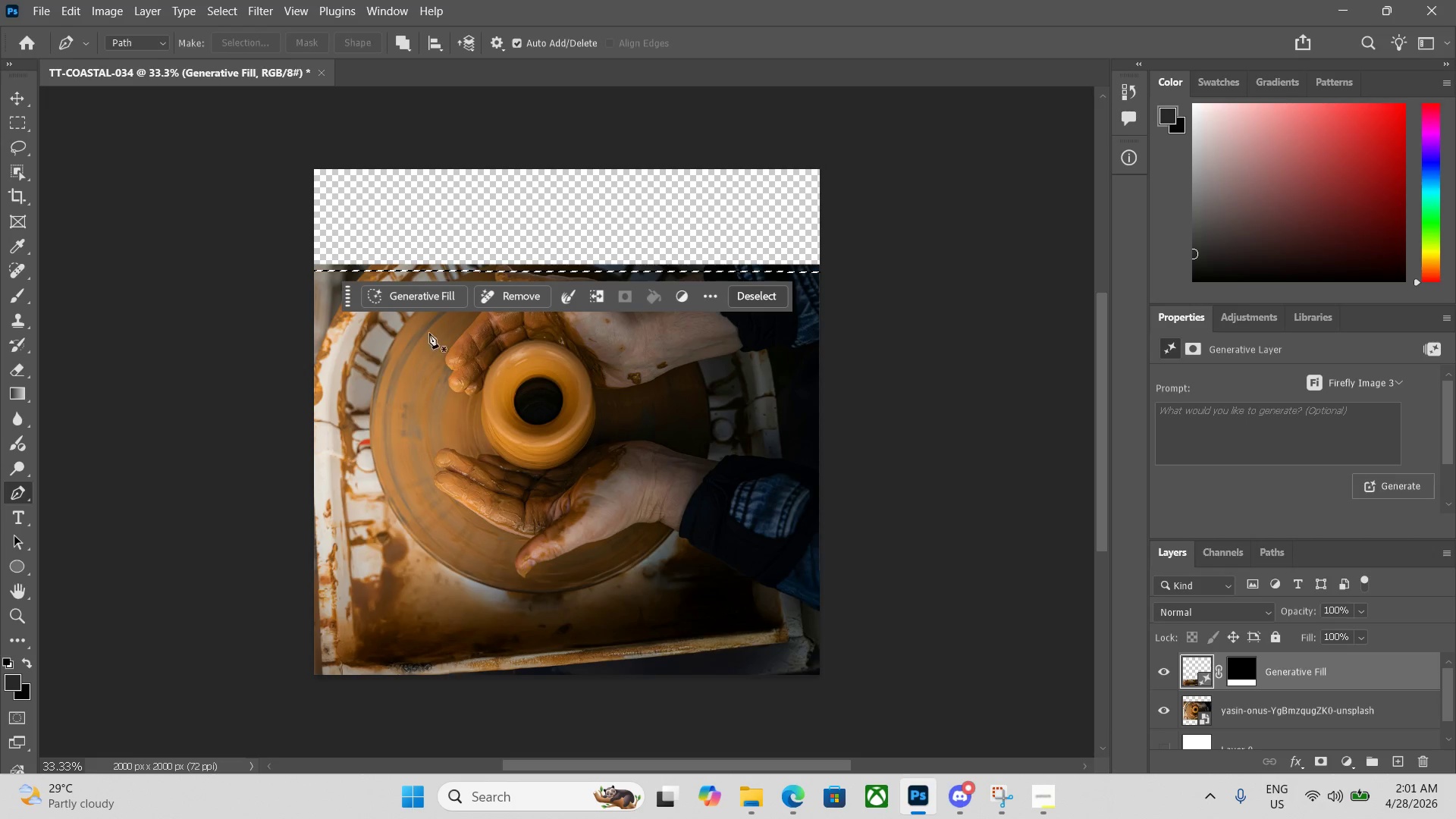 
left_click([419, 305])
 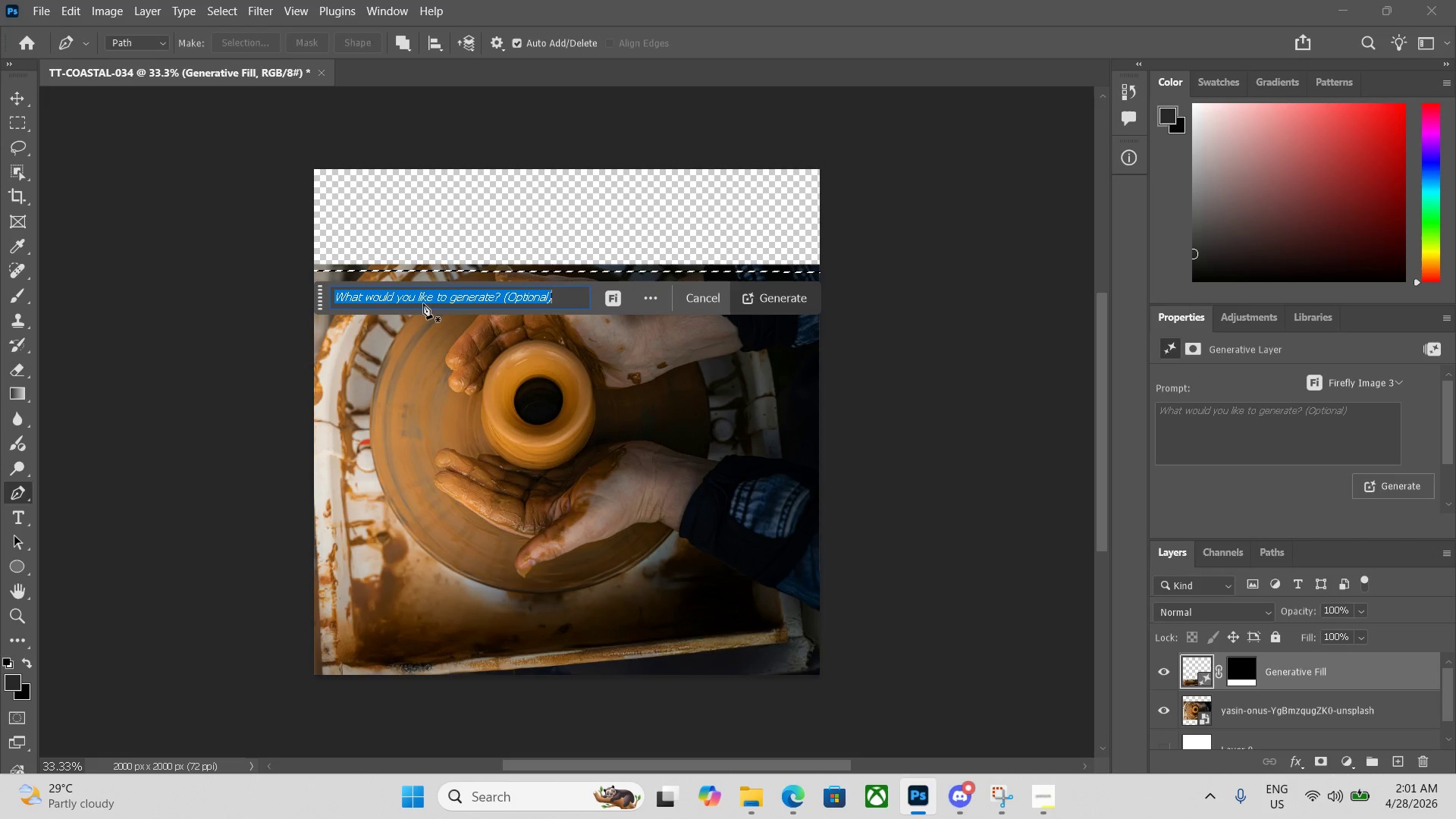 
key(Enter)
 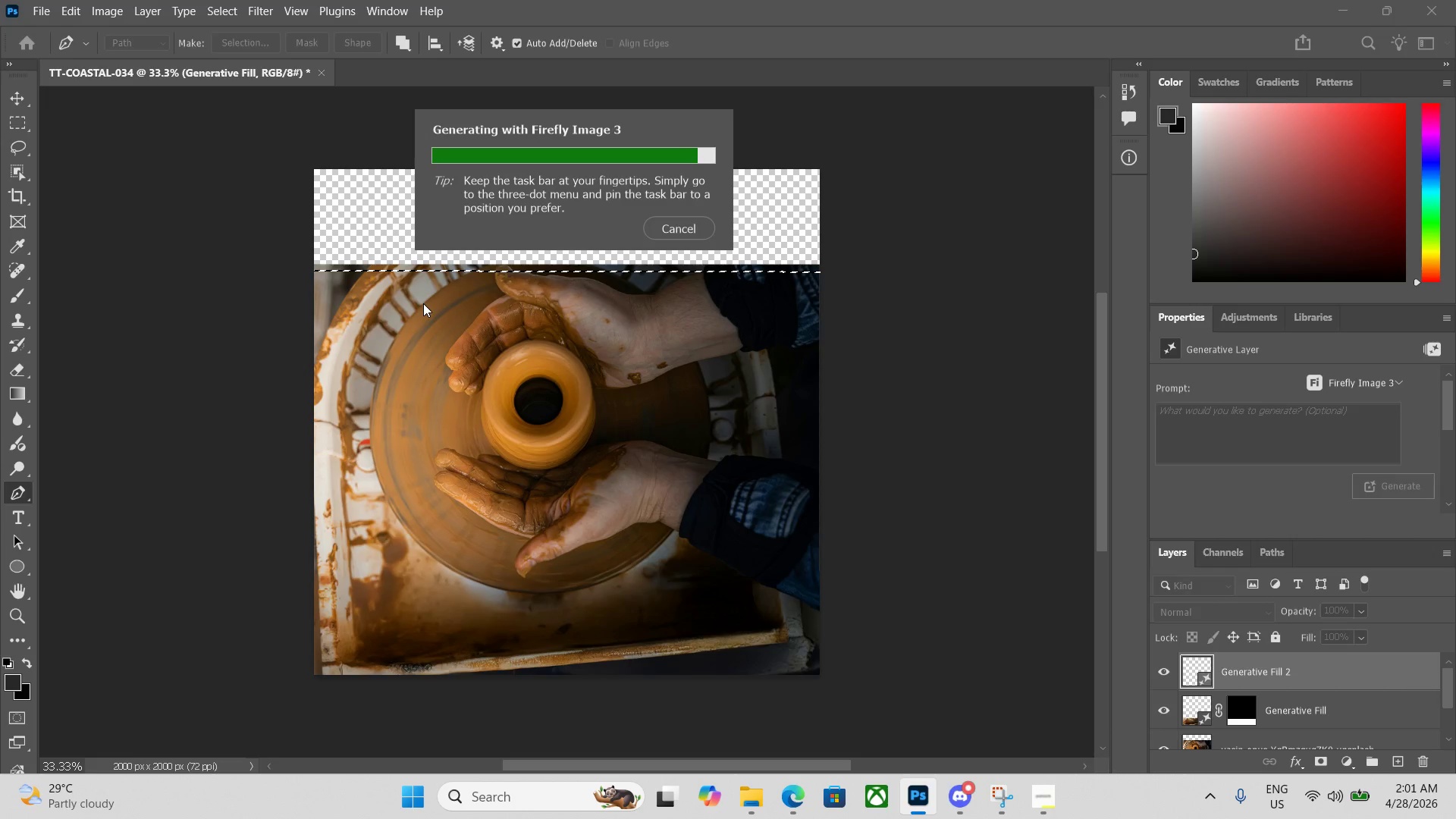 
wait(25.28)
 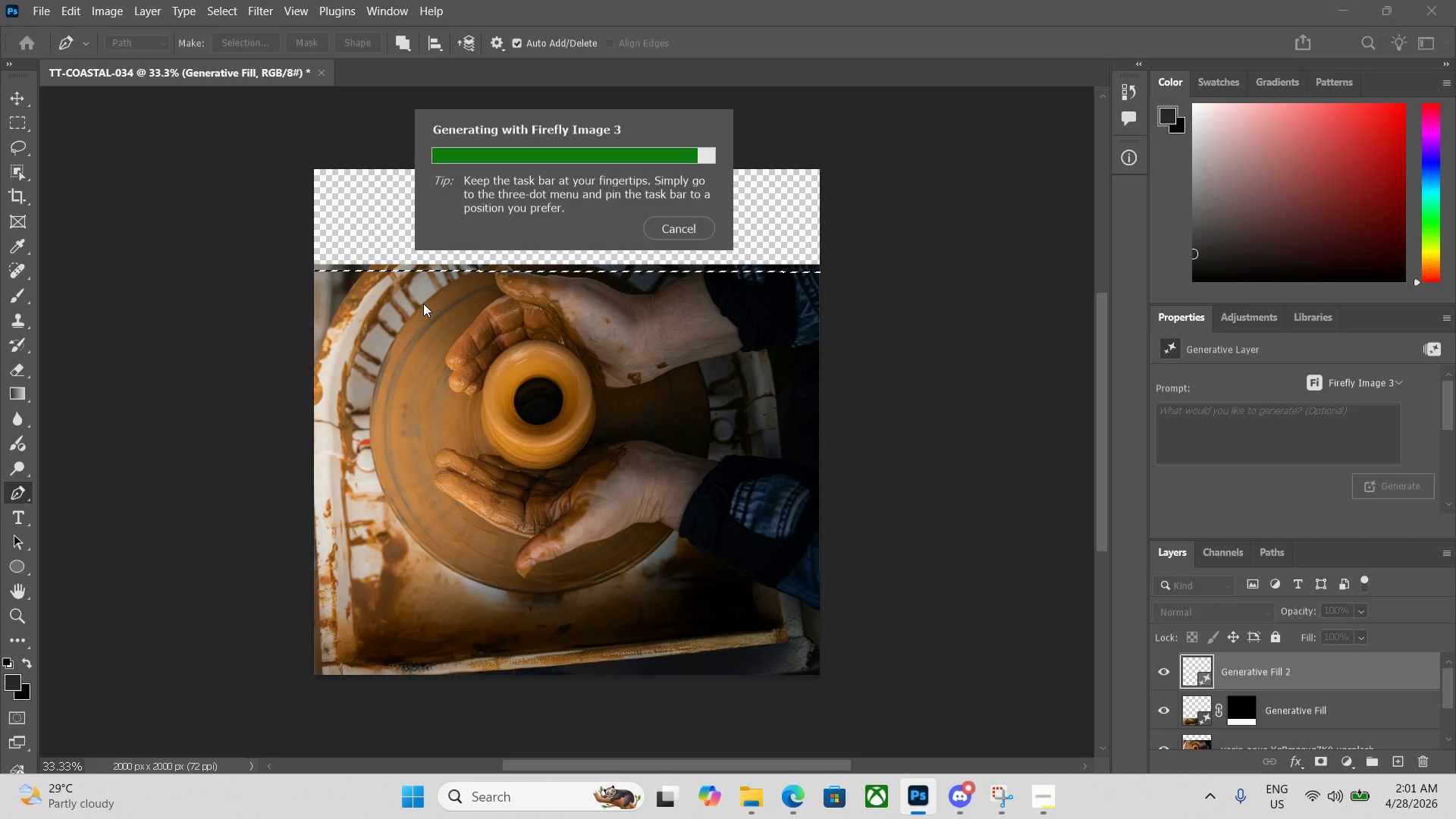 
left_click([1276, 585])
 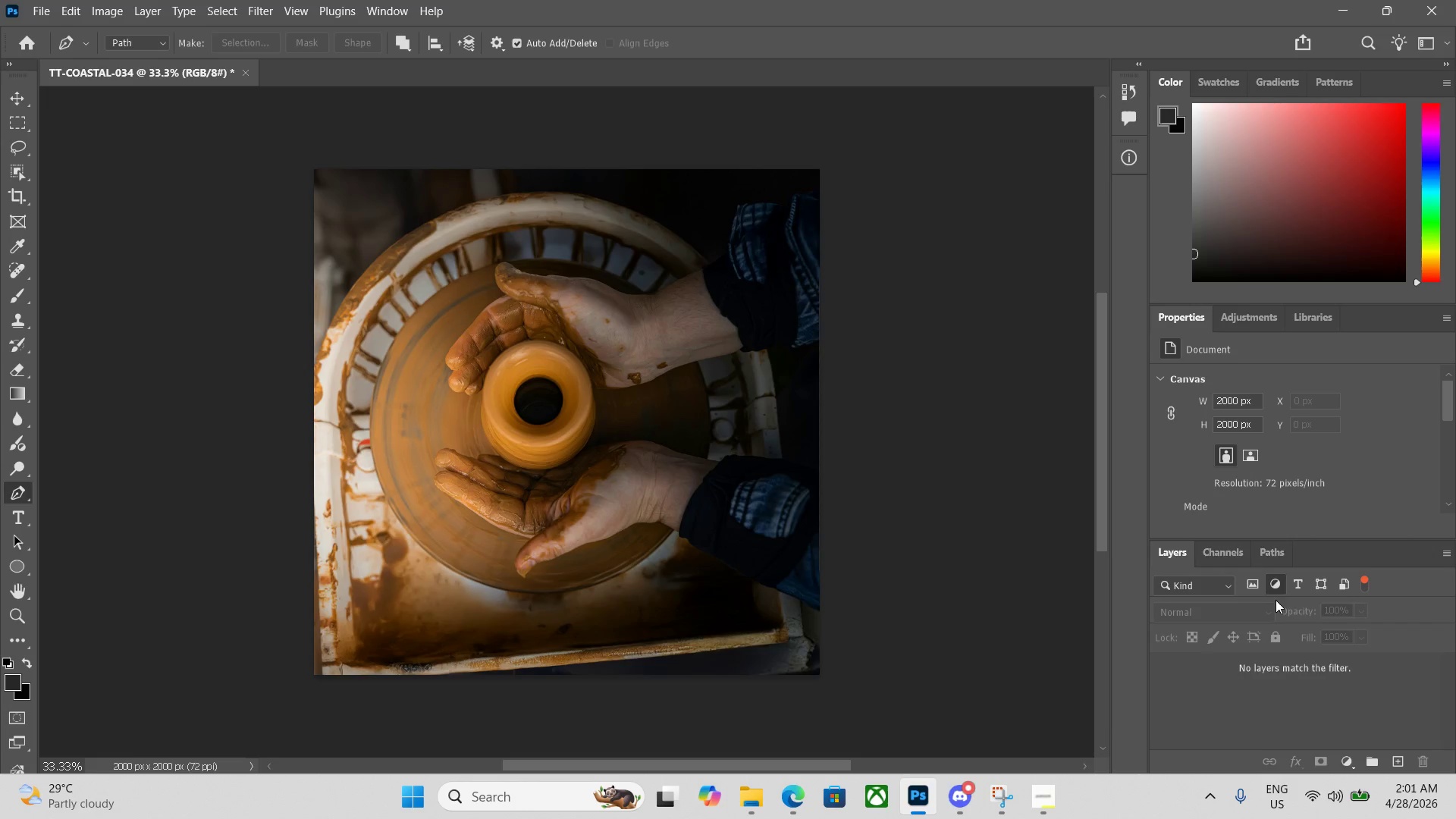 
left_click([1348, 758])
 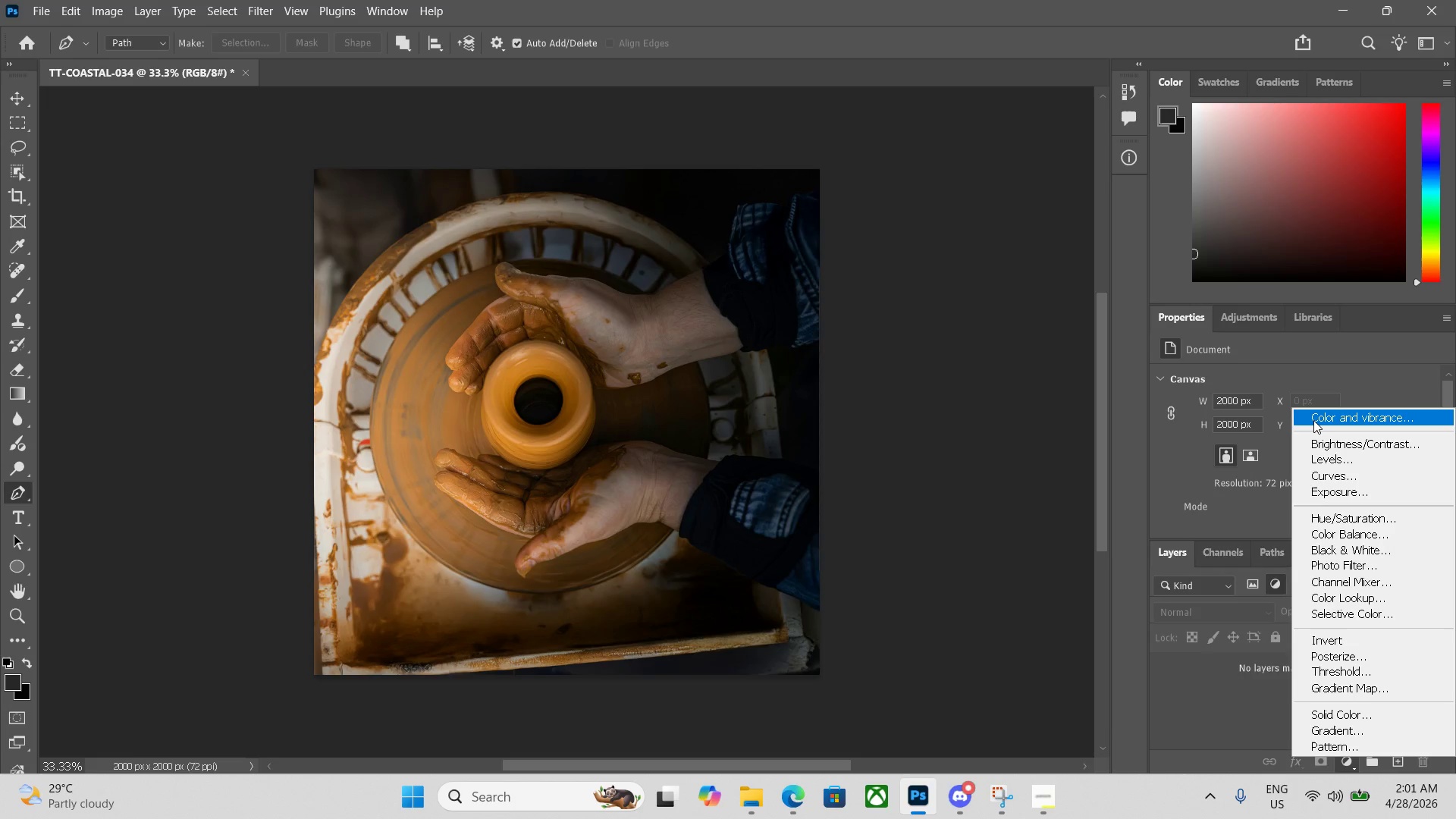 
left_click([1313, 420])
 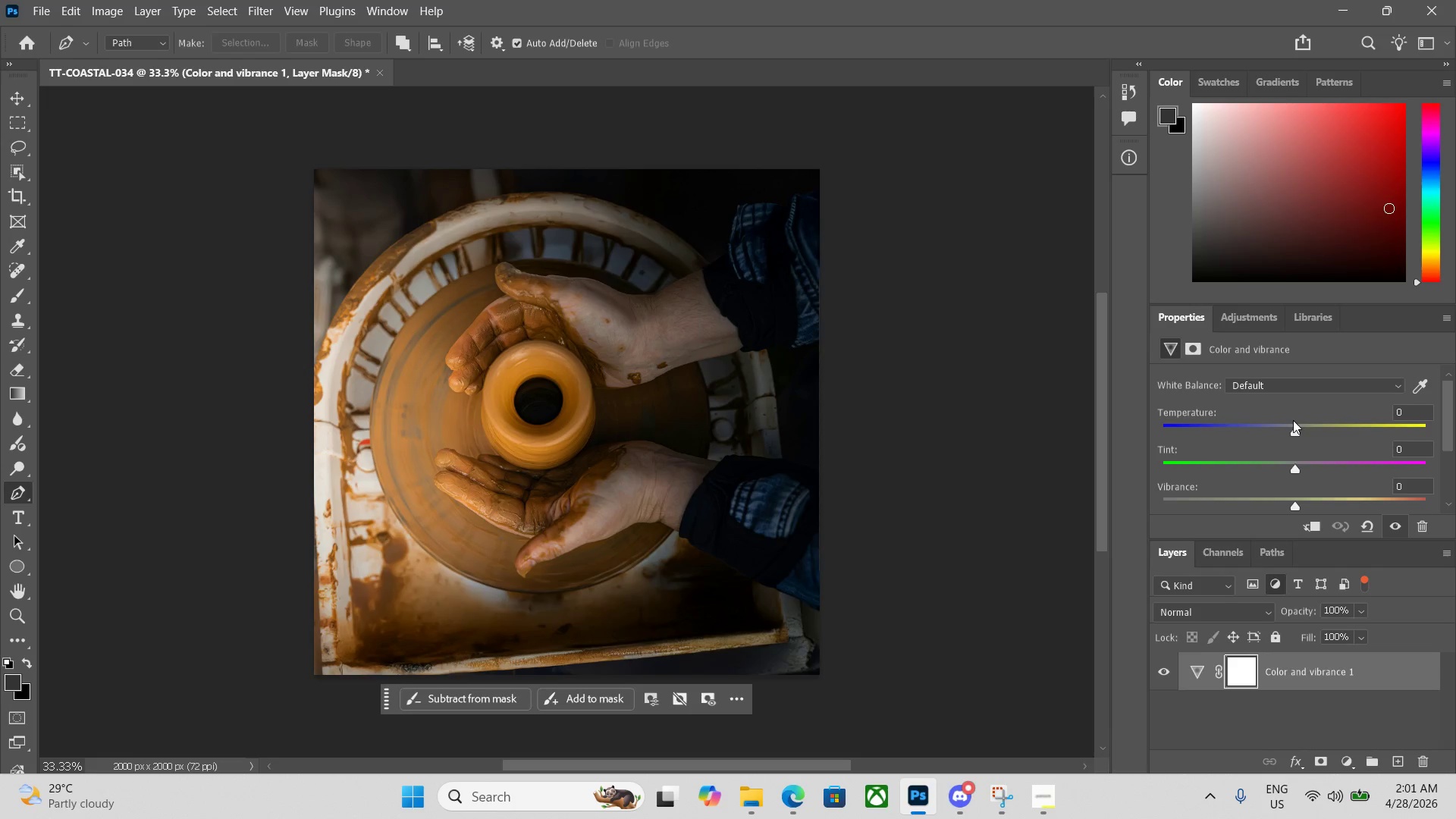 
left_click_drag(start_coordinate=[1295, 429], to_coordinate=[1335, 430])
 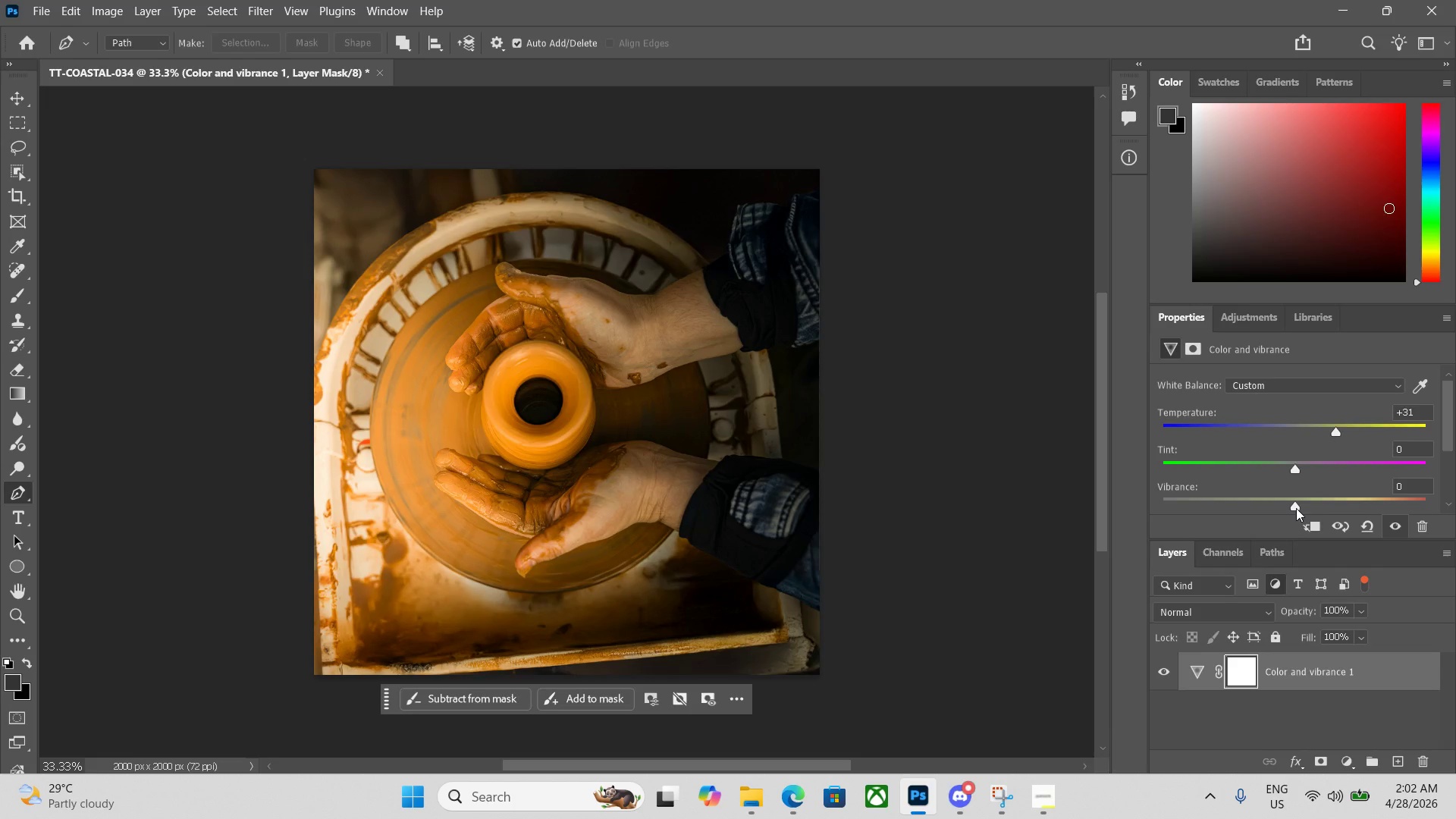 
left_click_drag(start_coordinate=[1296, 508], to_coordinate=[1332, 506])
 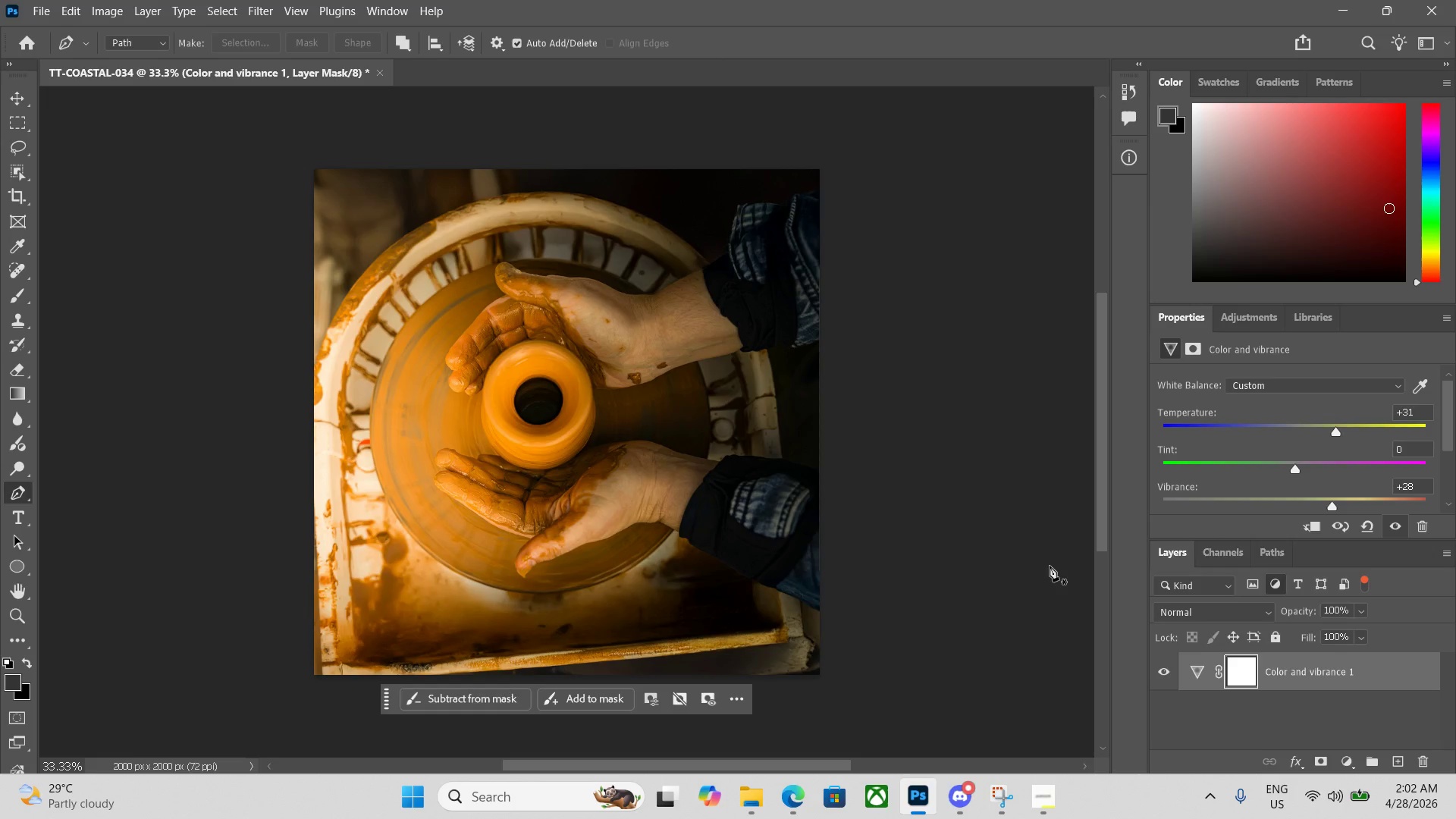 
key(Alt+Control+Shift+W)
 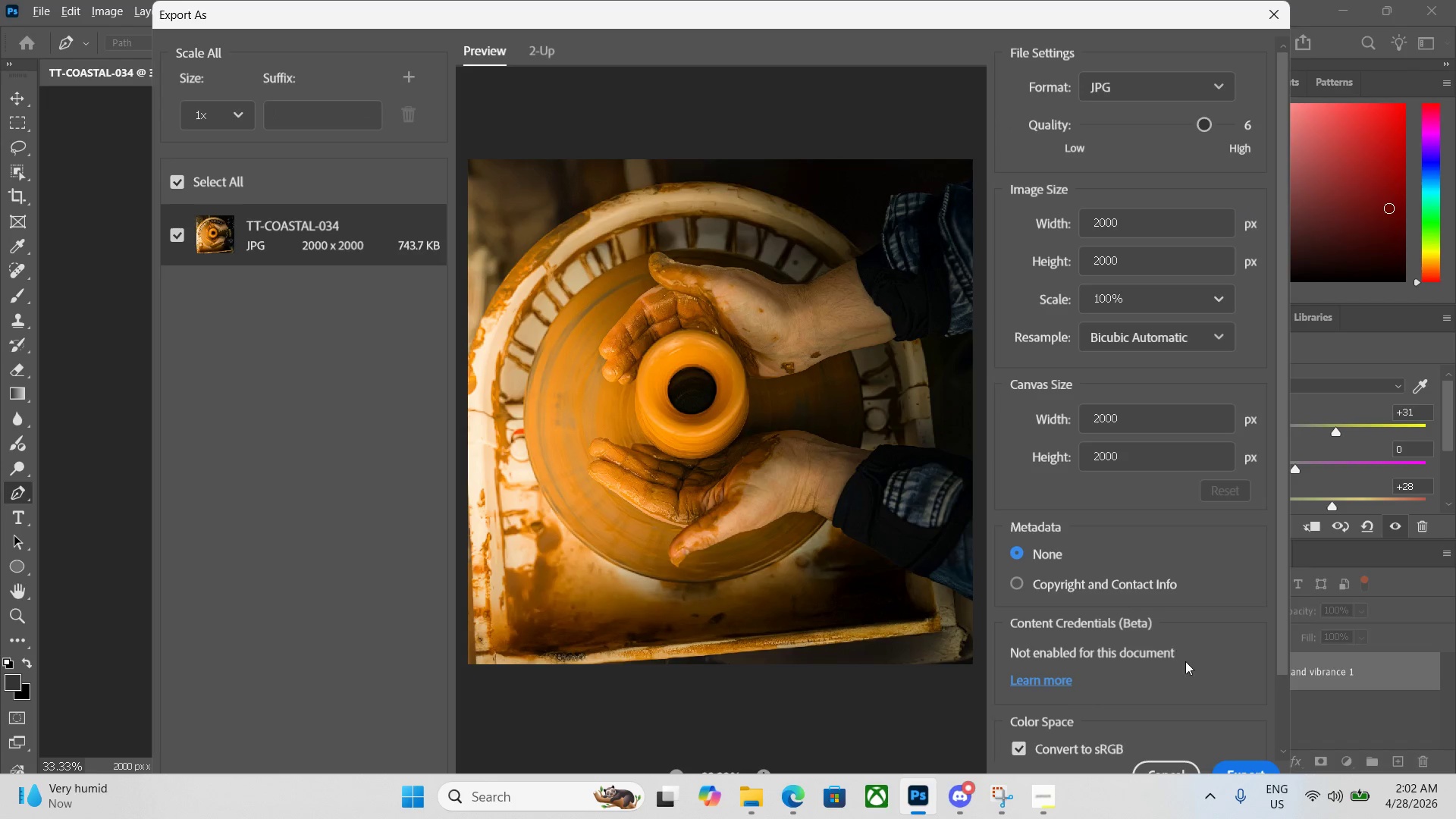 
left_click([1244, 761])
 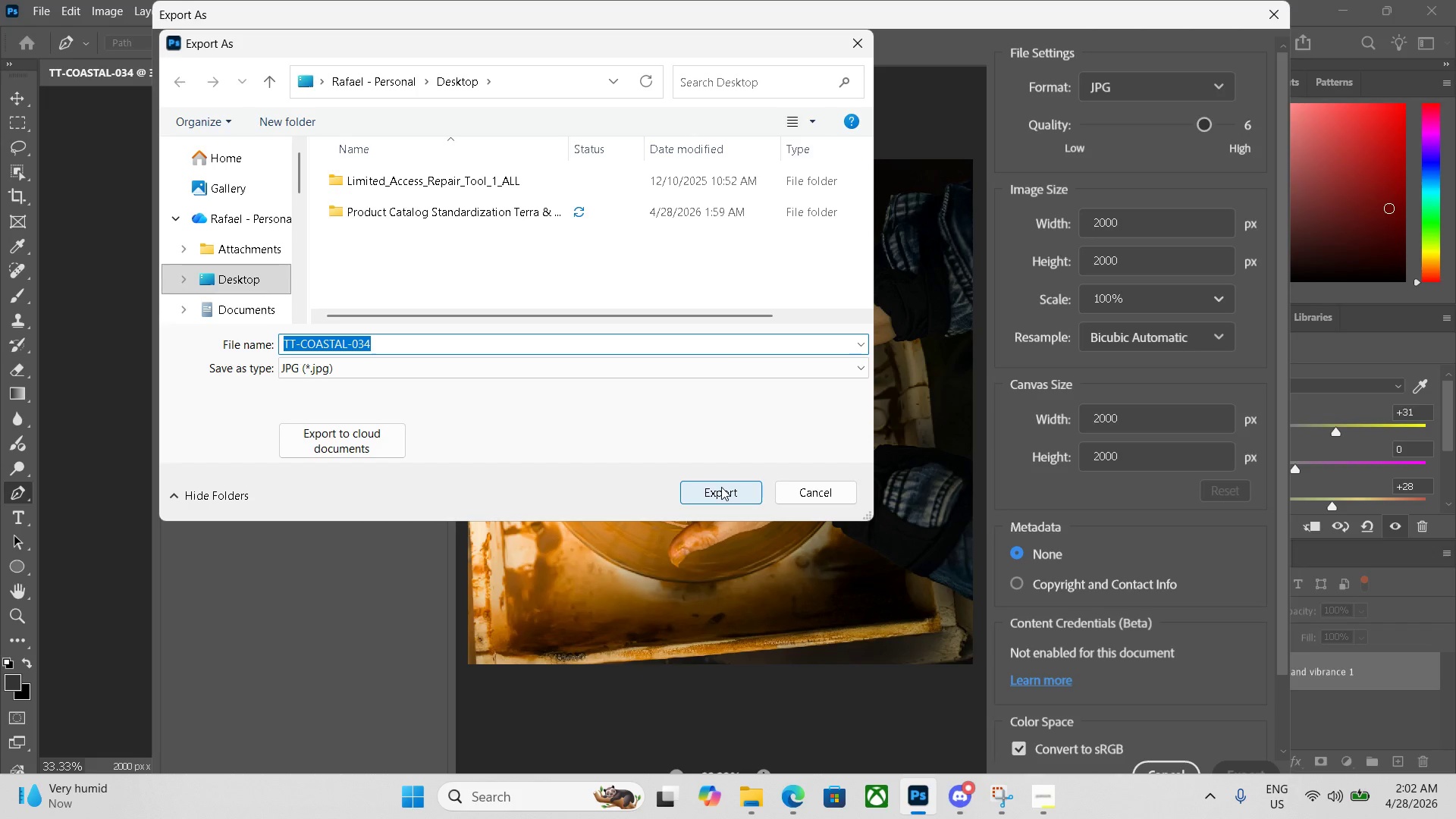 
wait(6.38)
 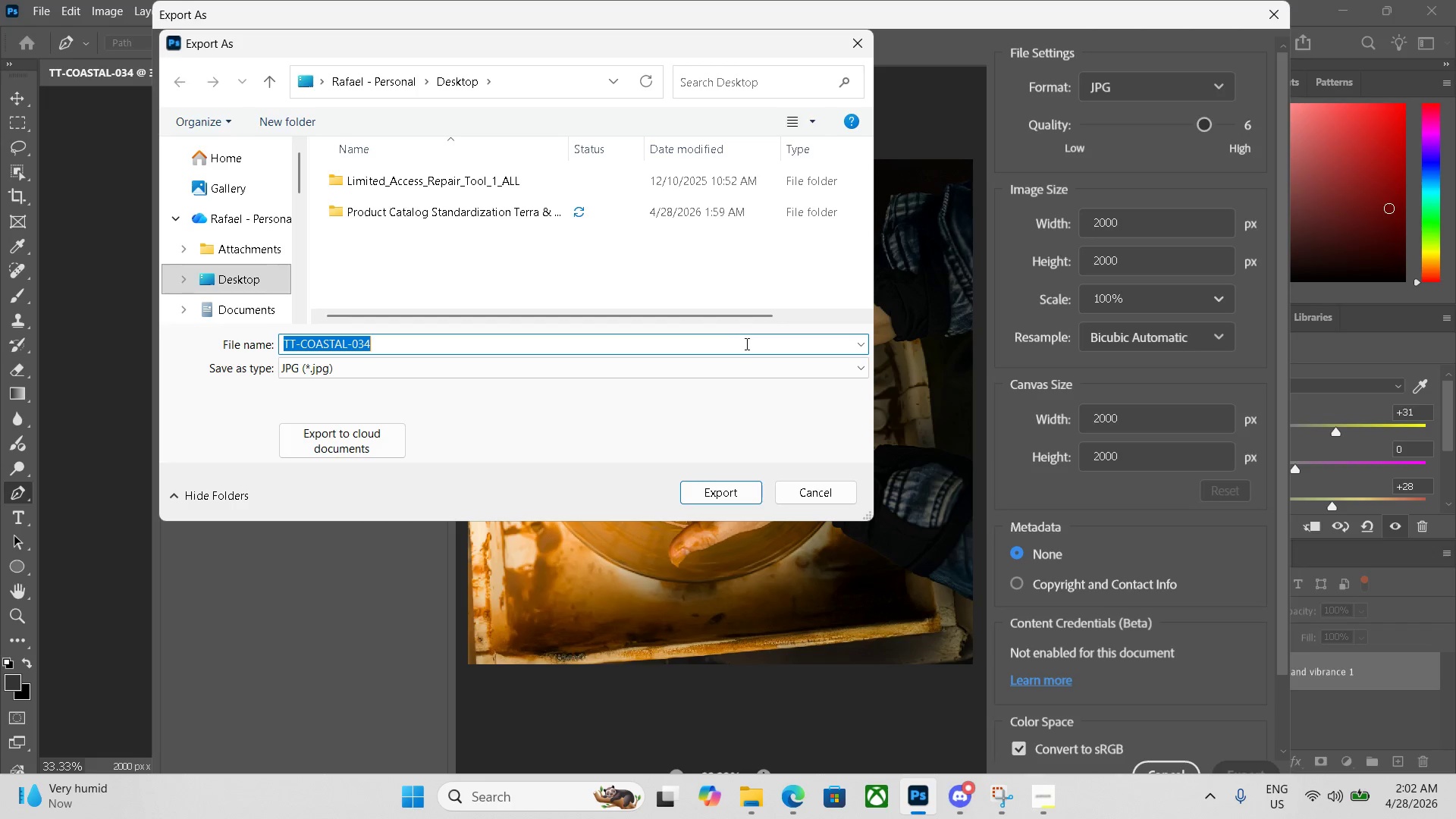 
left_click([721, 487])
 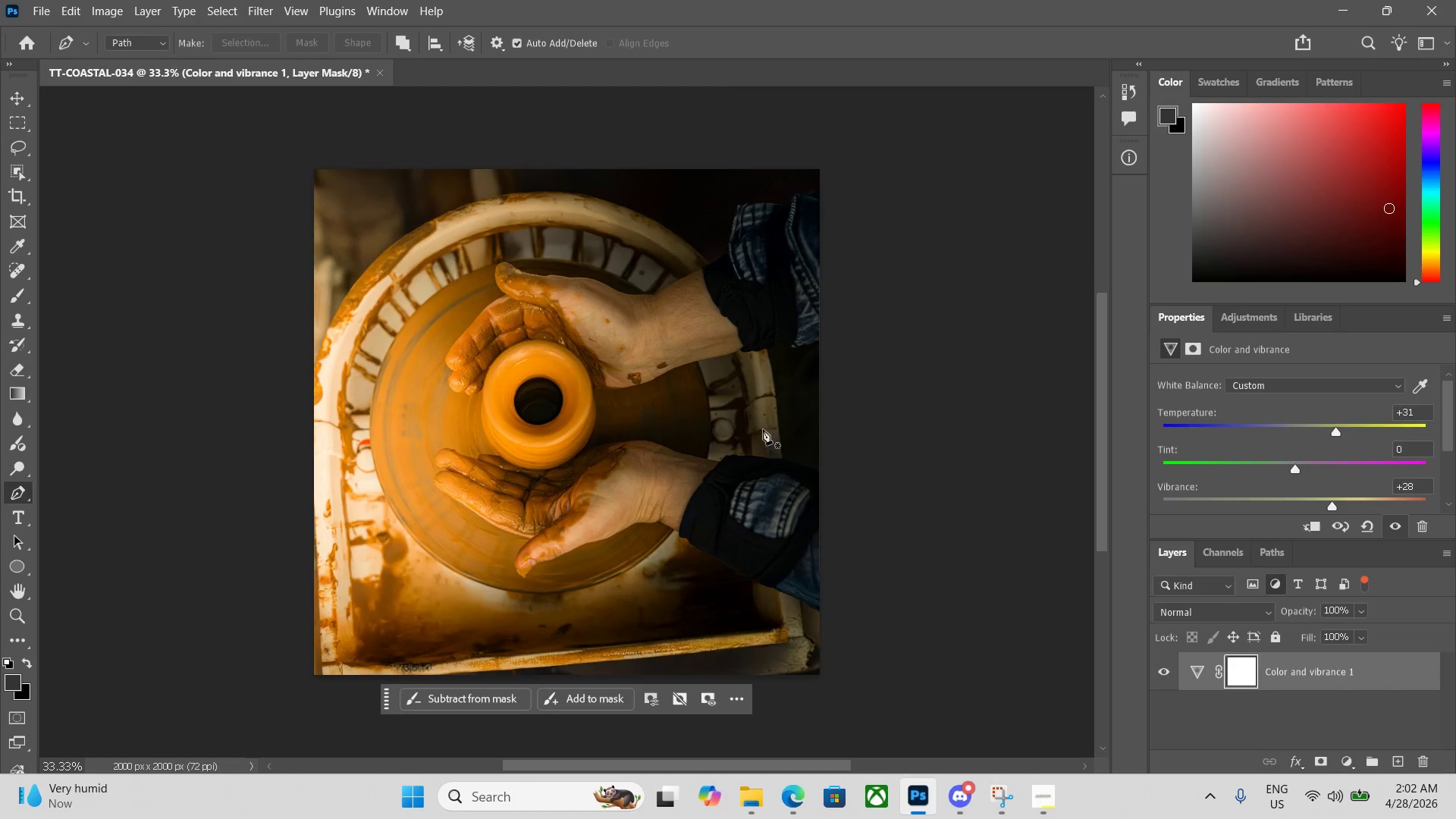 
left_click([1341, 10])
 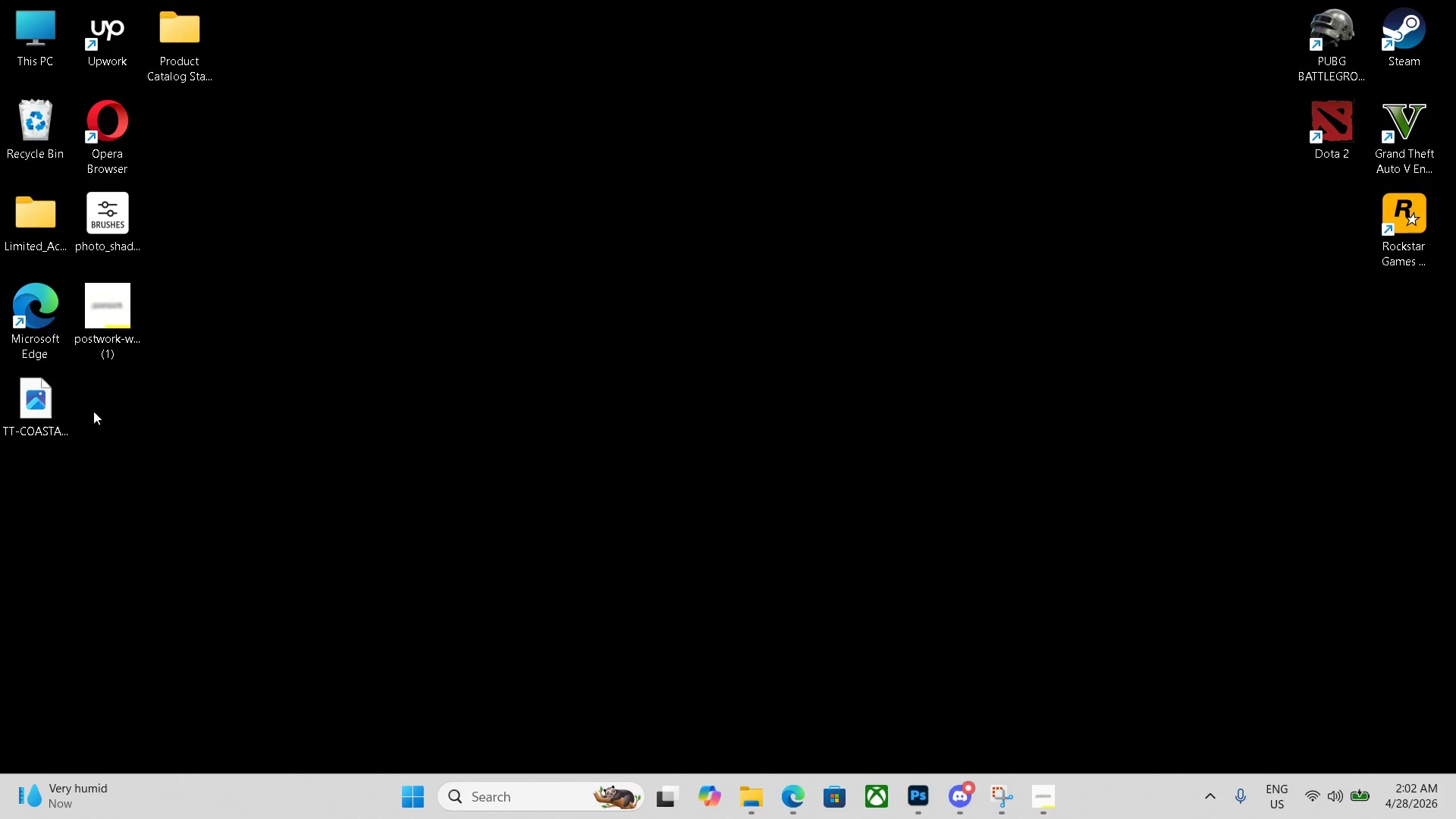 
left_click([60, 408])
 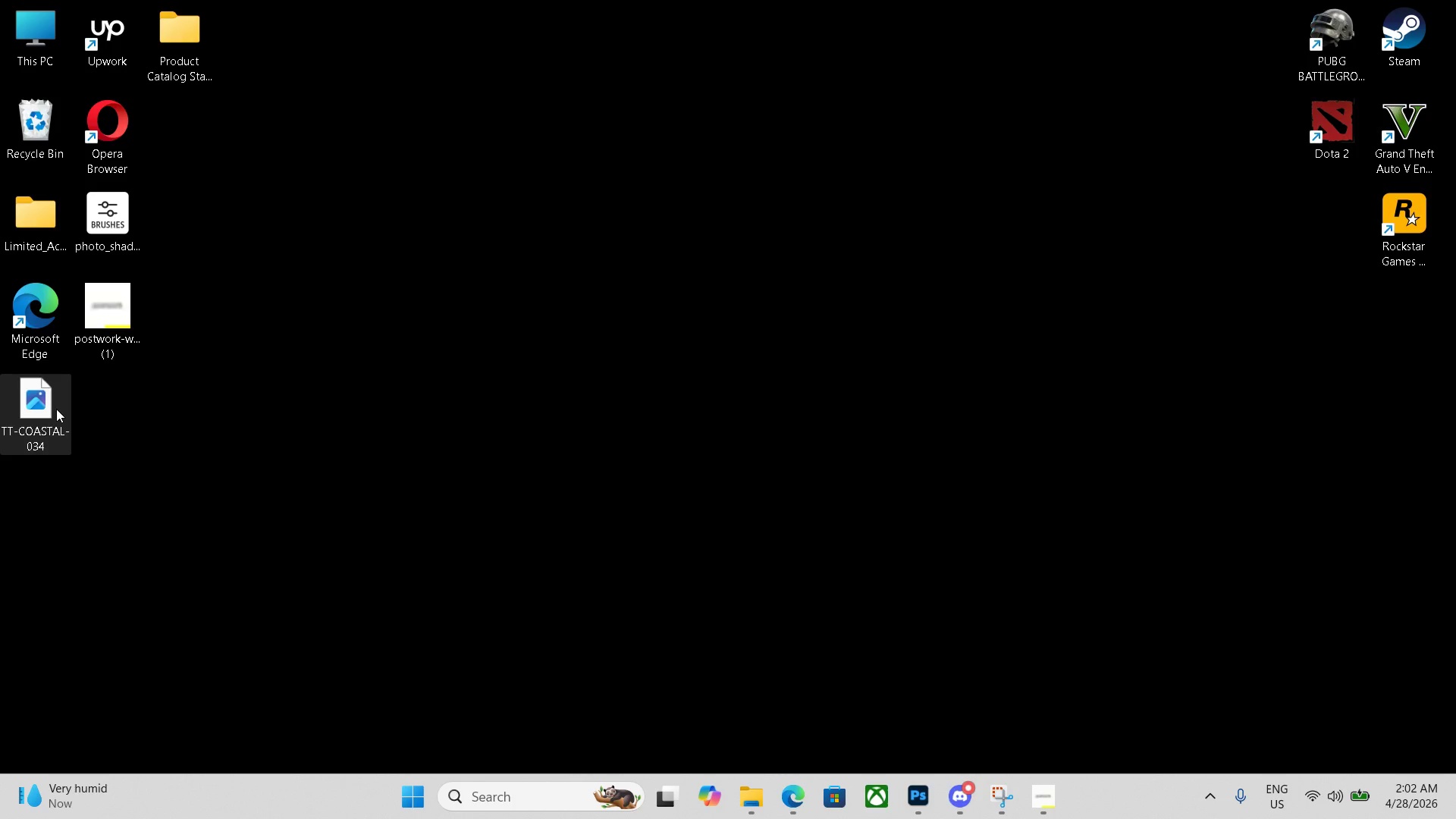 
left_click_drag(start_coordinate=[56, 409], to_coordinate=[199, 45])
 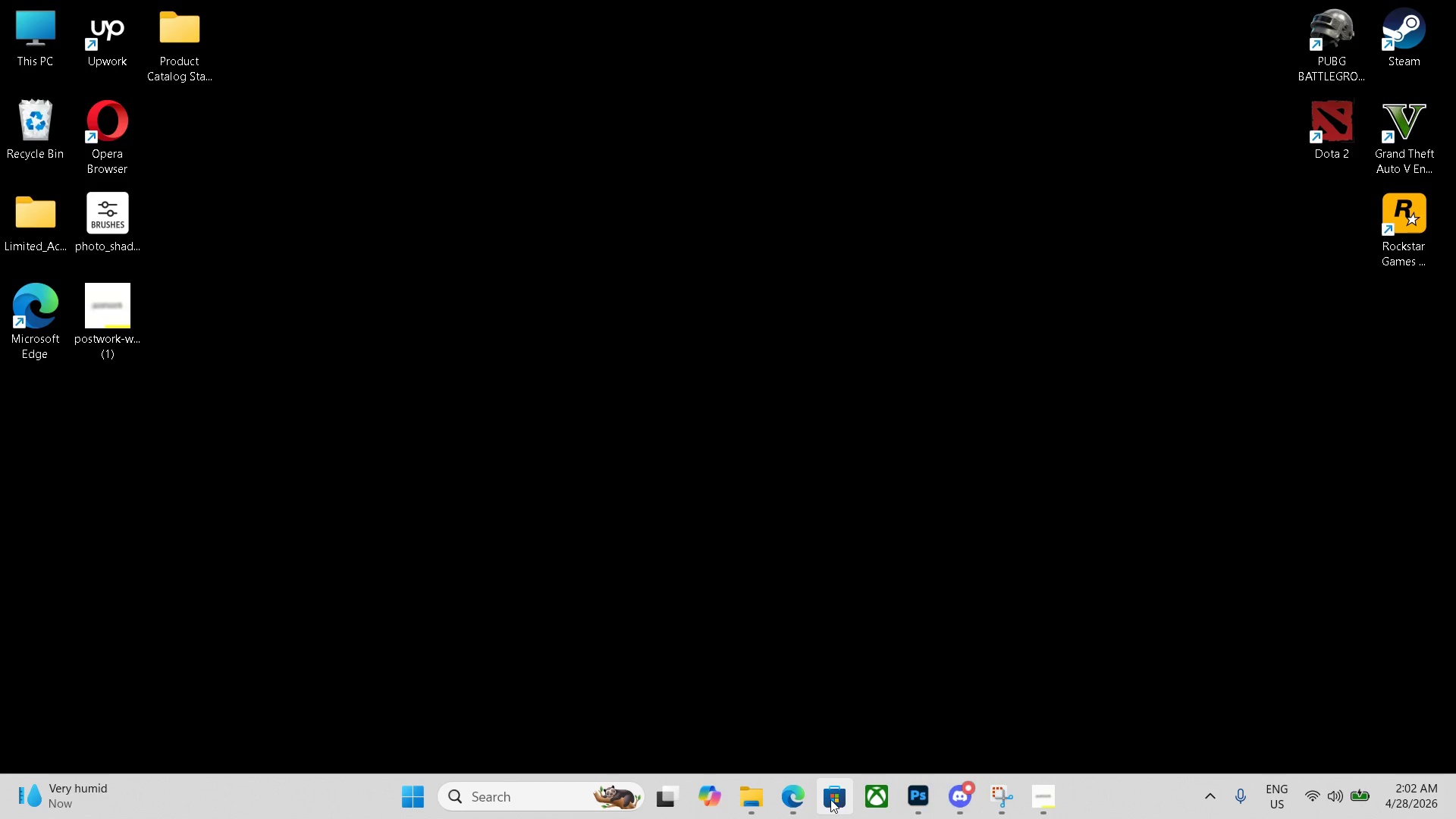 
wait(6.23)
 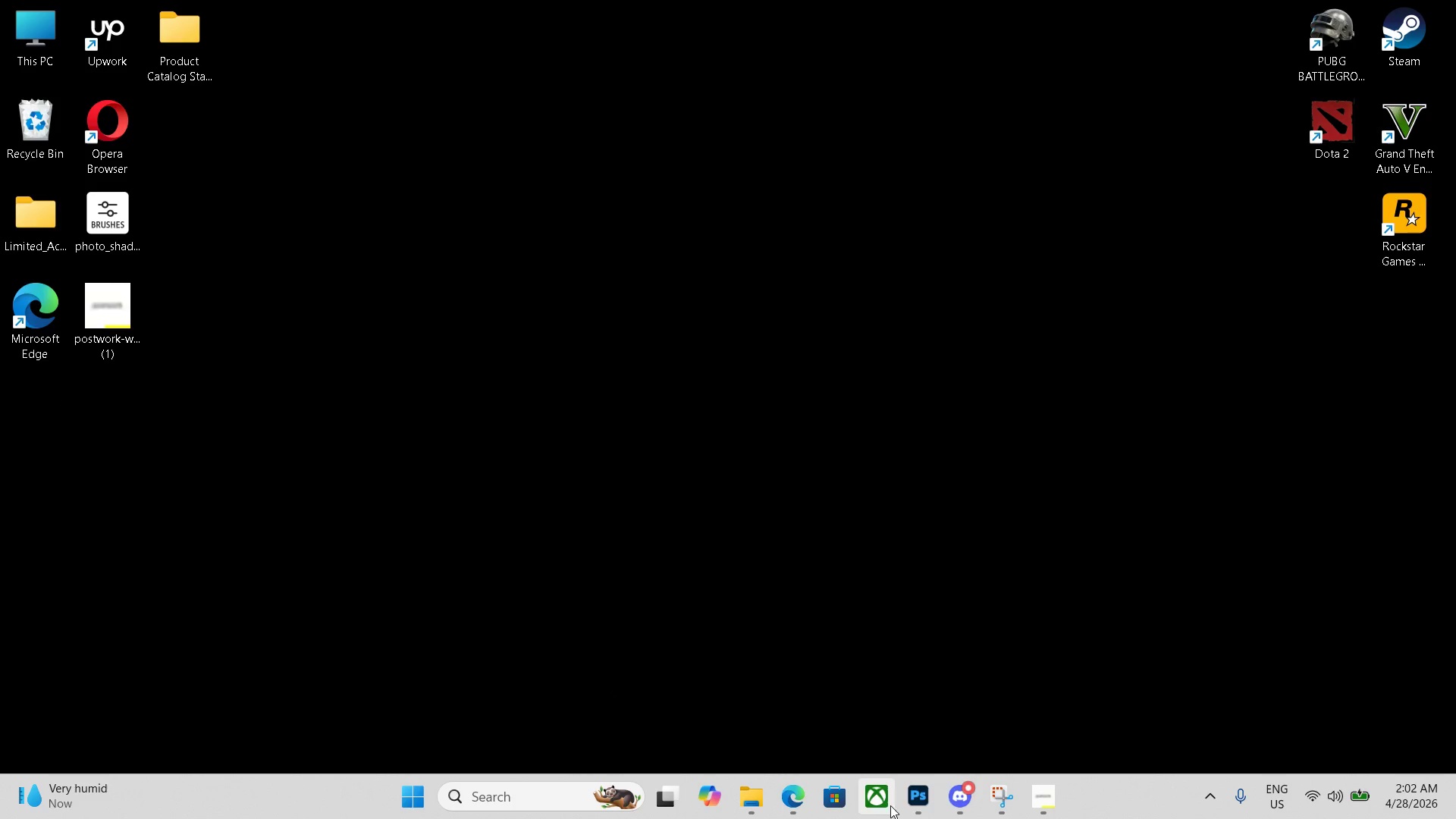 
left_click([917, 802])
 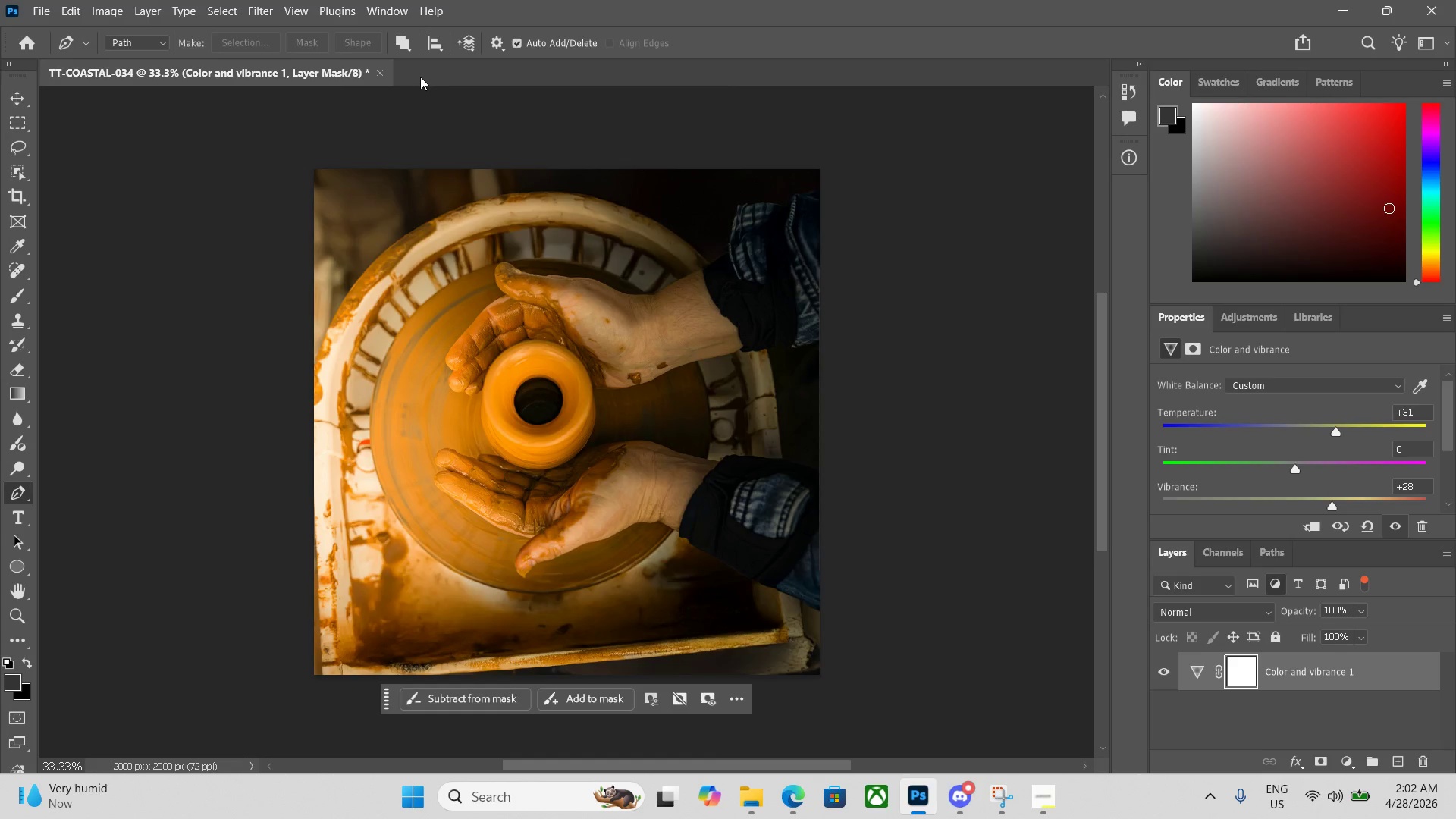 
left_click([381, 75])
 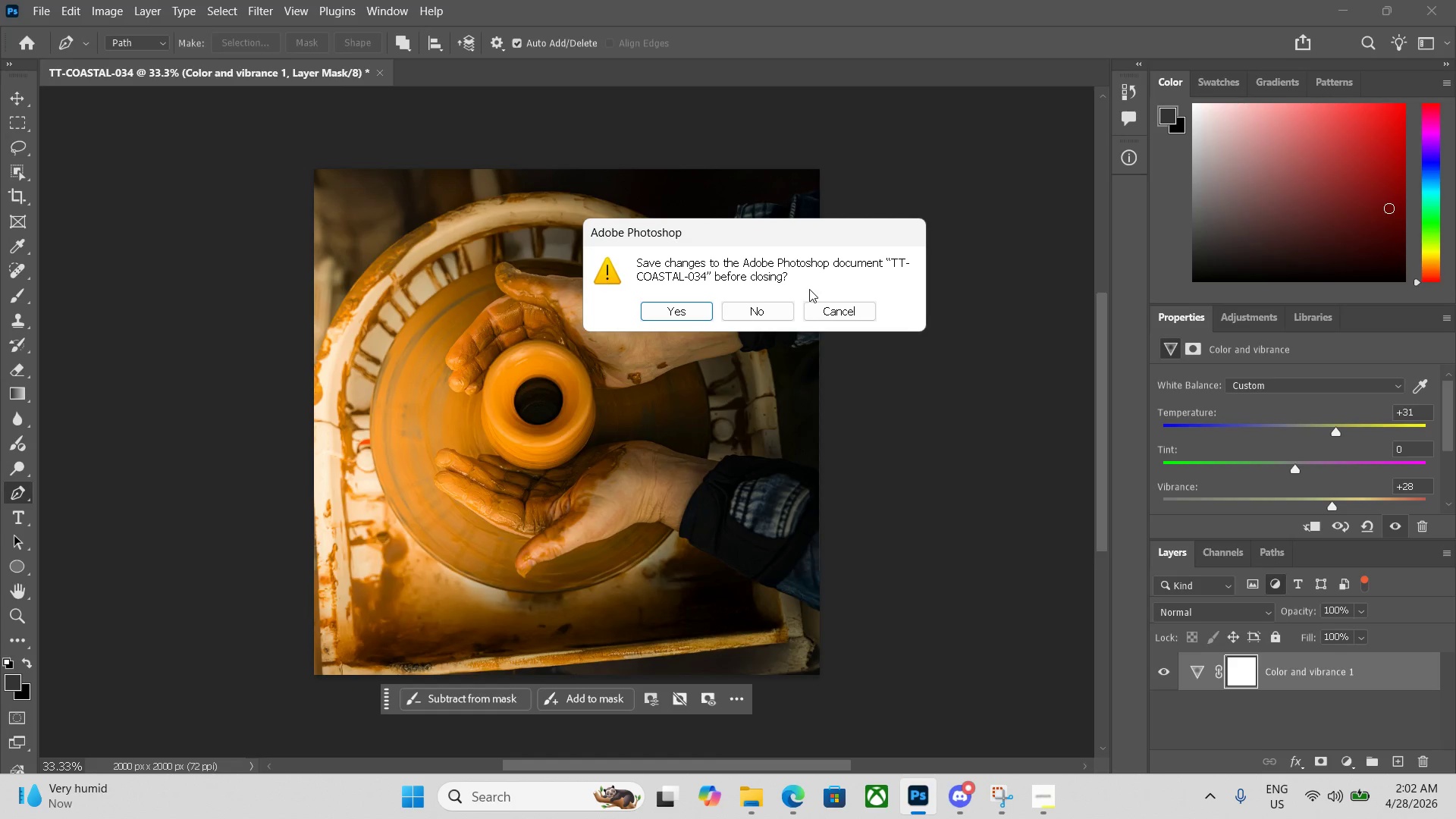 
left_click([774, 308])
 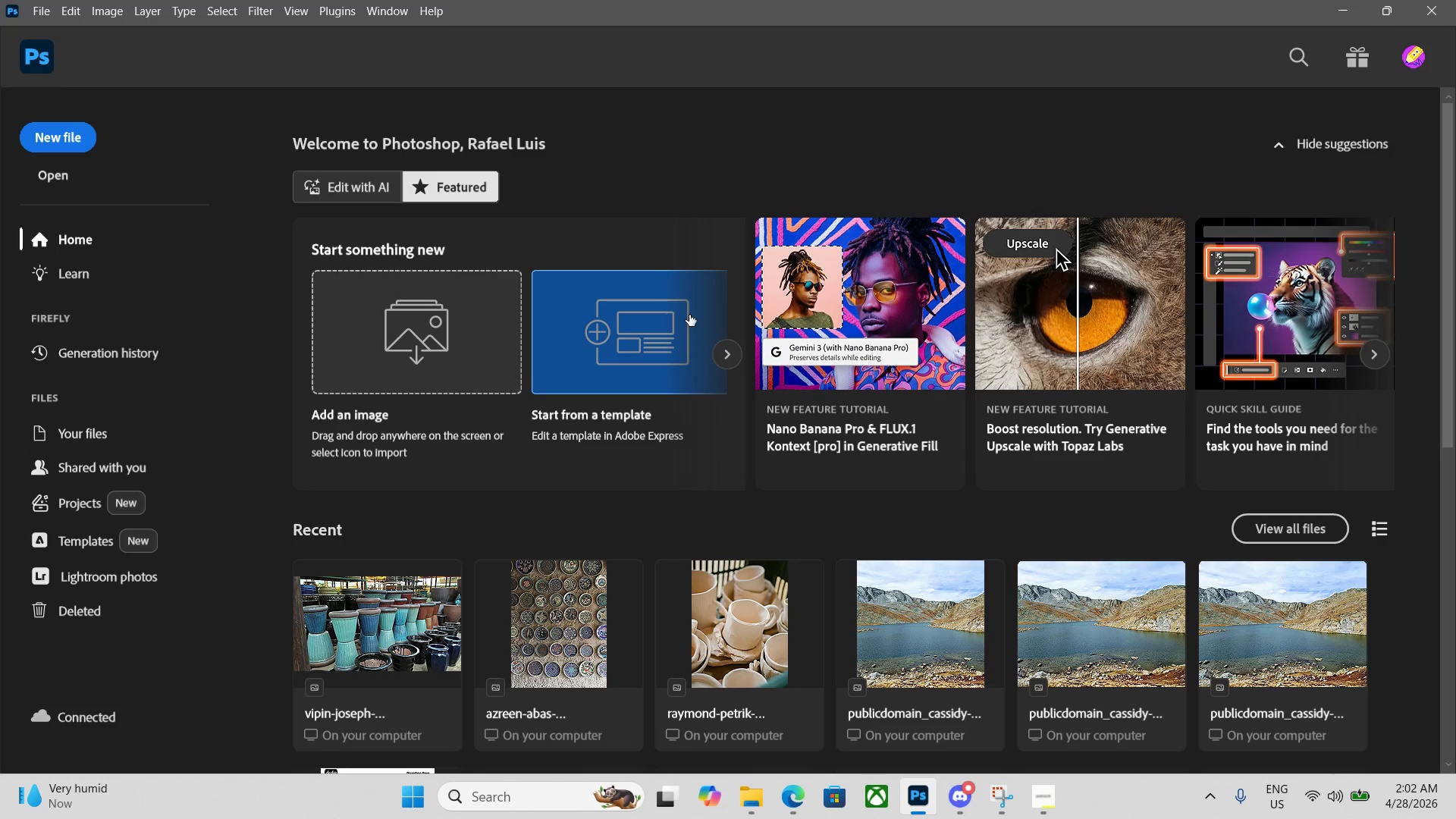 
key(Control+N)
 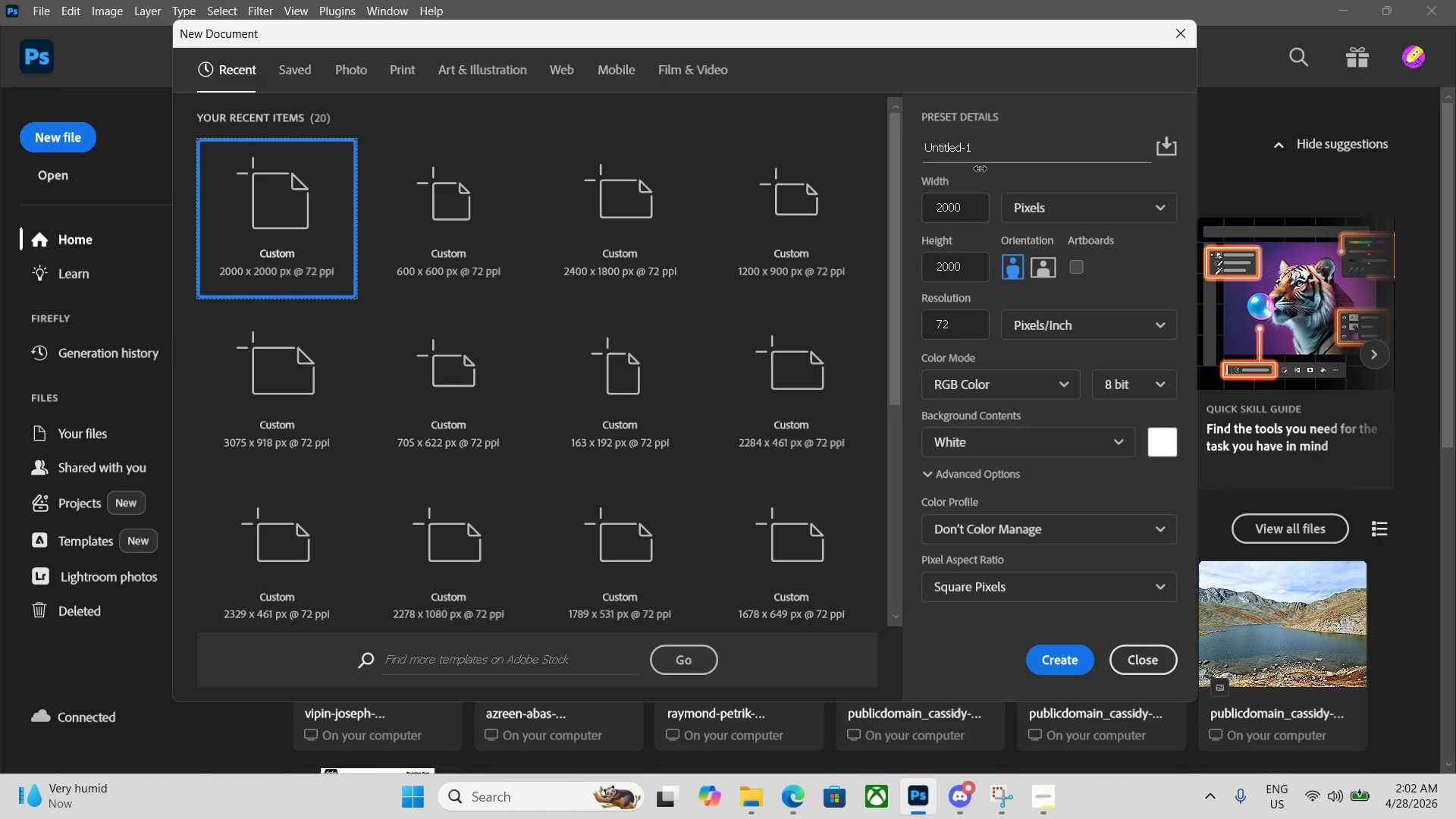 
double_click([984, 152])
 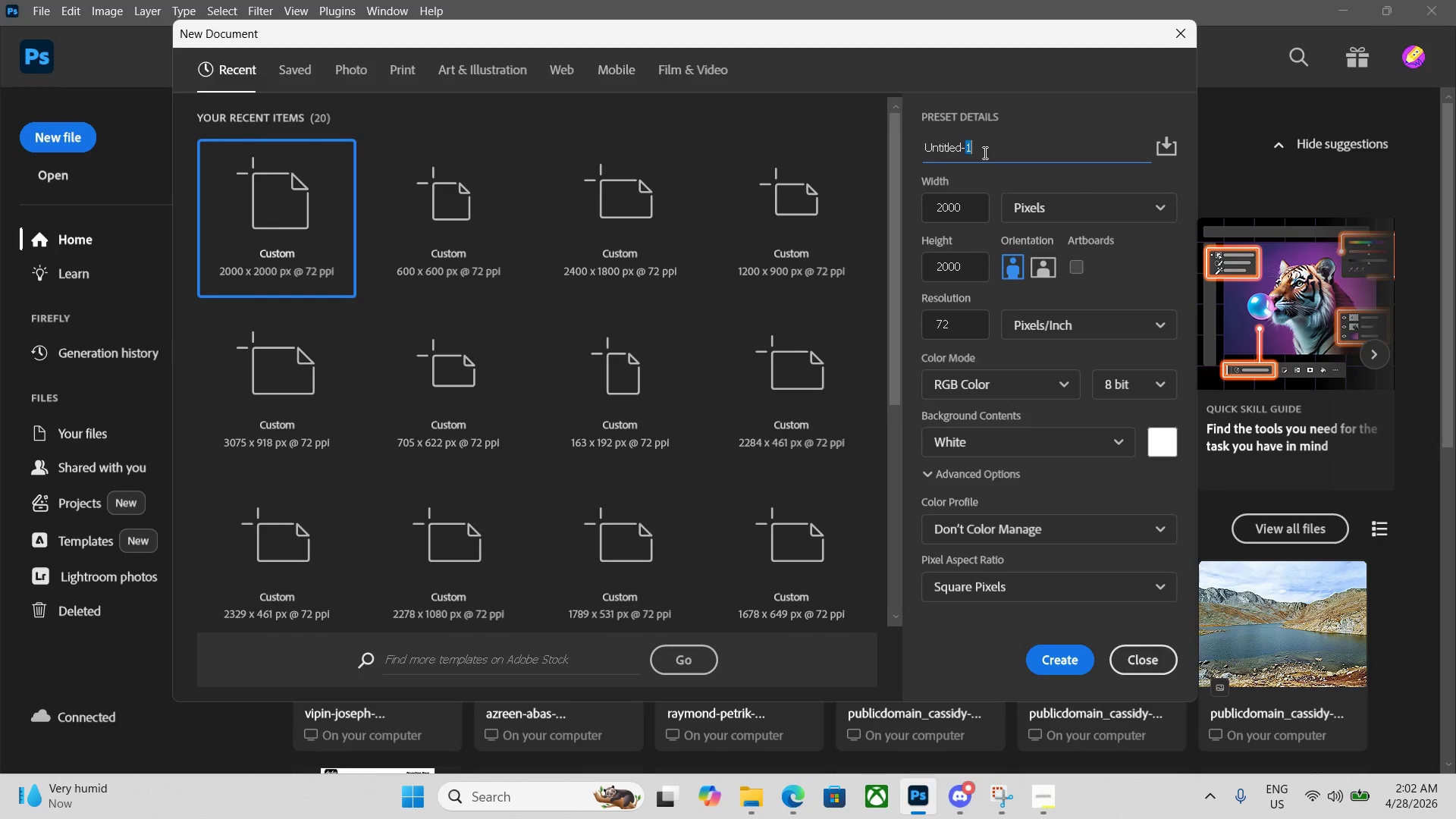 
triple_click([984, 152])
 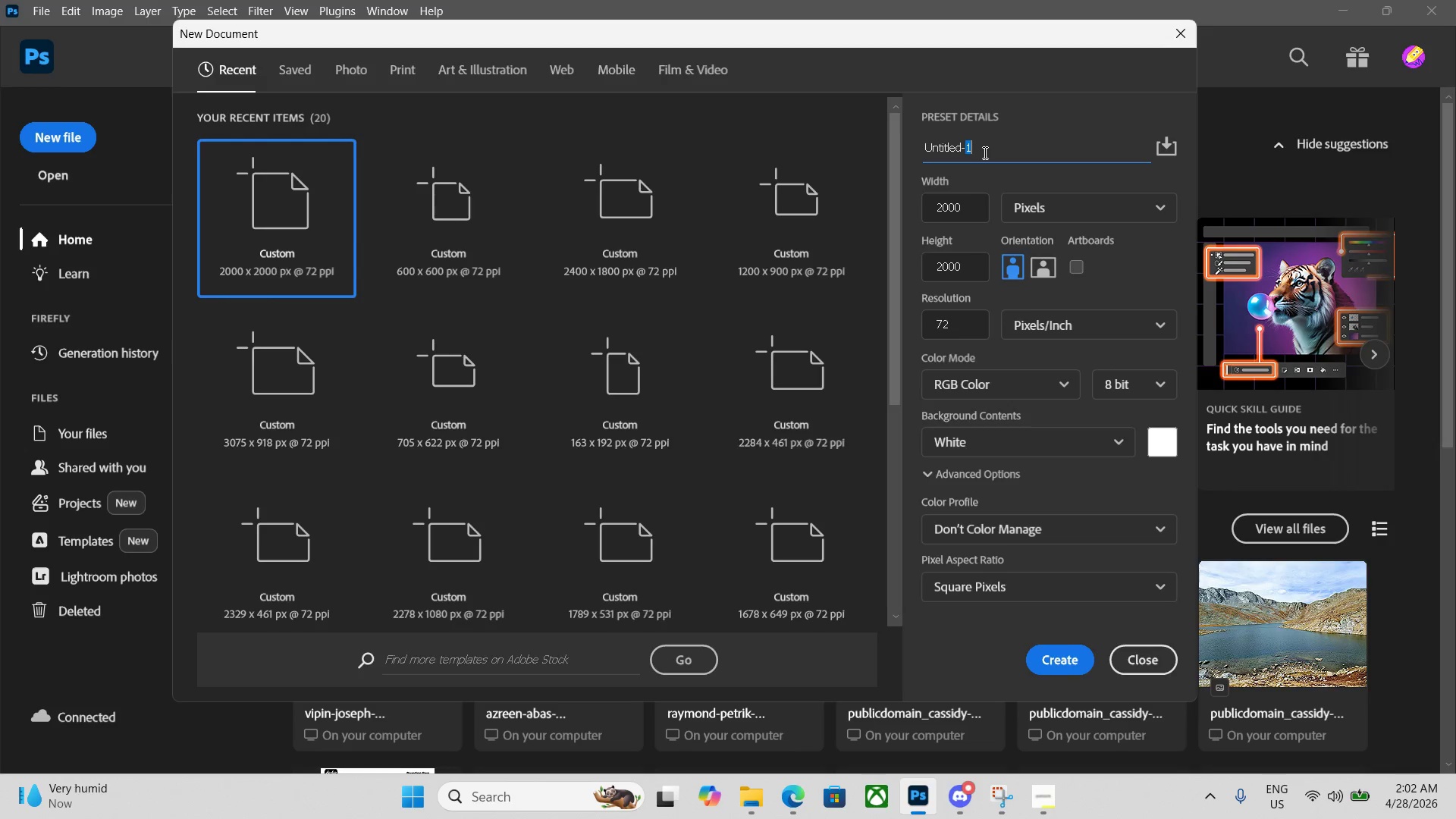 
triple_click([984, 152])
 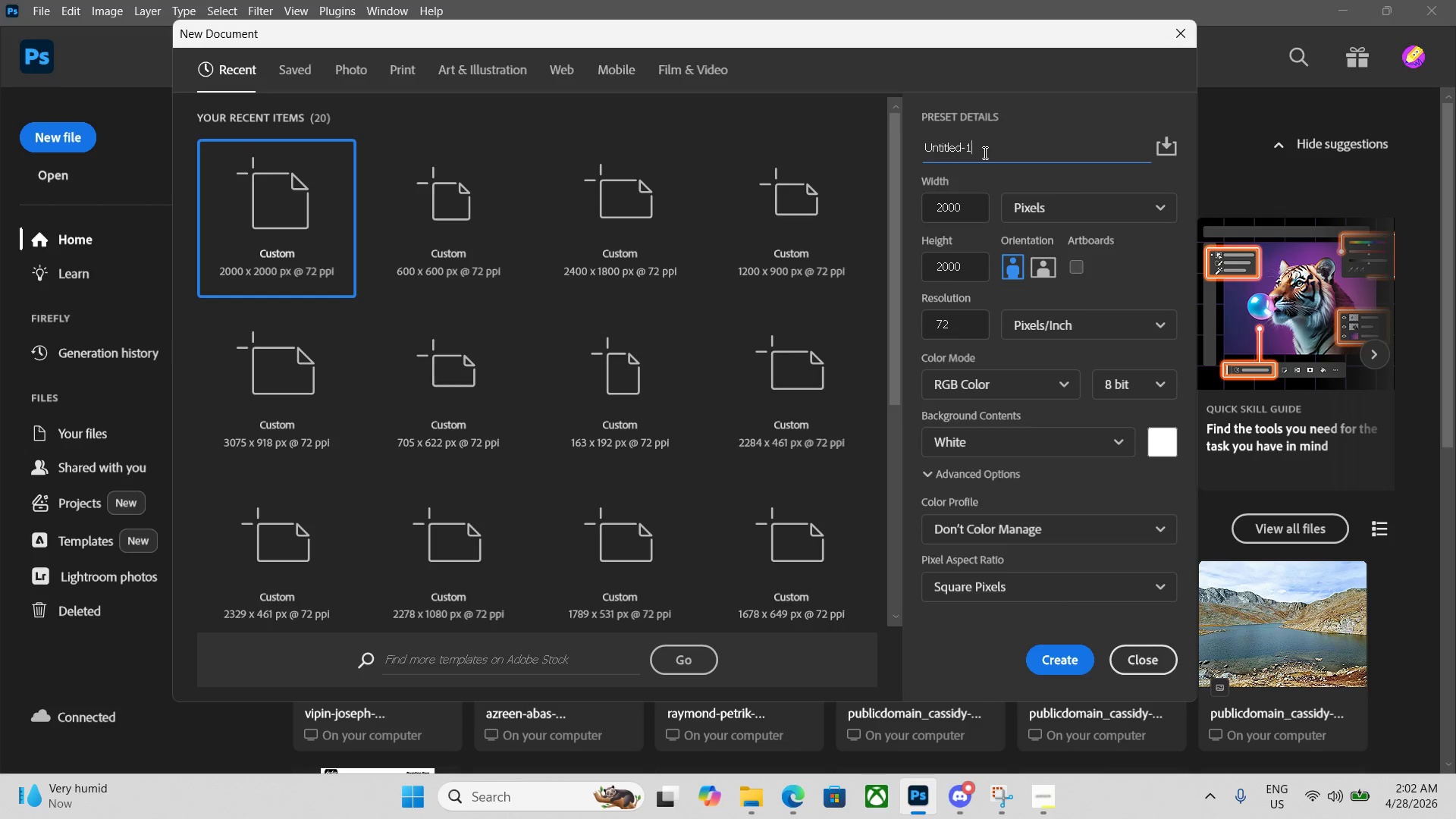 
triple_click([984, 152])
 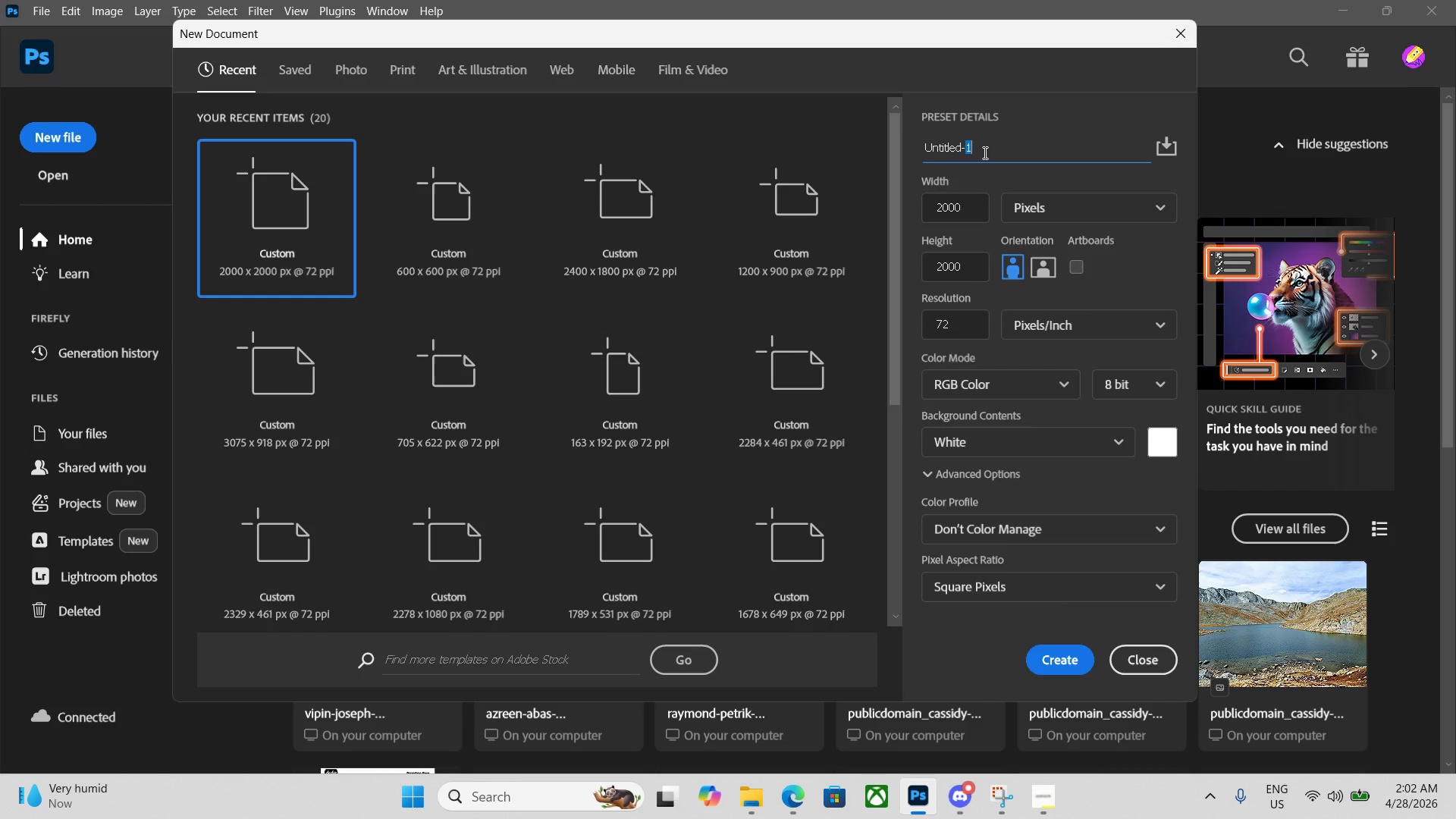 
left_click_drag(start_coordinate=[984, 152], to_coordinate=[880, 143])
 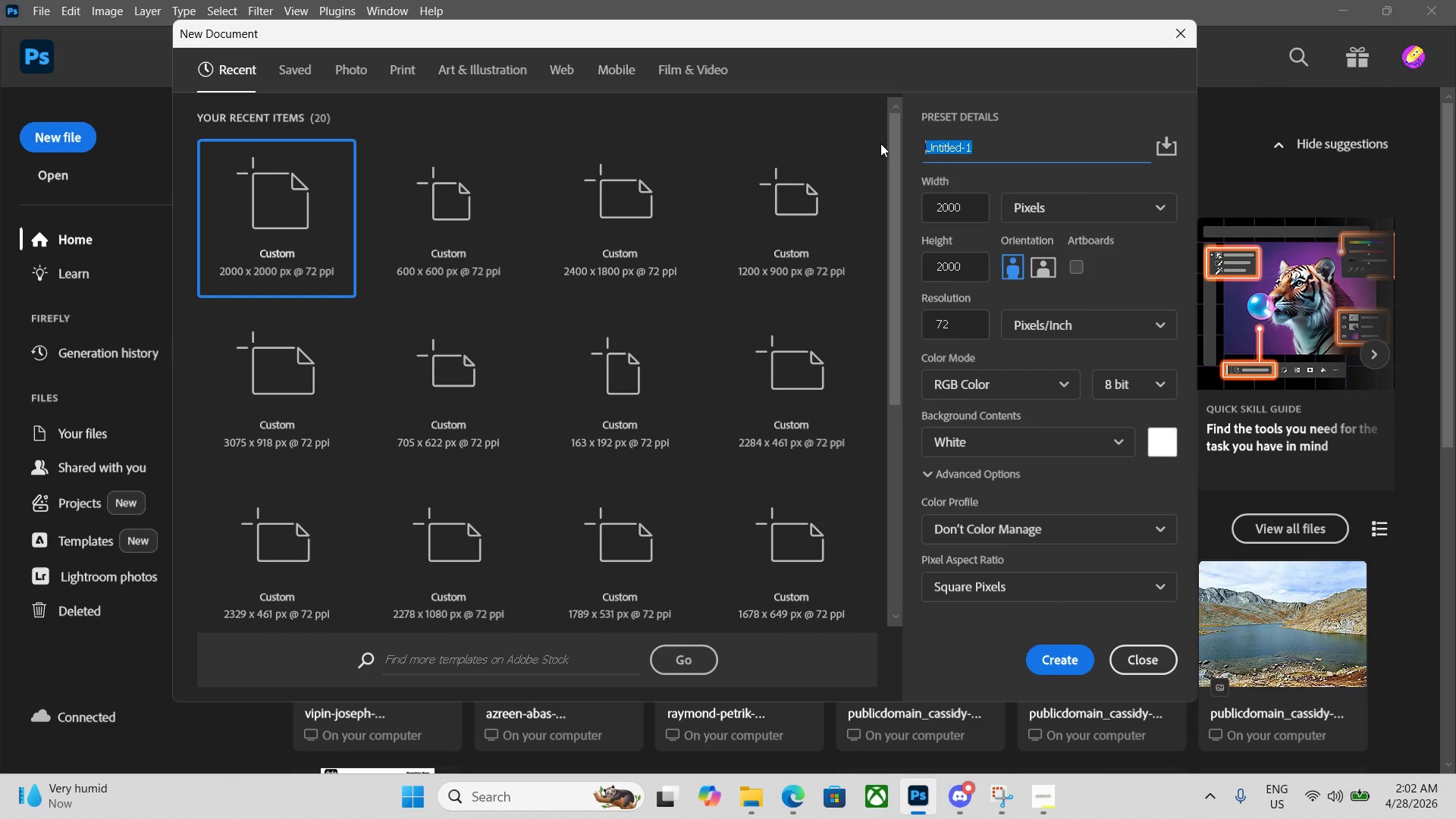 
key(Control+V)
 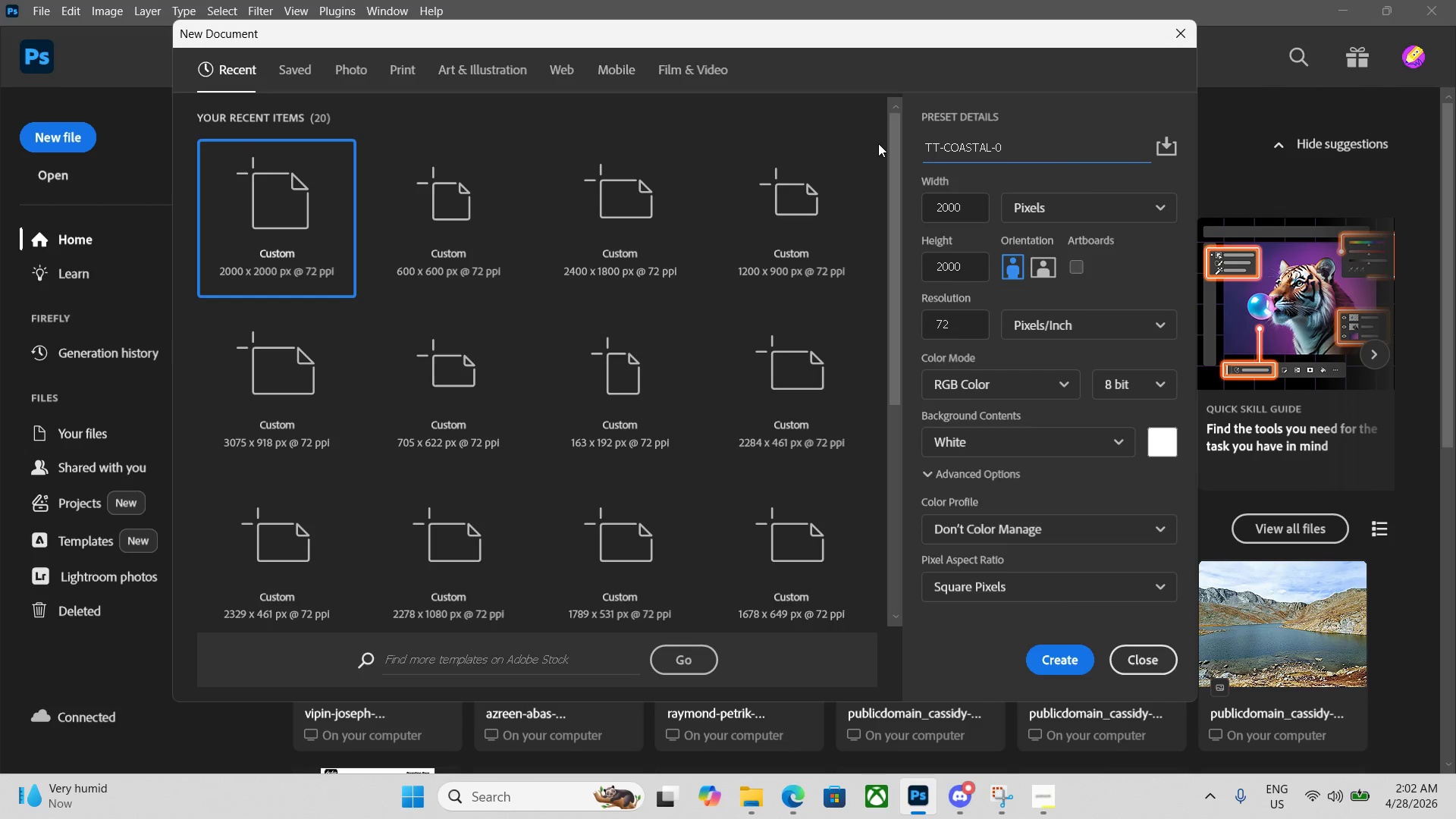 
key(Numpad3)
 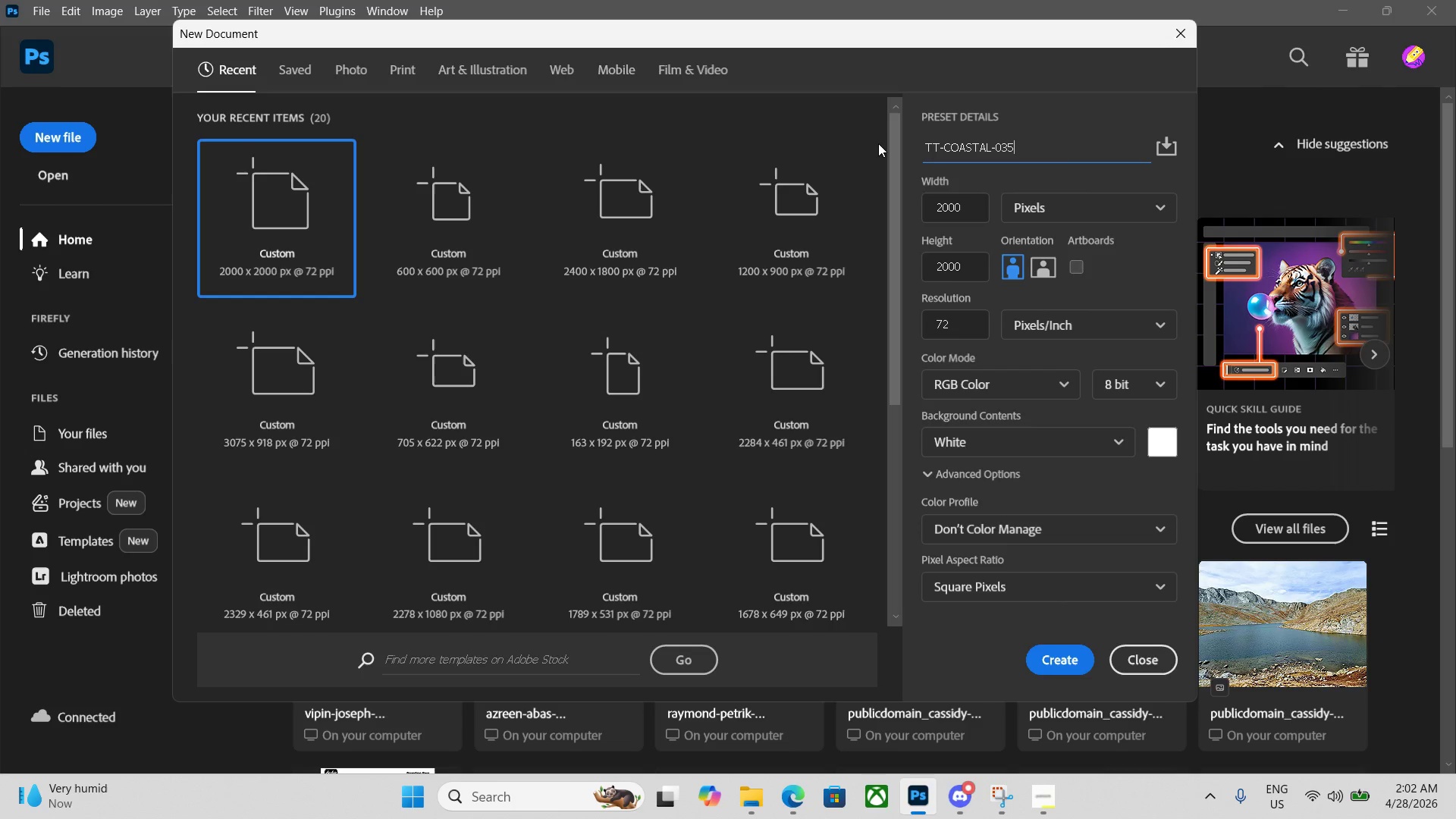 
key(Numpad5)
 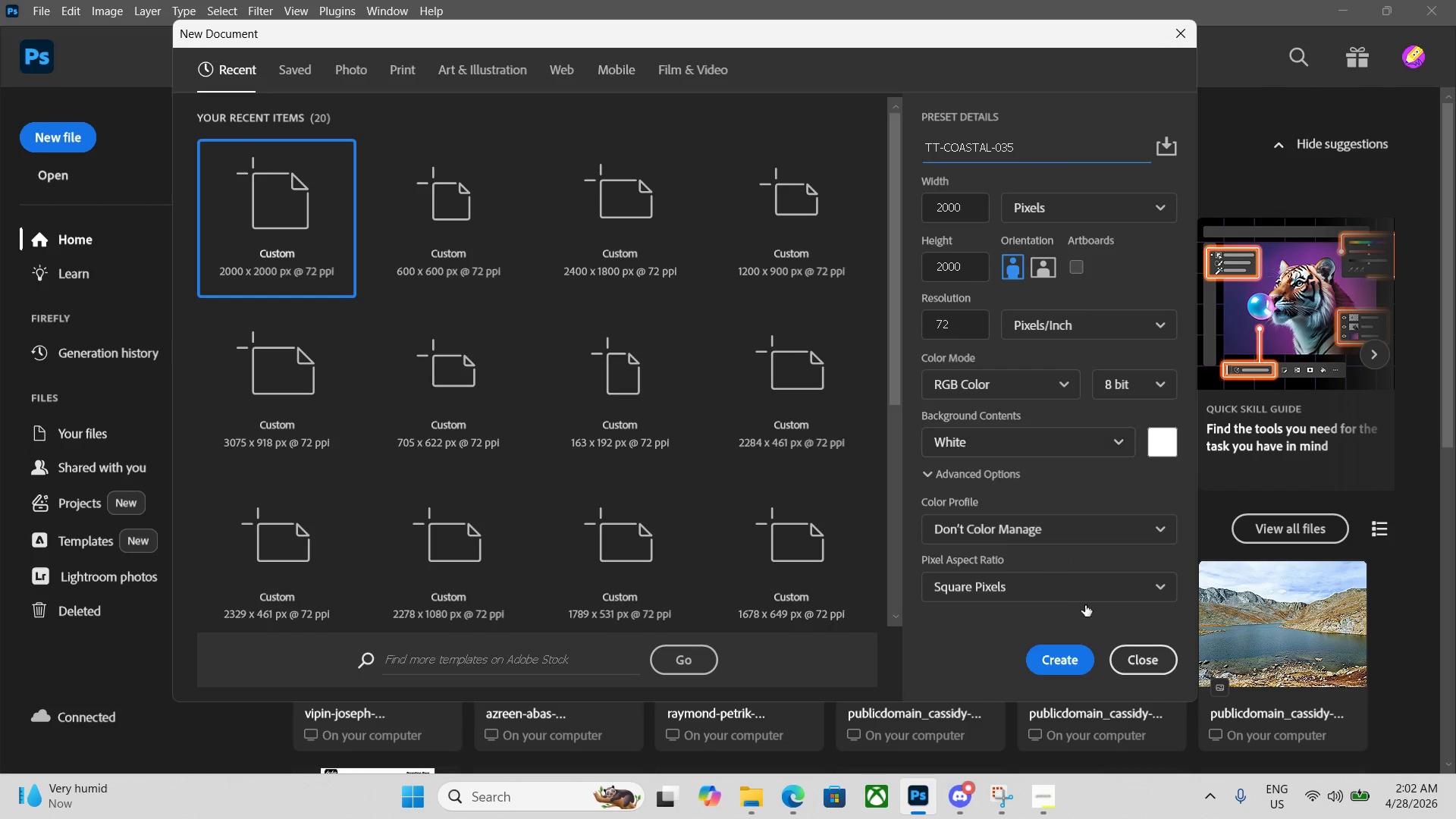 
left_click([1072, 657])
 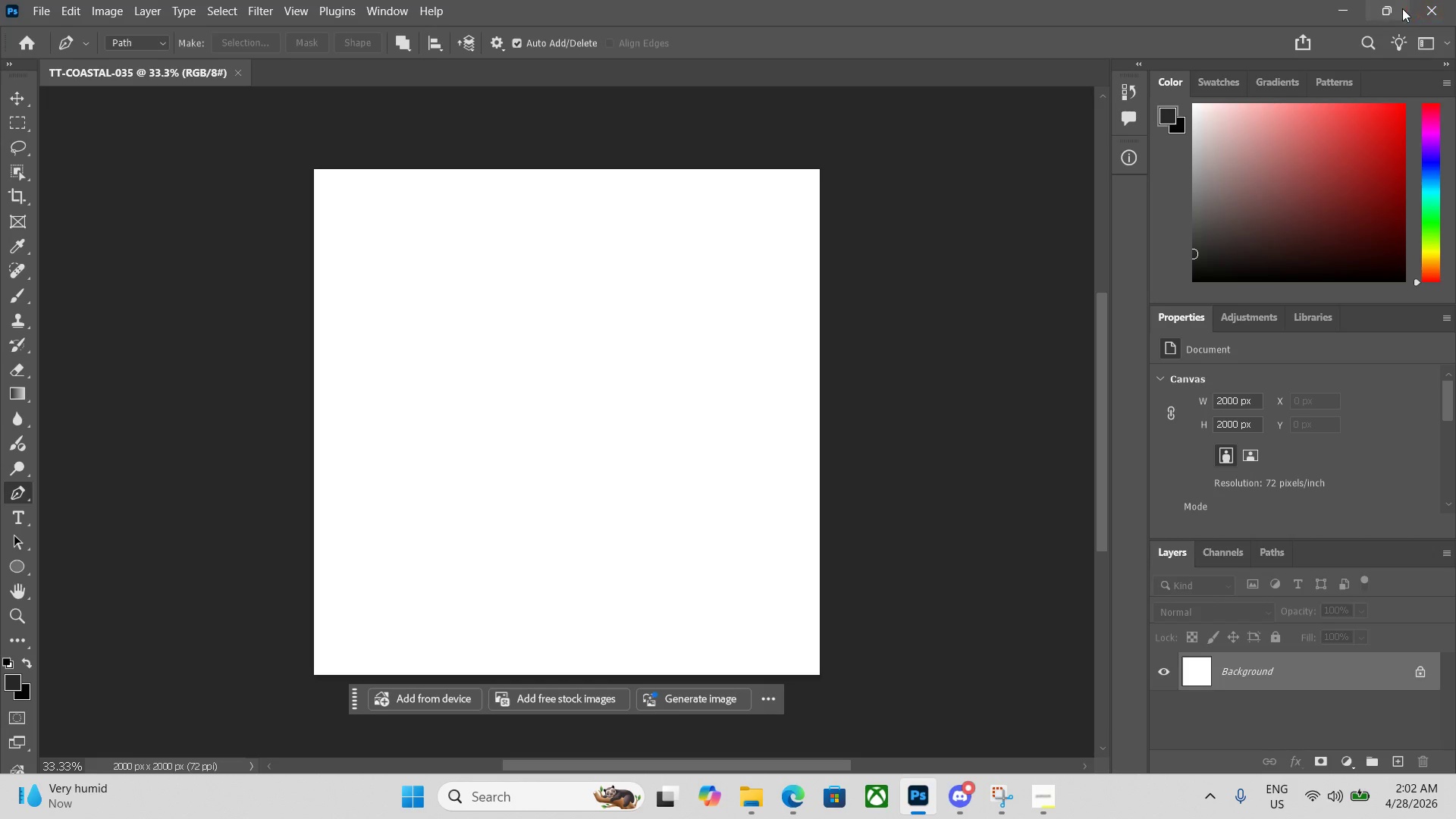 
left_click([1392, 8])
 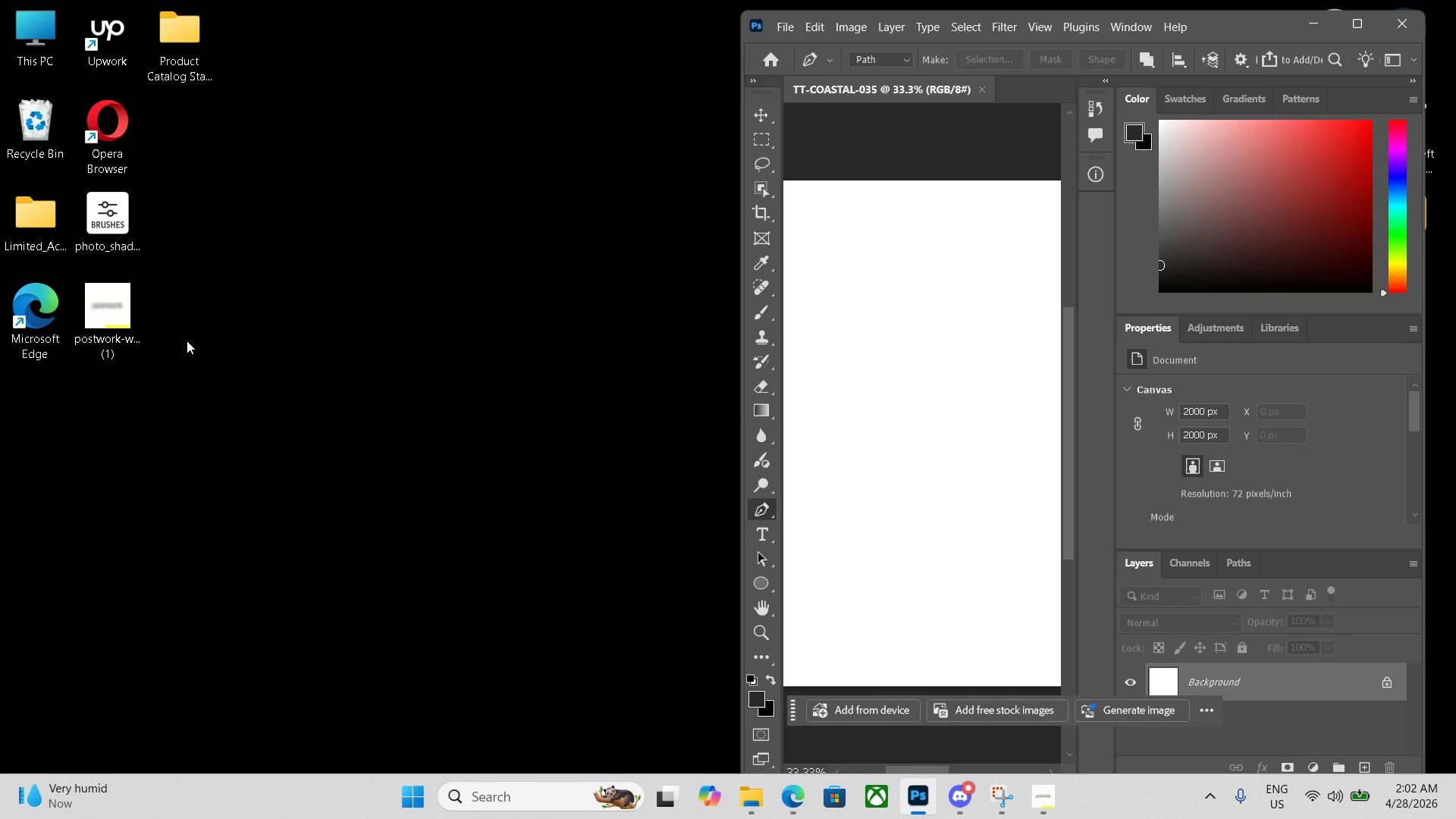 
wait(7.7)
 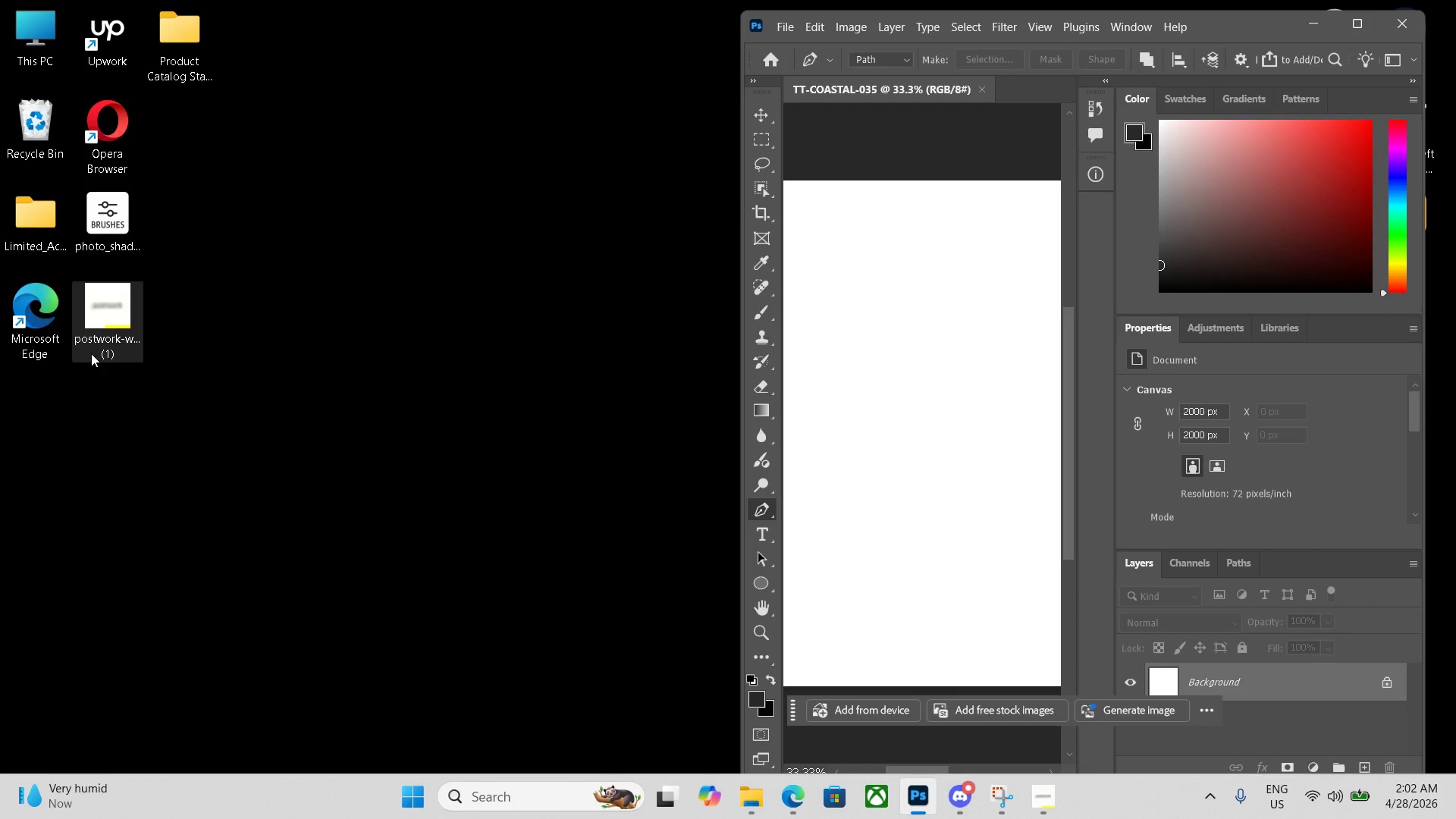 
scroll: coordinate [178, 338], scroll_direction: up, amount: 1.0
 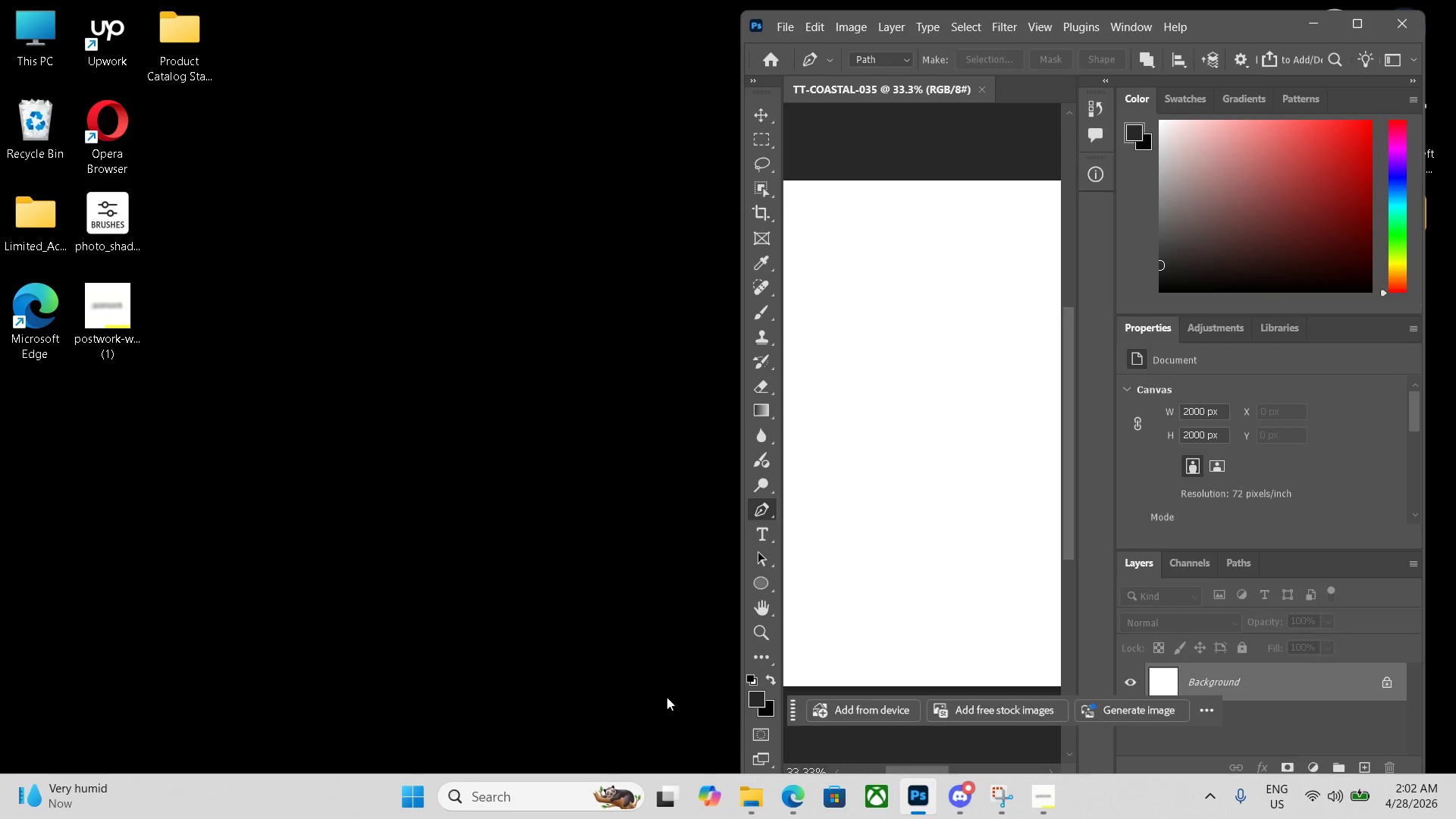 
left_click([788, 793])
 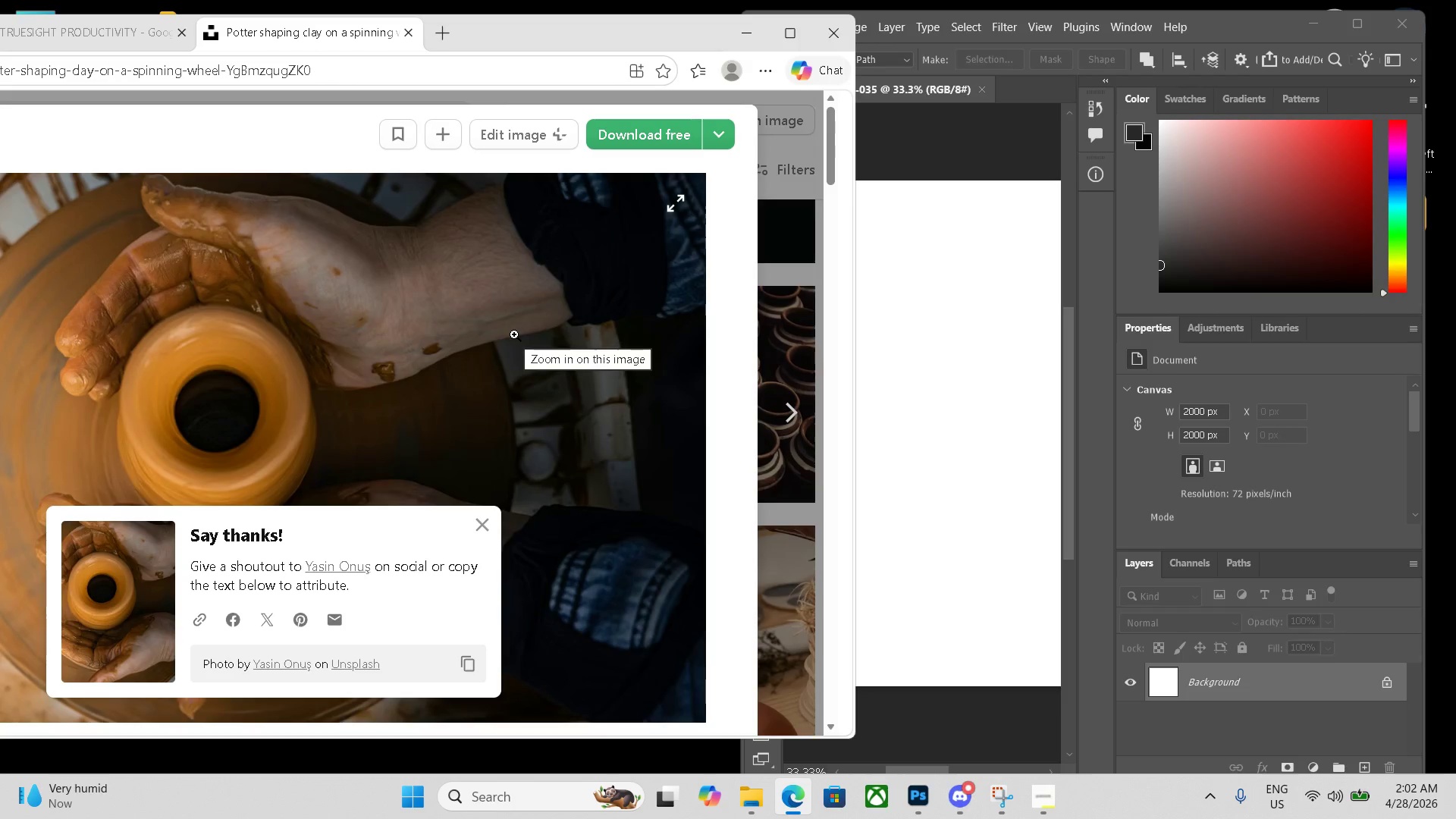 
key(ArrowRight)
 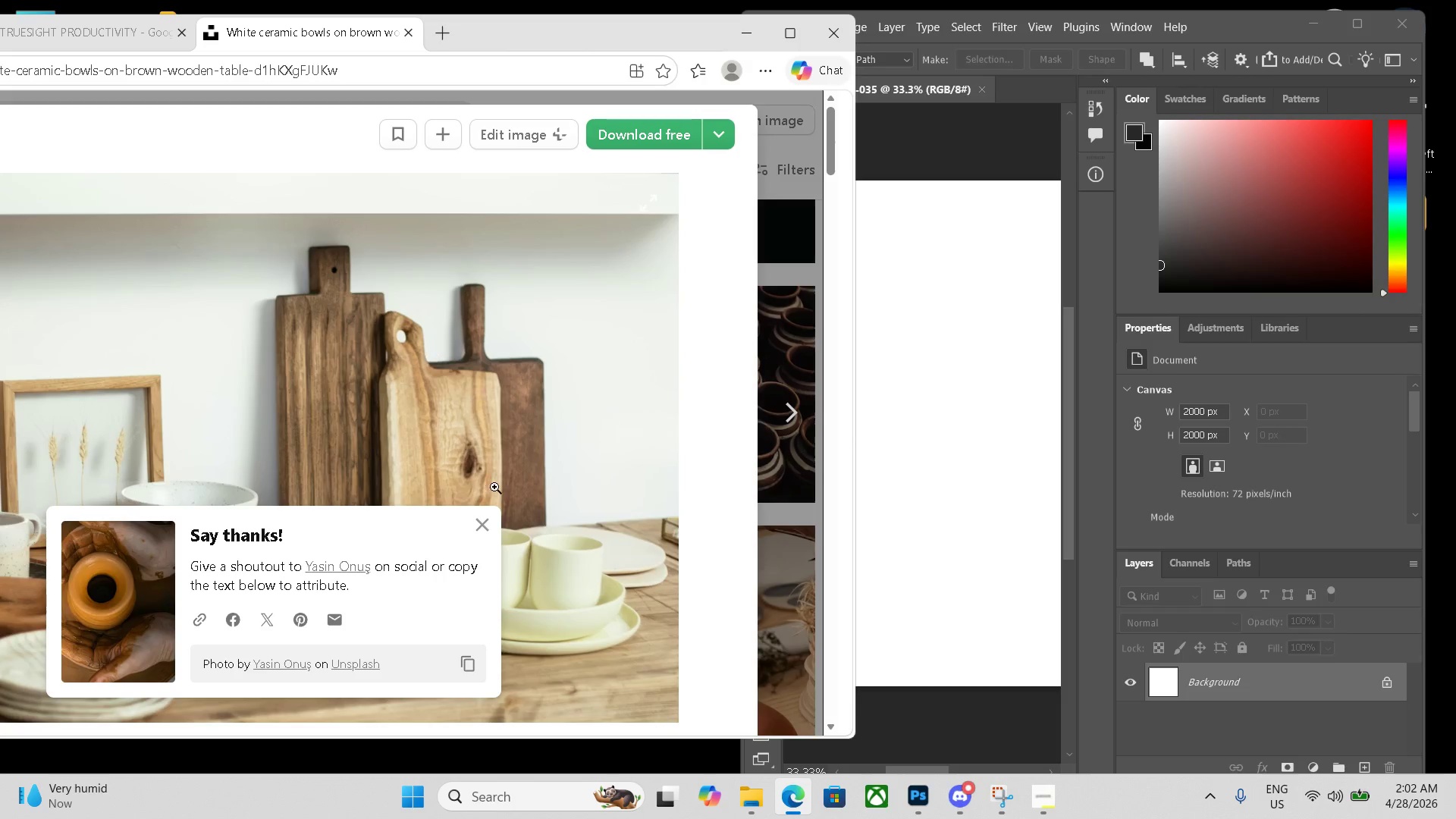 
left_click([482, 528])
 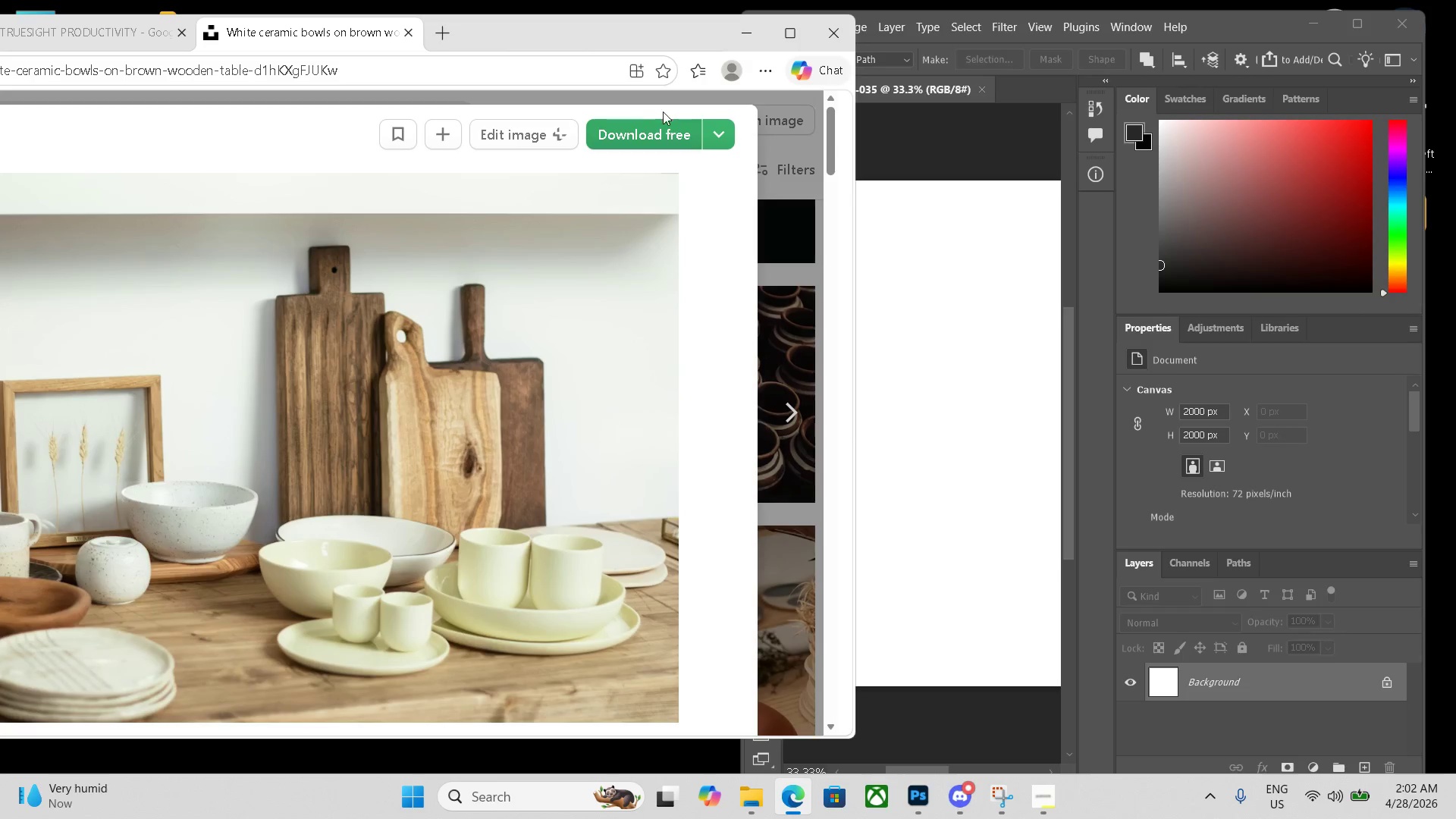 
left_click([648, 133])
 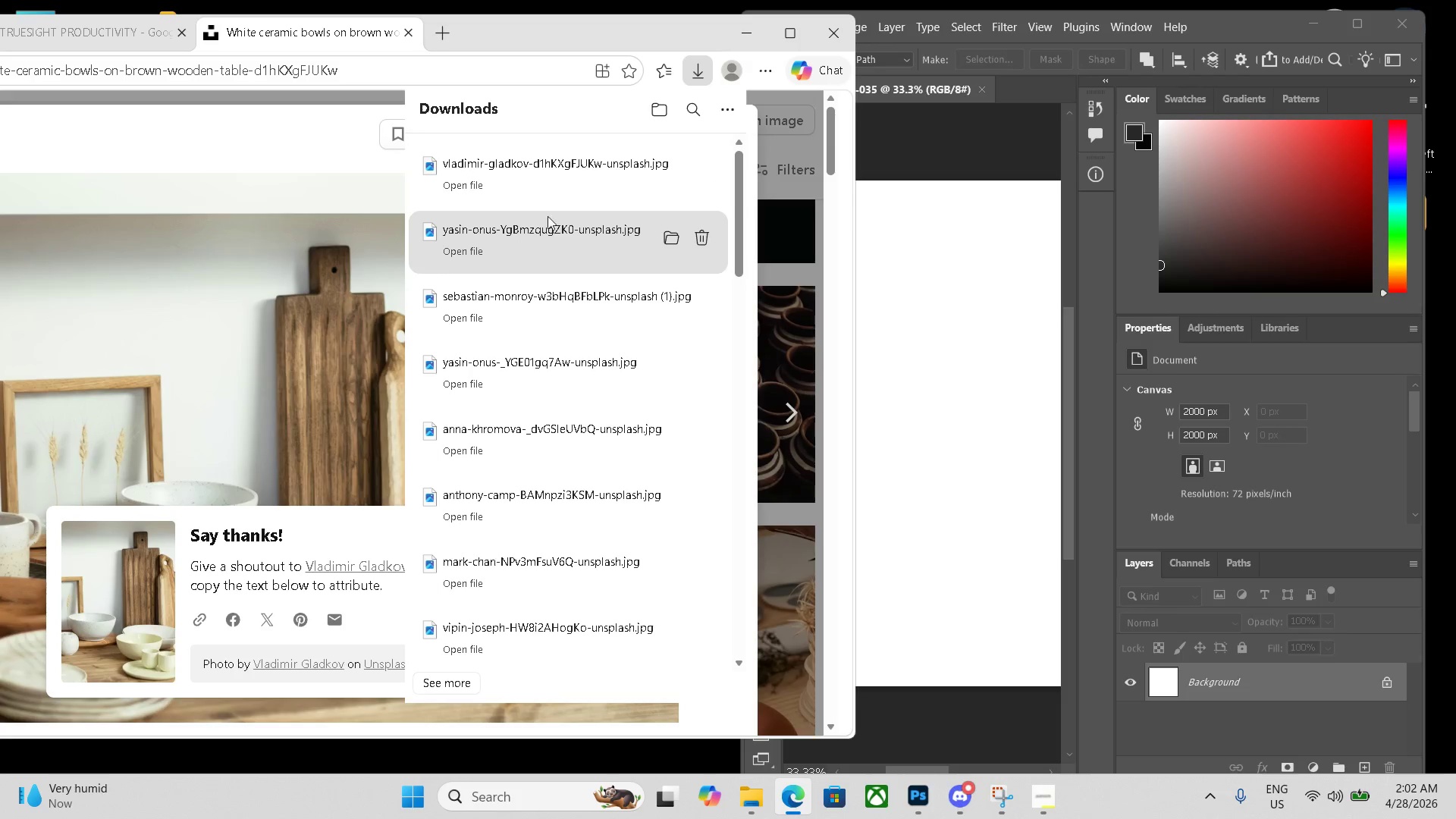 
left_click_drag(start_coordinate=[548, 183], to_coordinate=[992, 389])
 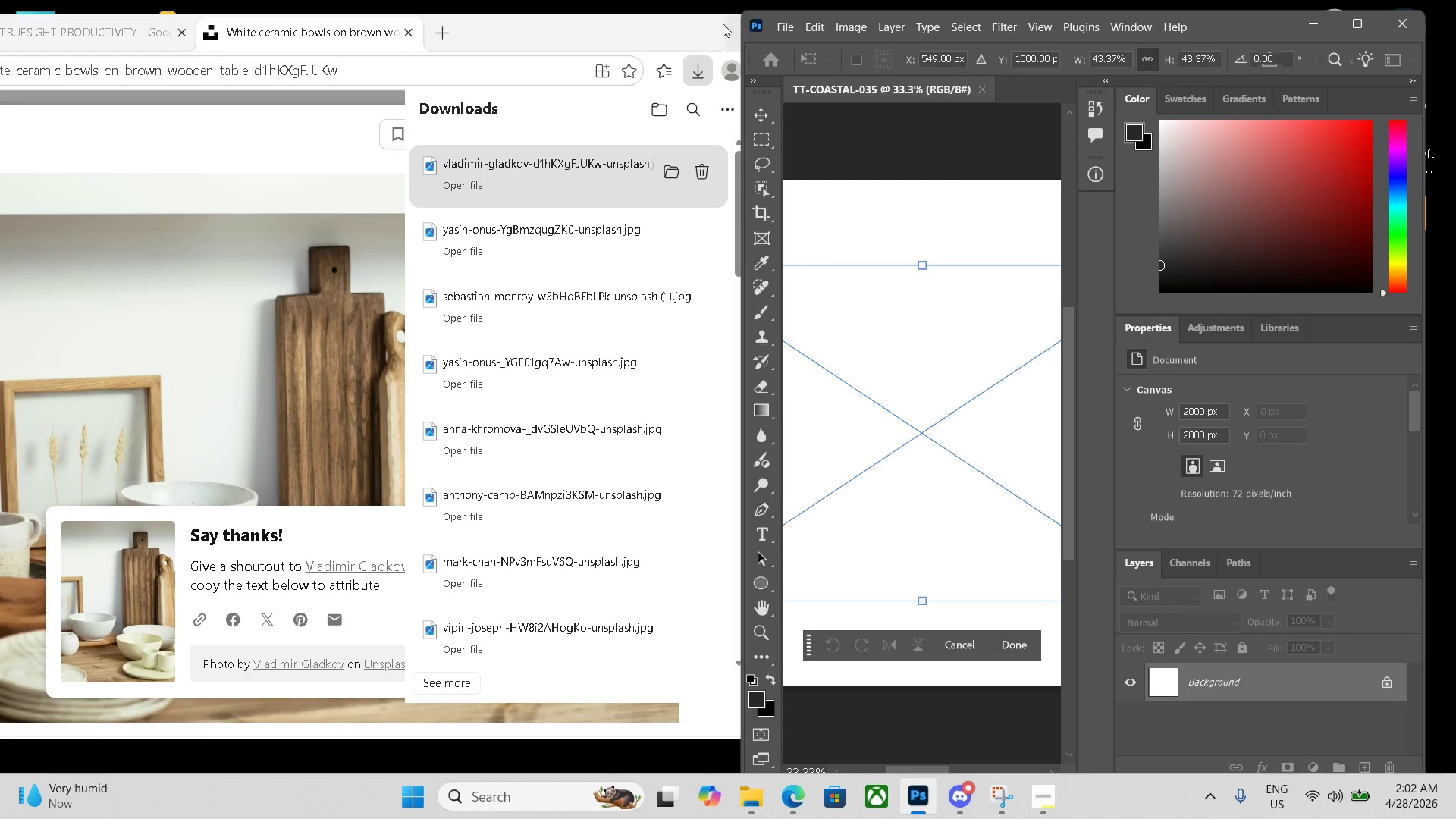 
left_click([679, 24])
 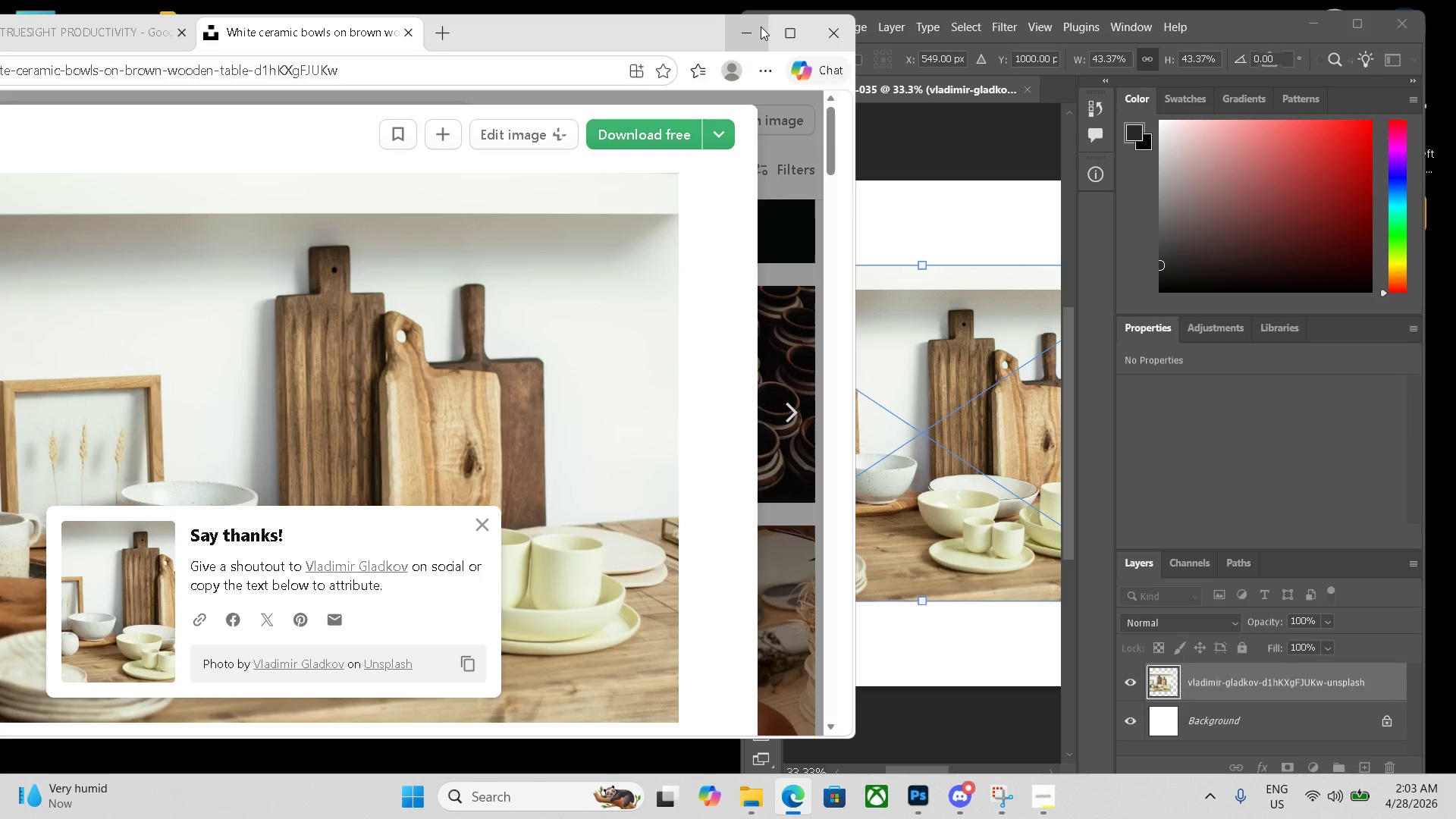 
left_click([758, 27])
 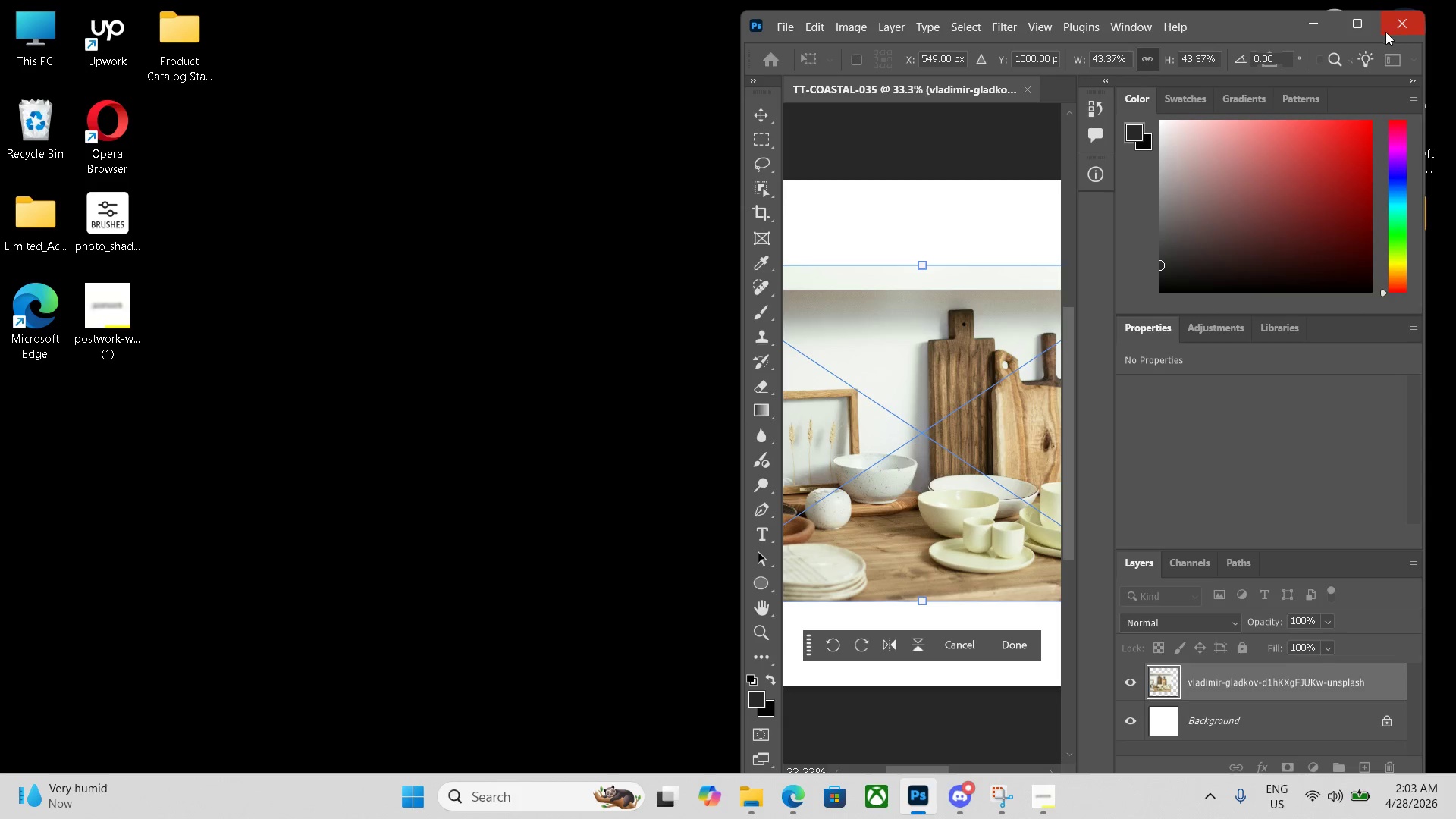 
left_click([1359, 24])
 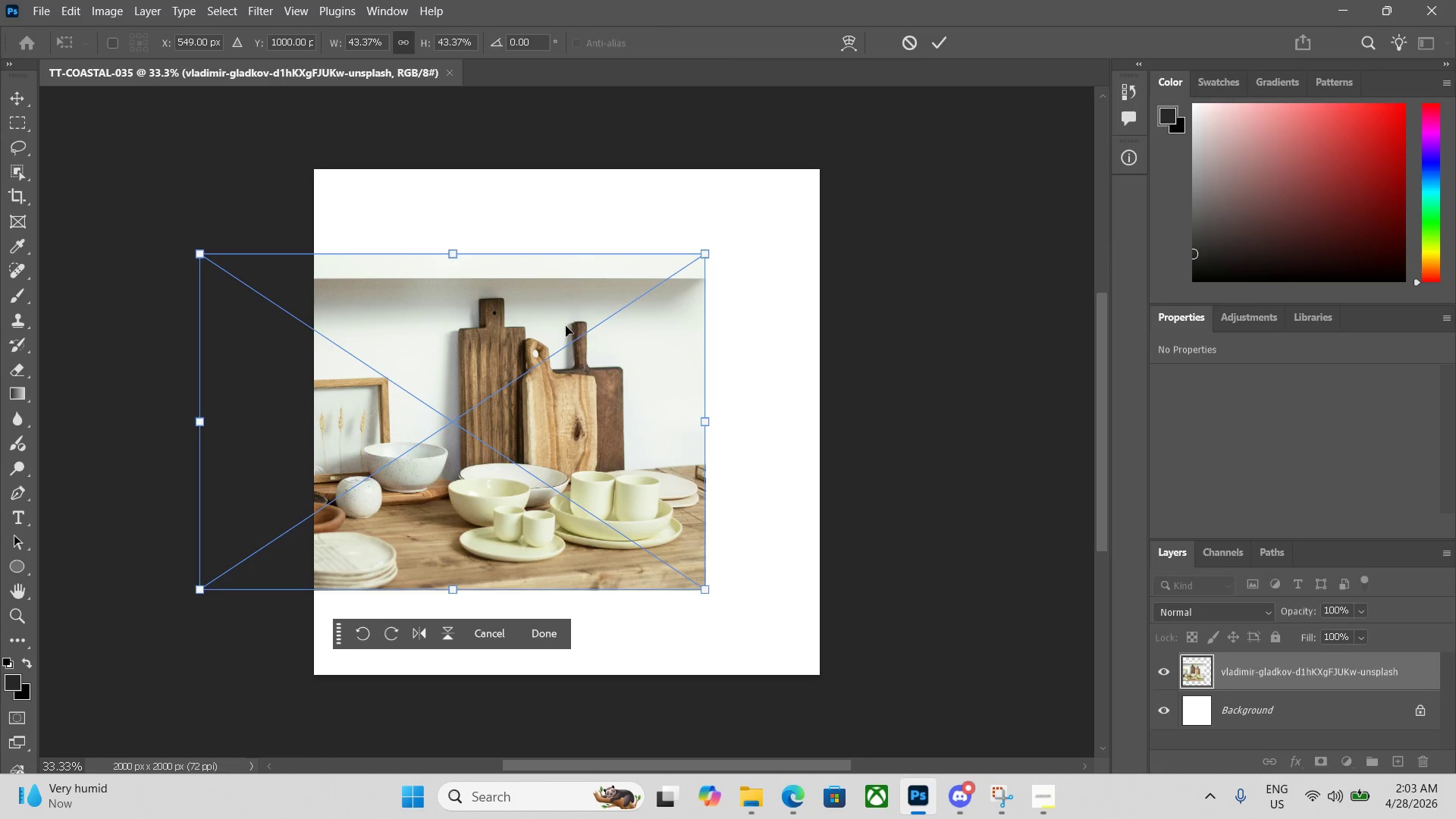 
left_click_drag(start_coordinate=[544, 353], to_coordinate=[662, 356])
 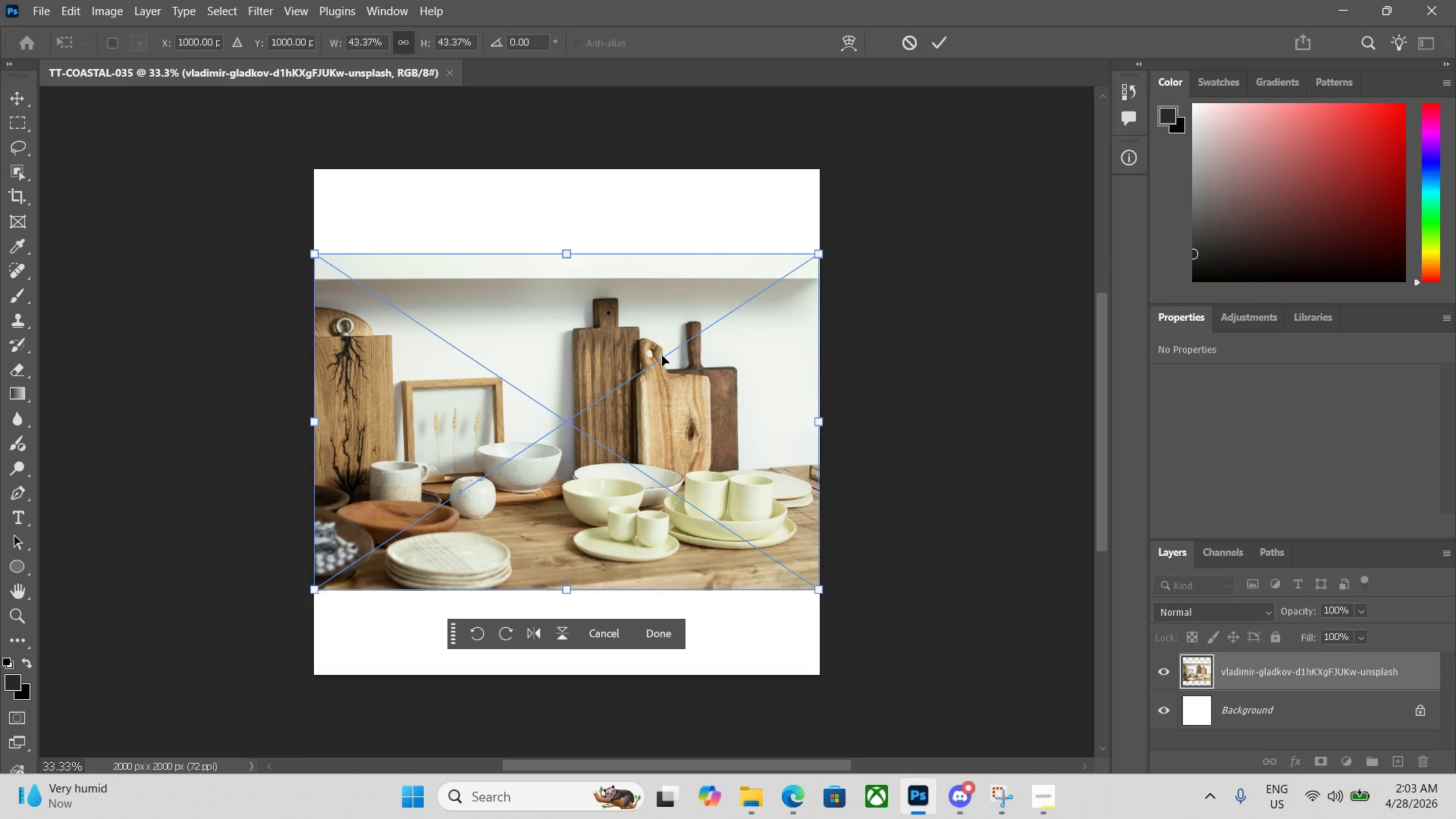 
key(Enter)
 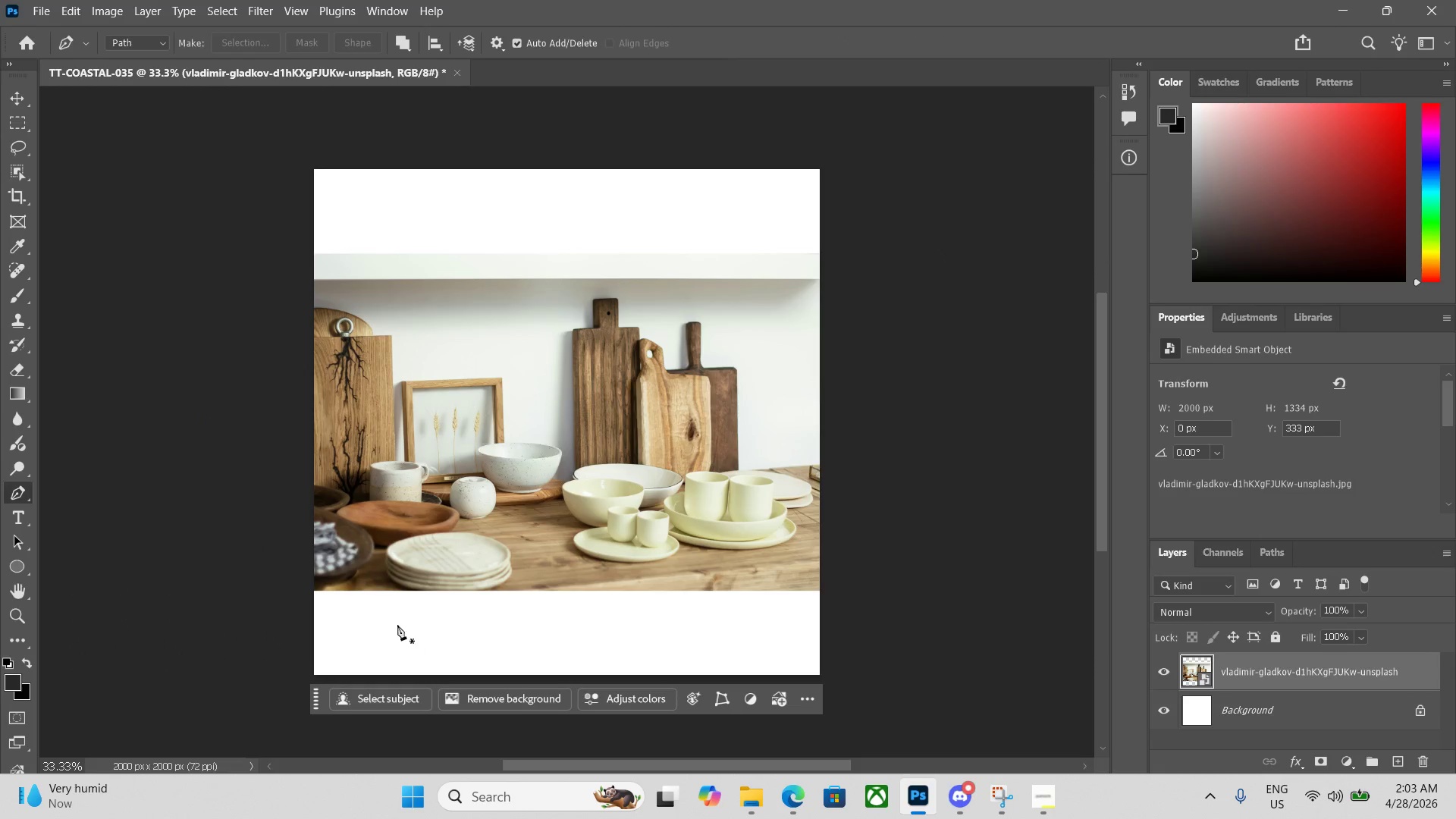 
scroll: coordinate [896, 720], scroll_direction: down, amount: 2.0
 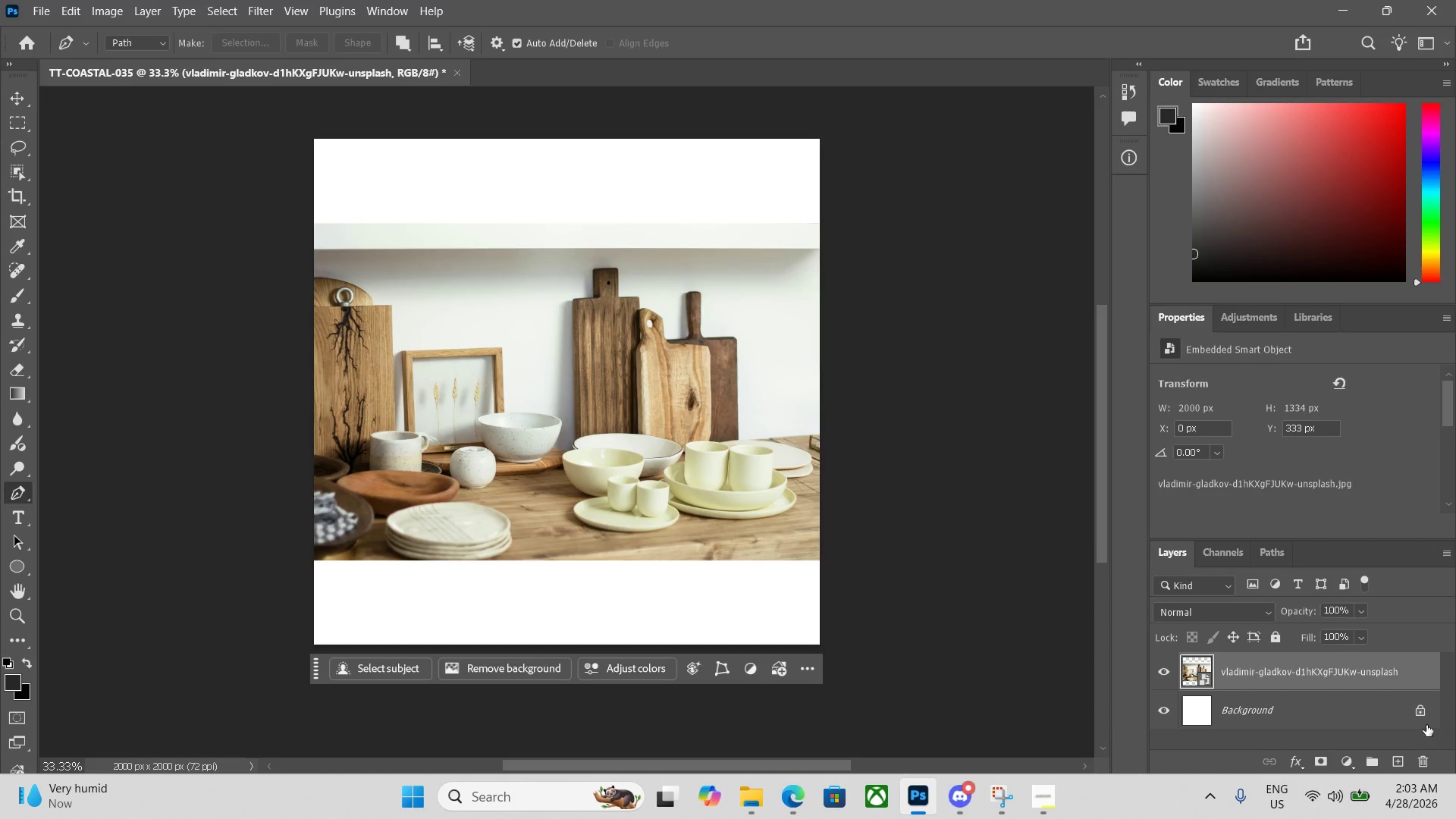 
left_click([1426, 718])
 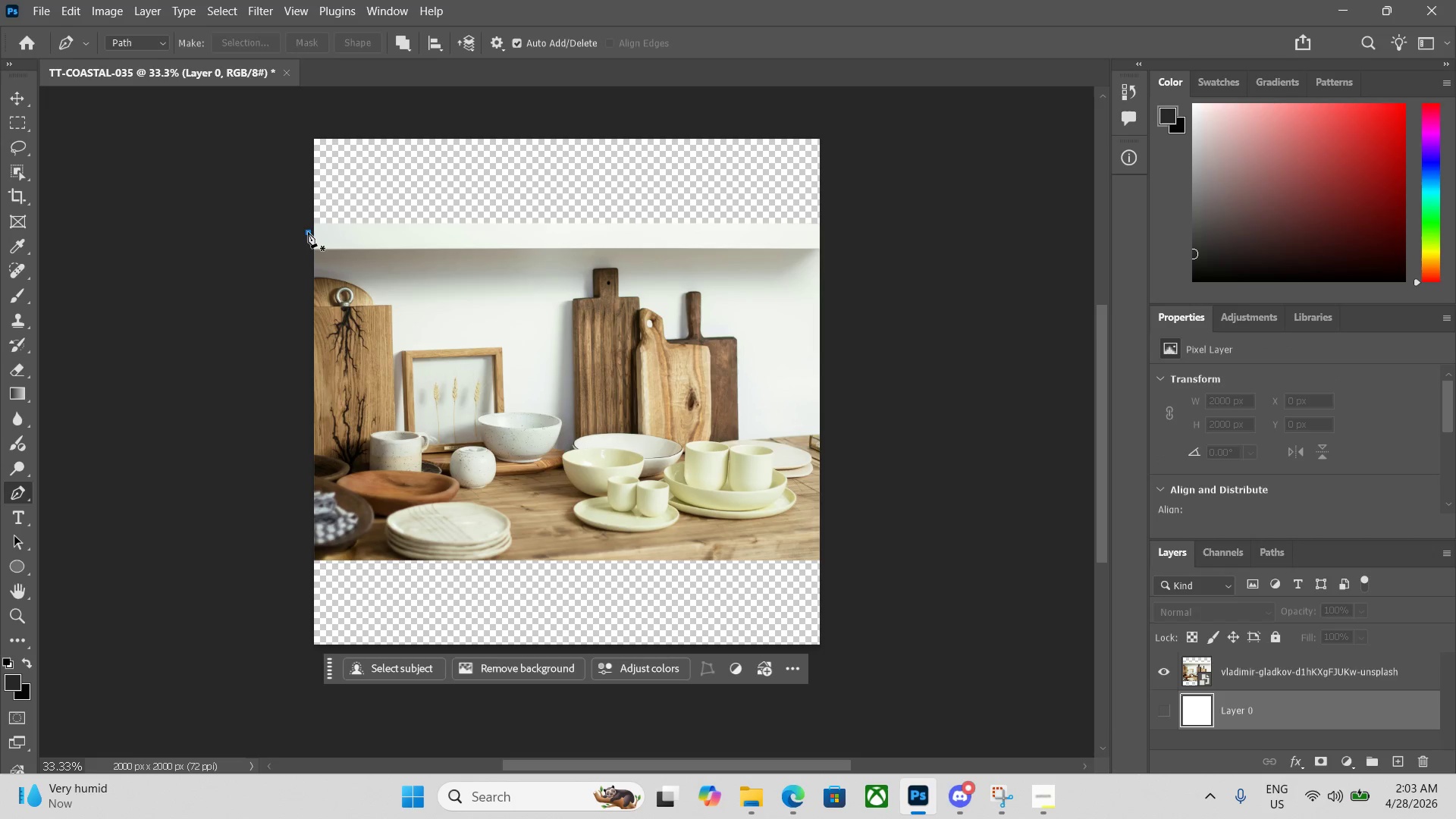 
left_click([828, 237])
 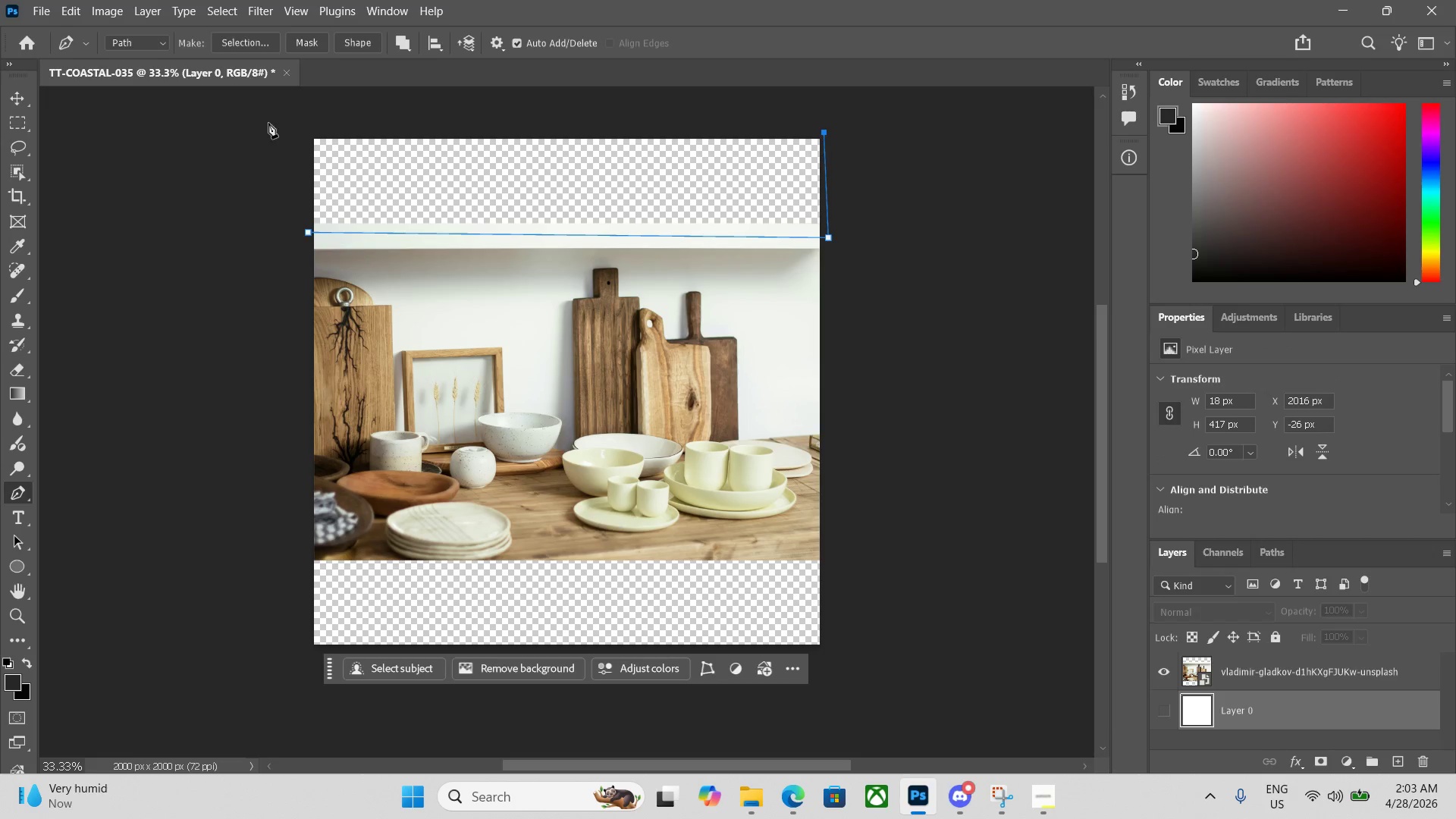 
left_click([303, 127])
 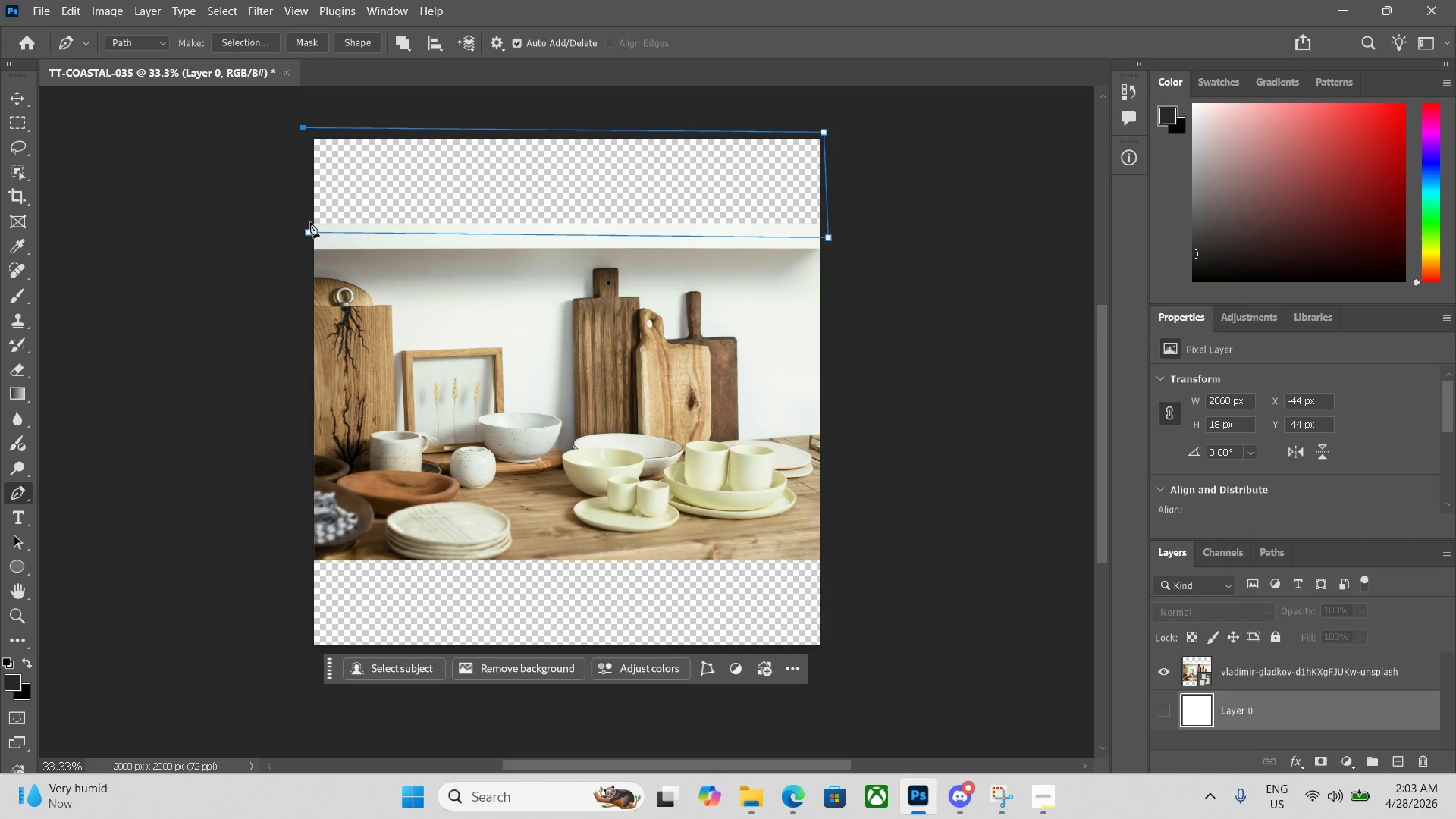 
left_click([306, 228])
 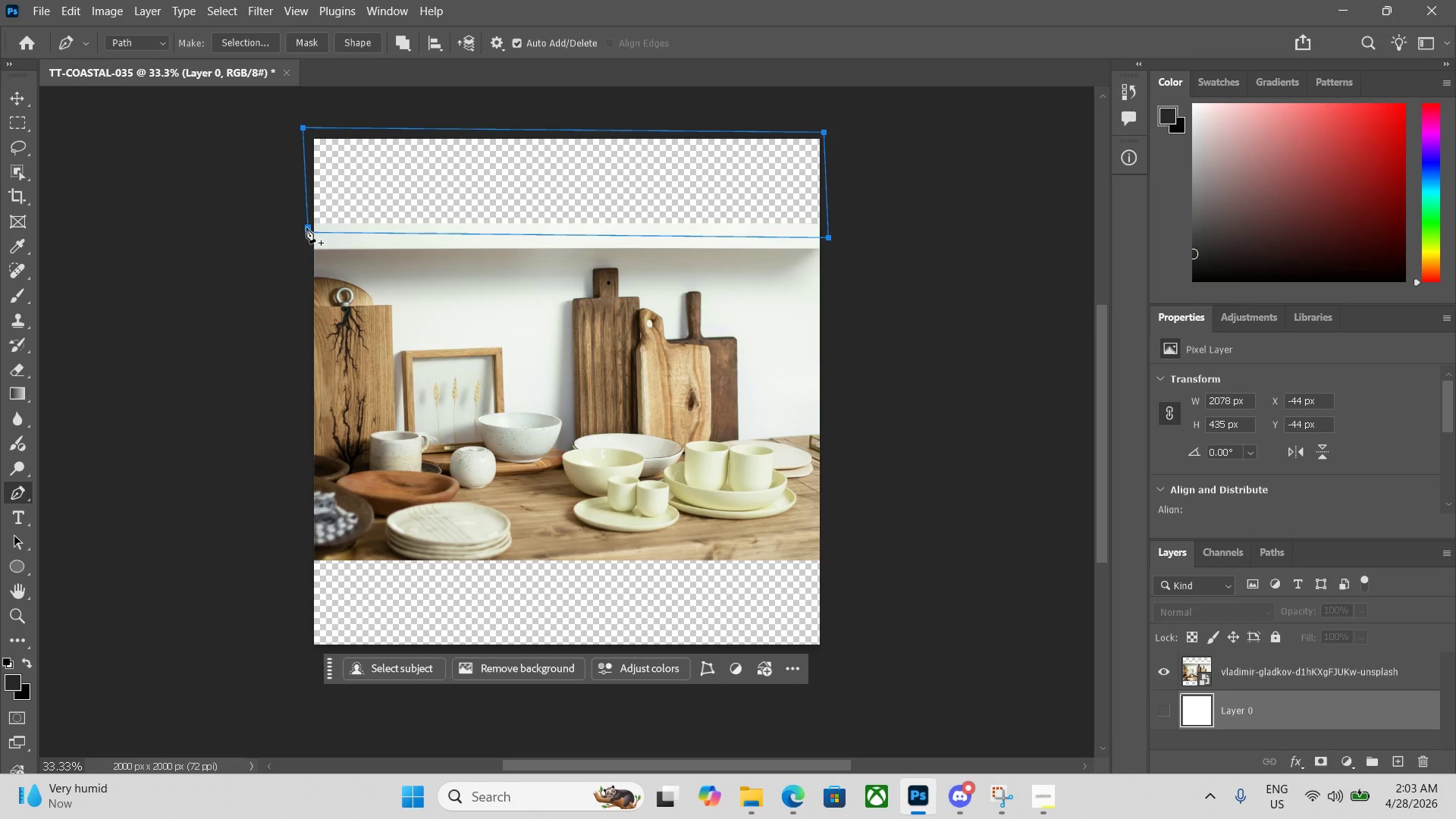 
key(Control+Enter)
 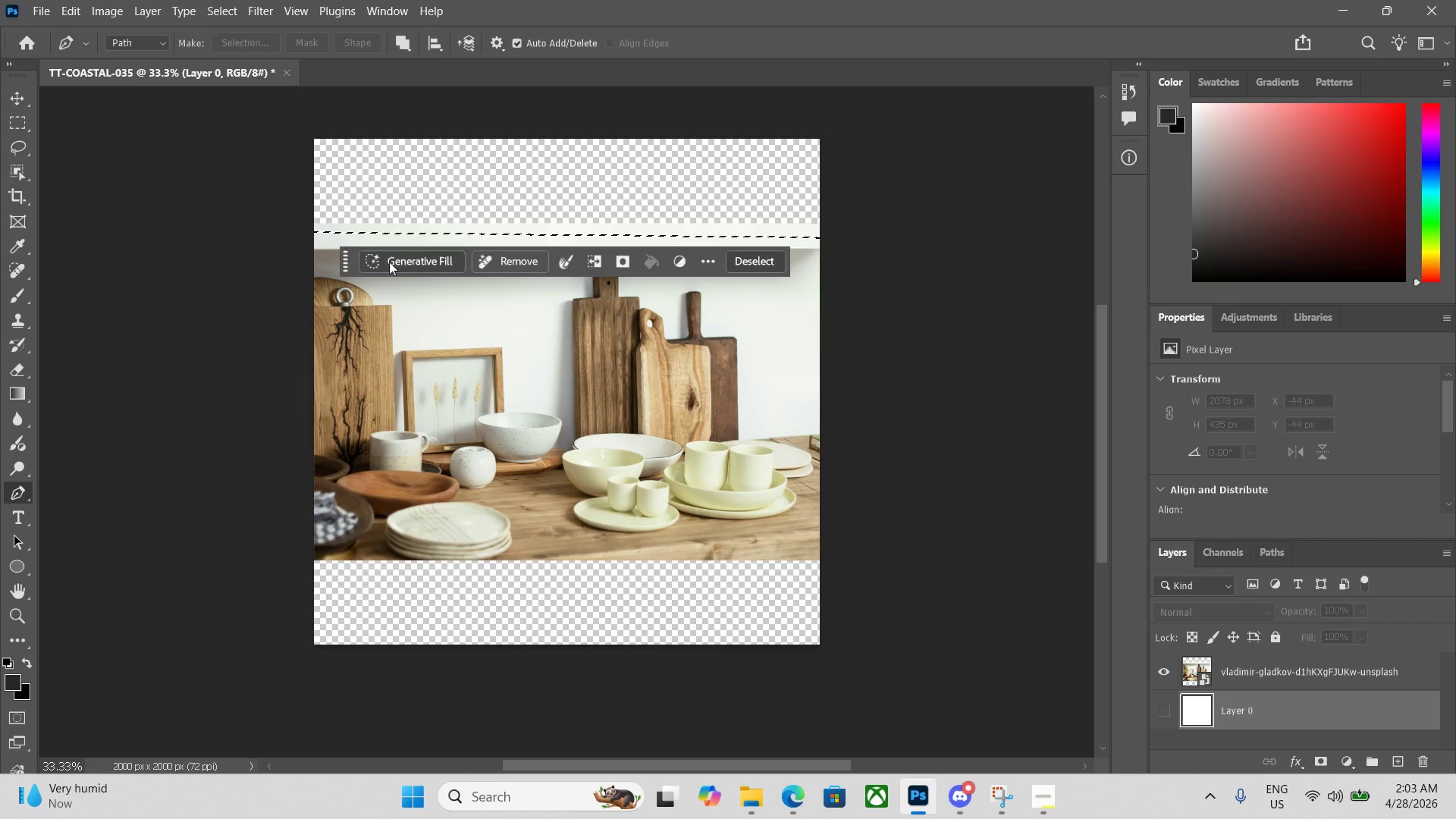 
left_click([397, 263])
 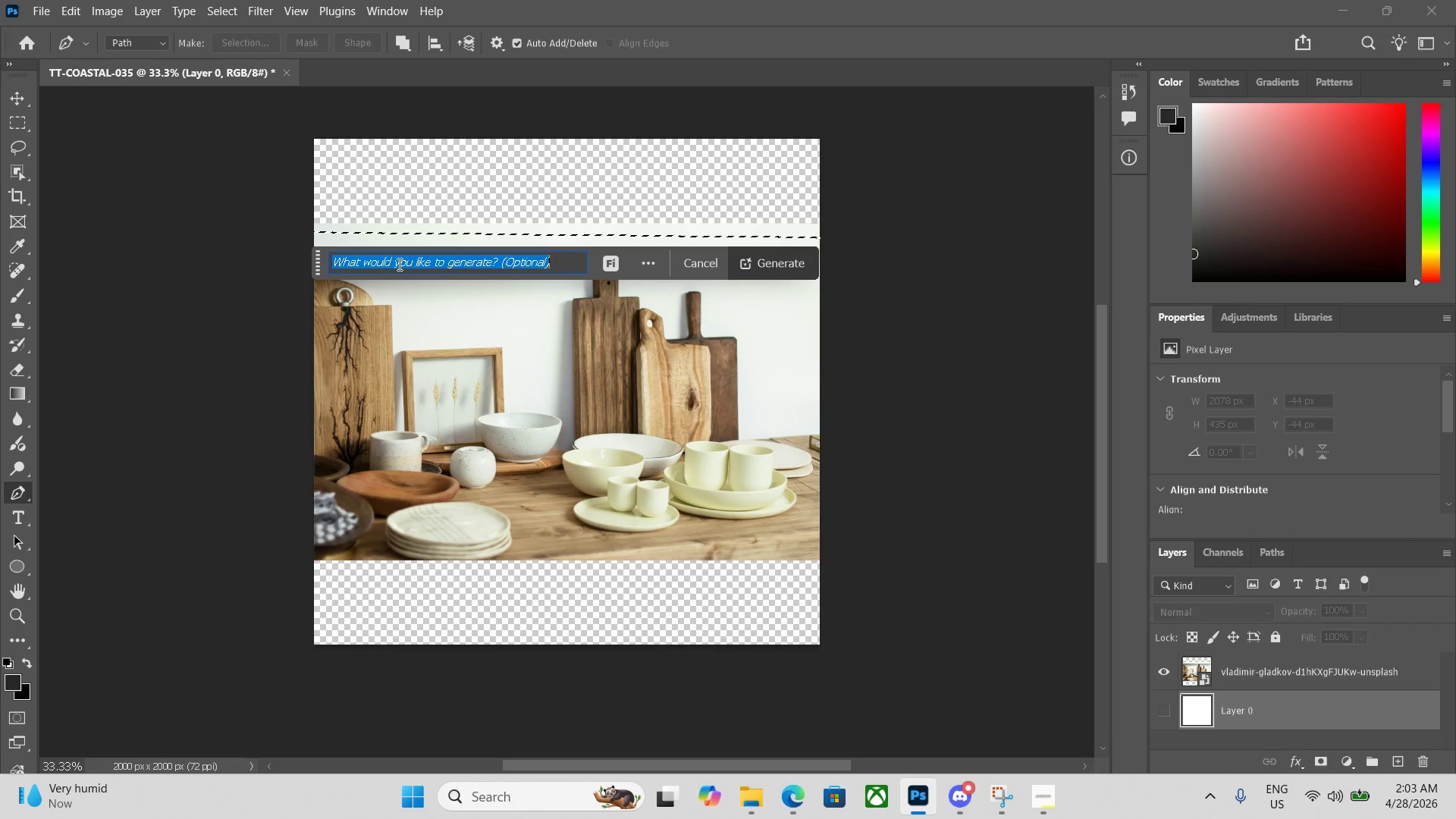 
key(Enter)
 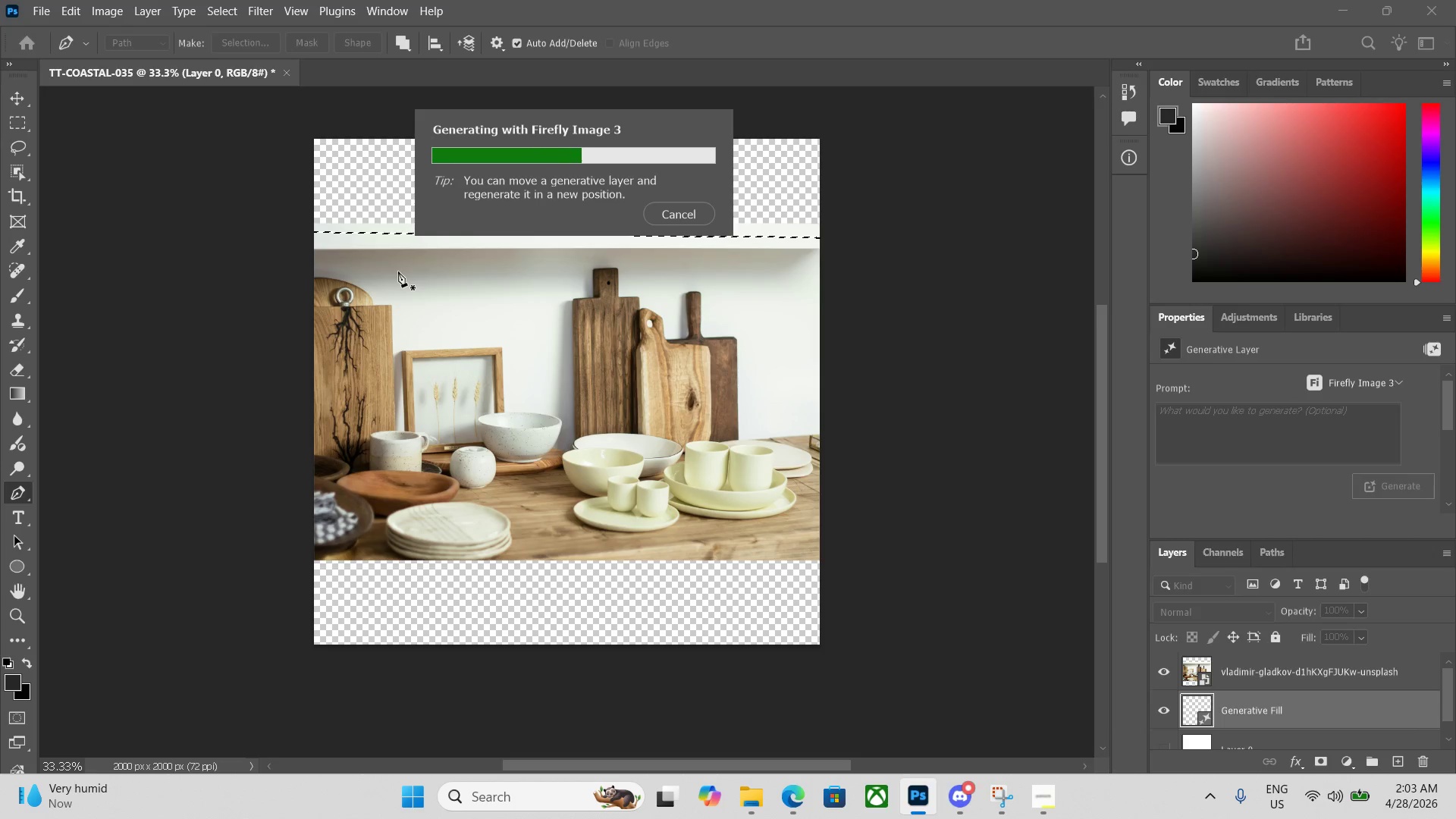 
wait(10.52)
 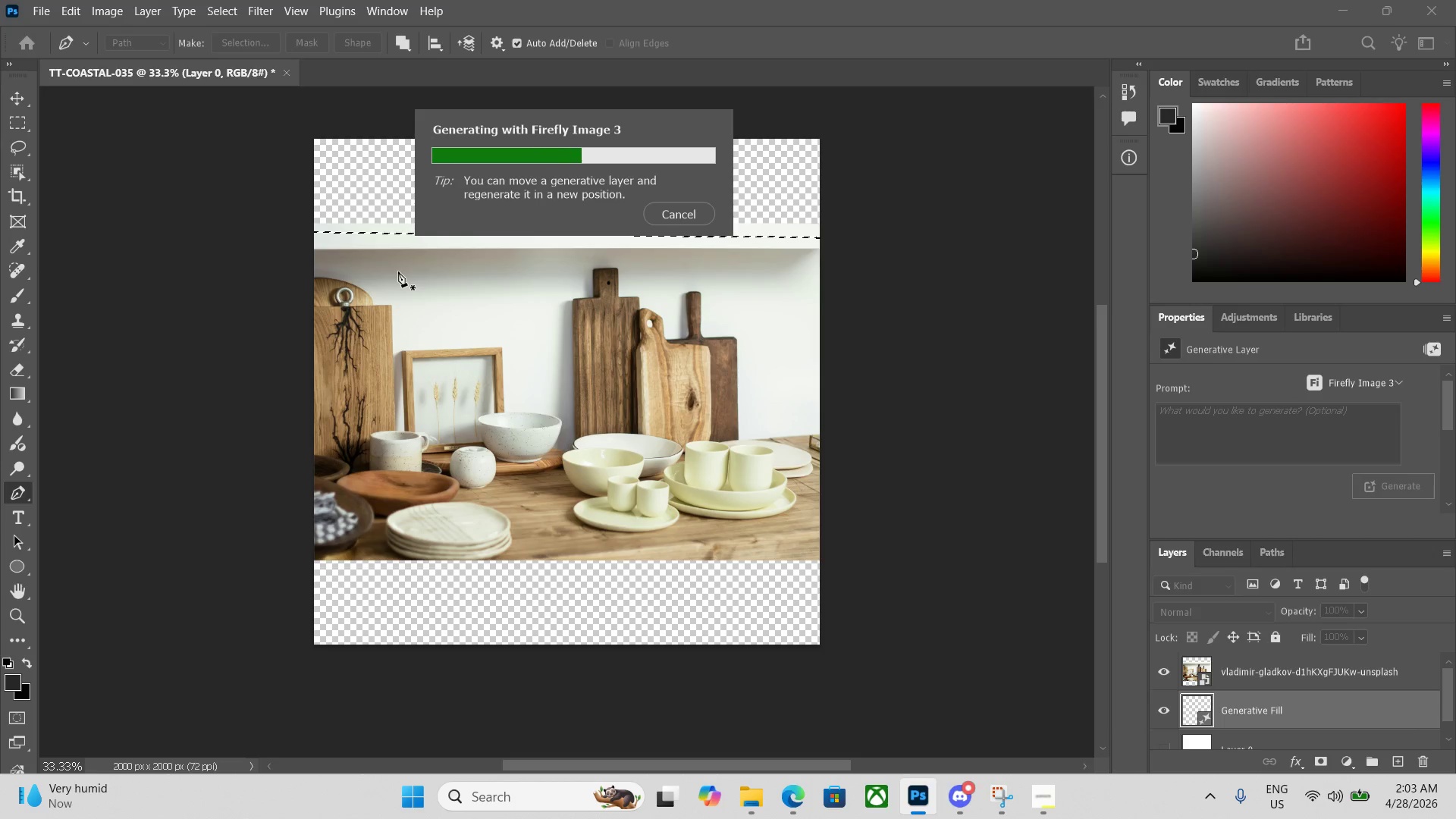 
mouse_move([384, 291])
 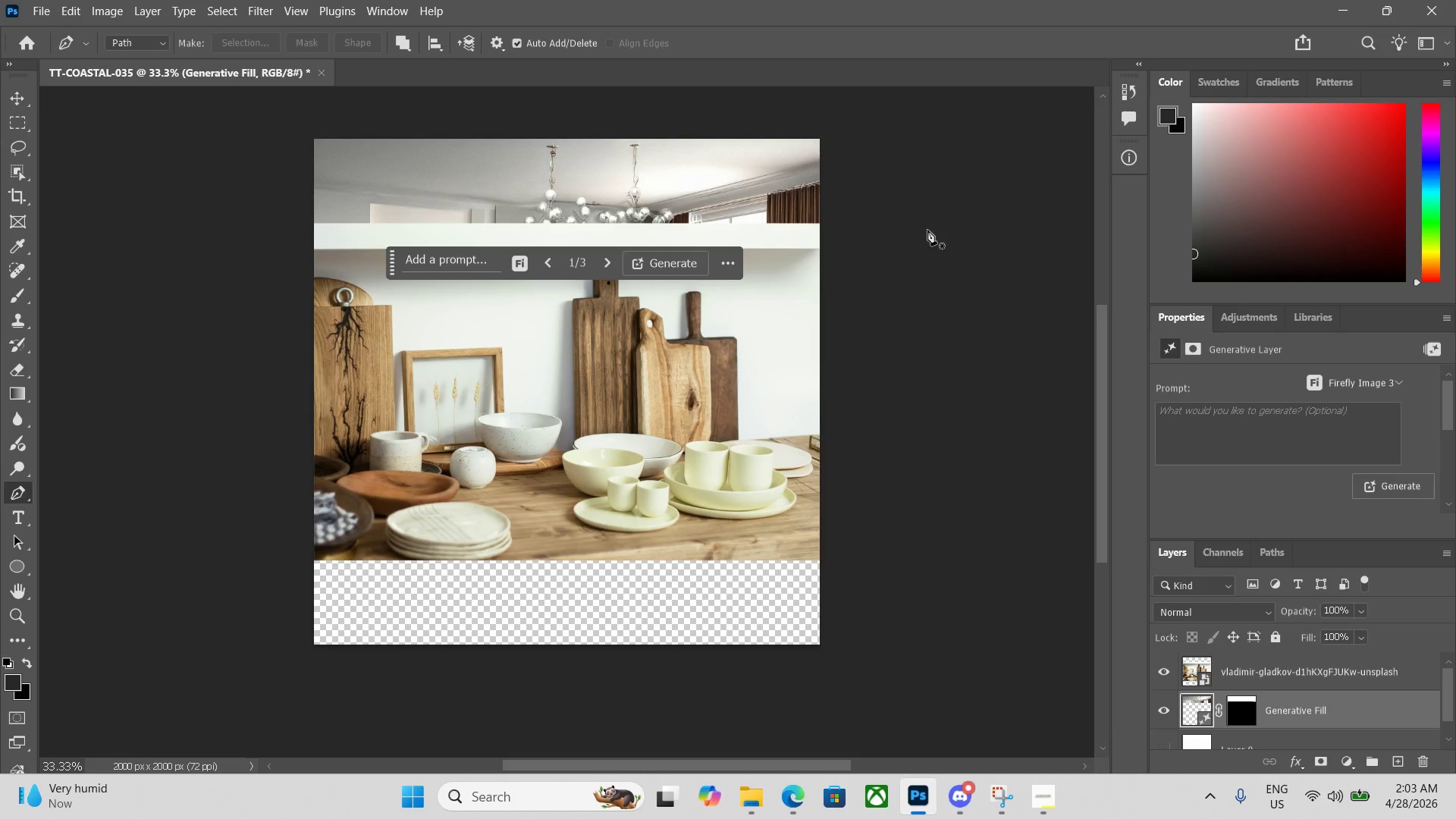 
left_click_drag(start_coordinate=[899, 337], to_coordinate=[902, 334])
 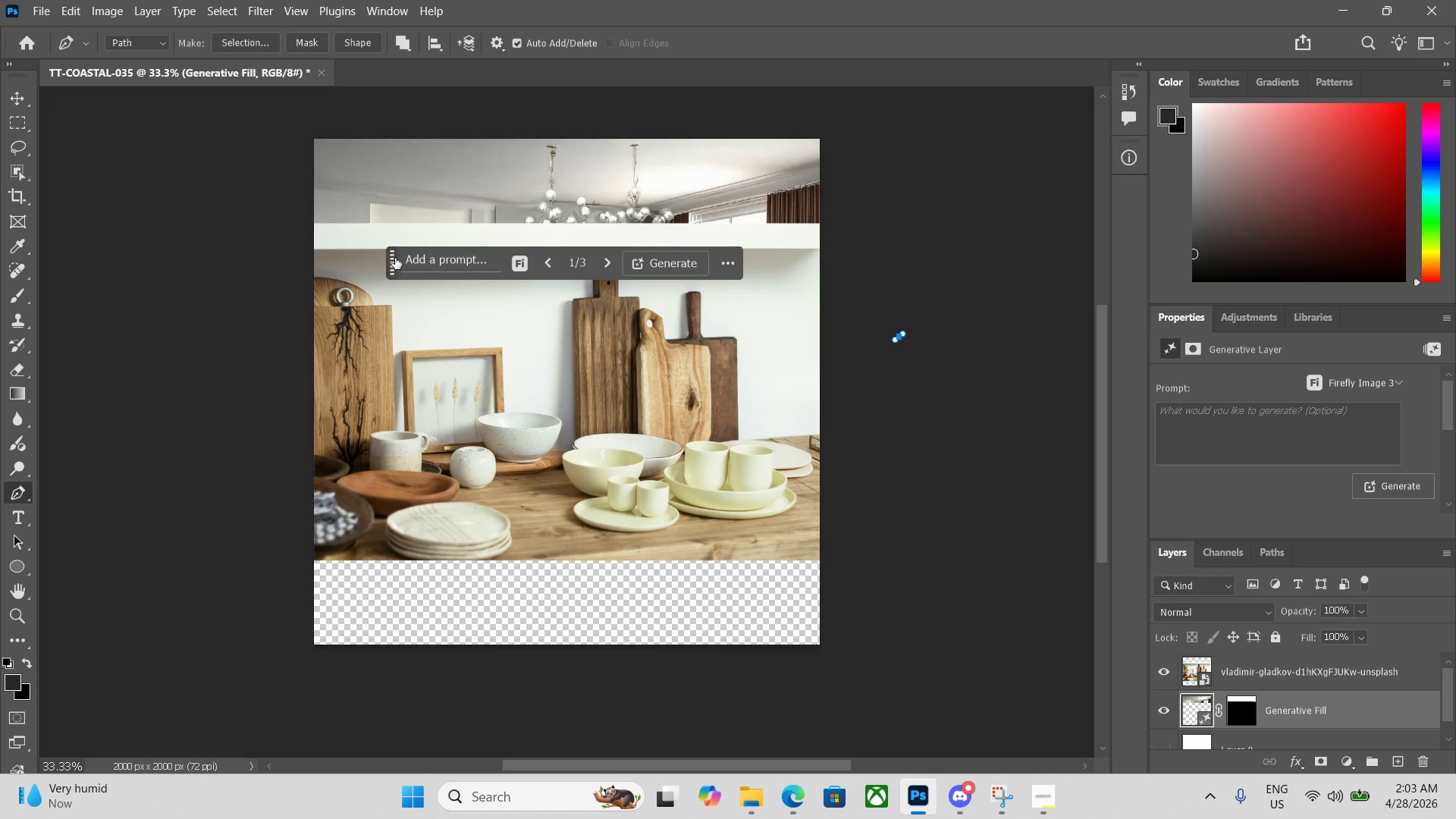 
left_click_drag(start_coordinate=[388, 259], to_coordinate=[656, 720])
 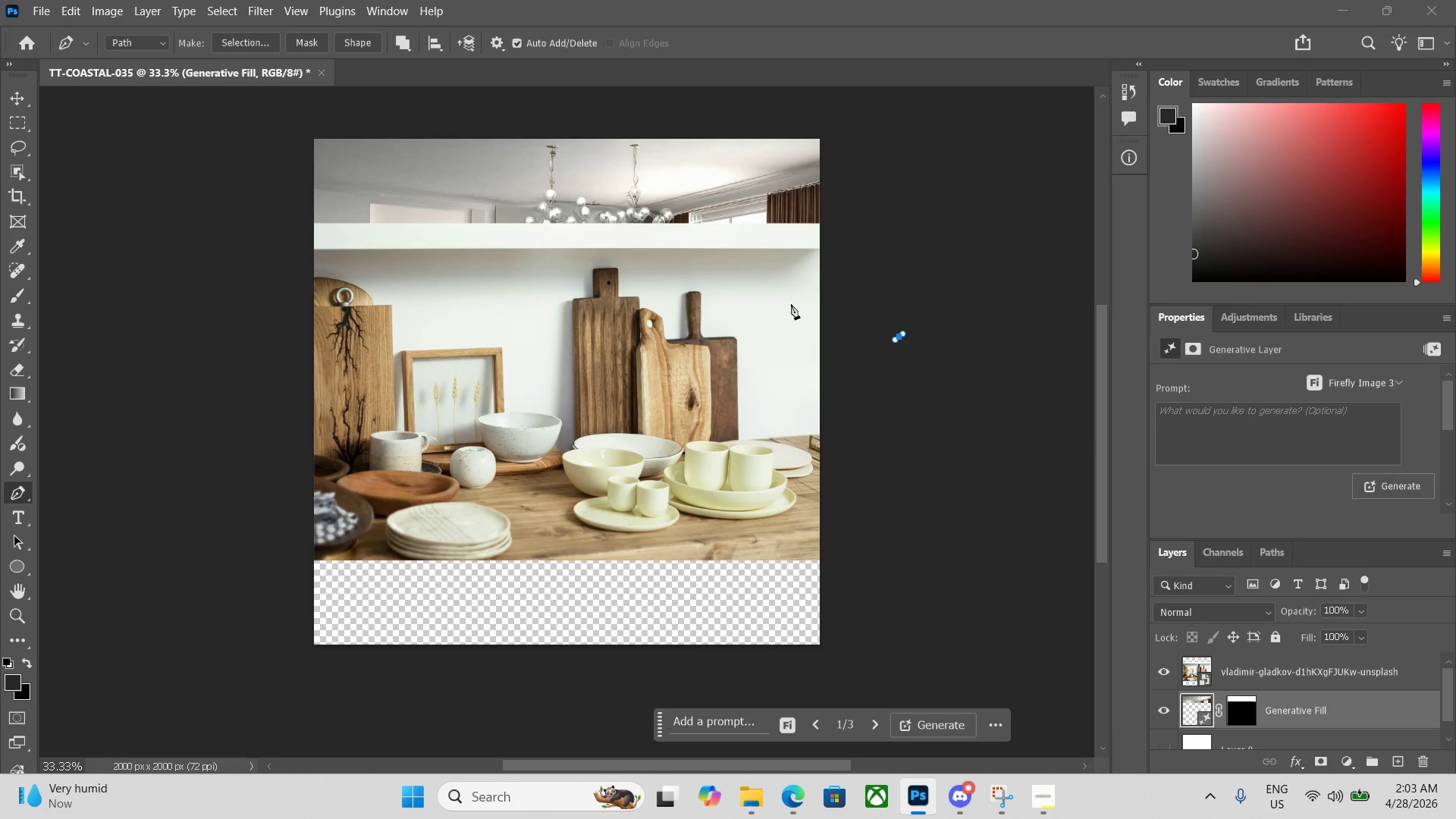 
key(Delete)
 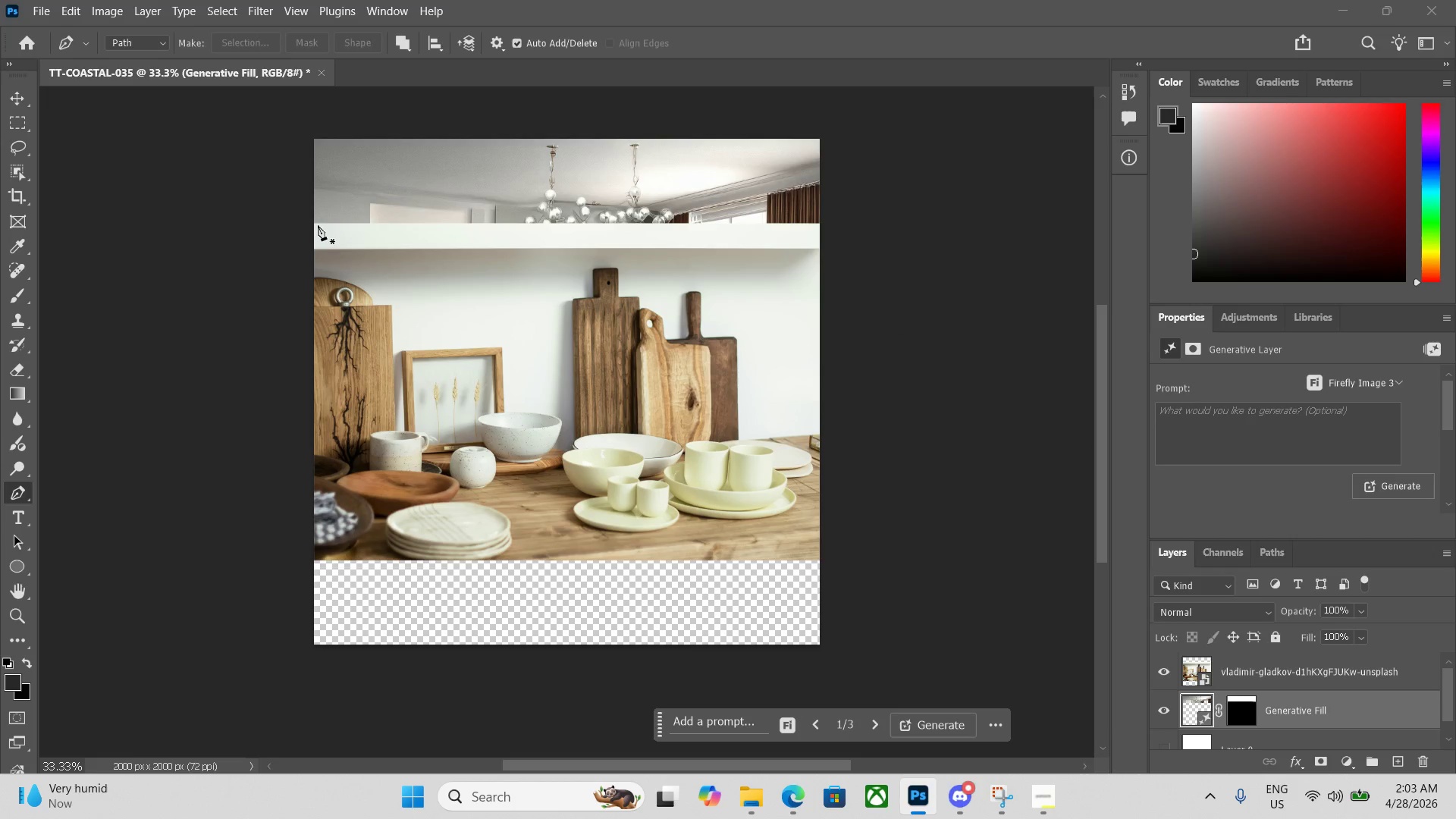 
left_click([312, 221])
 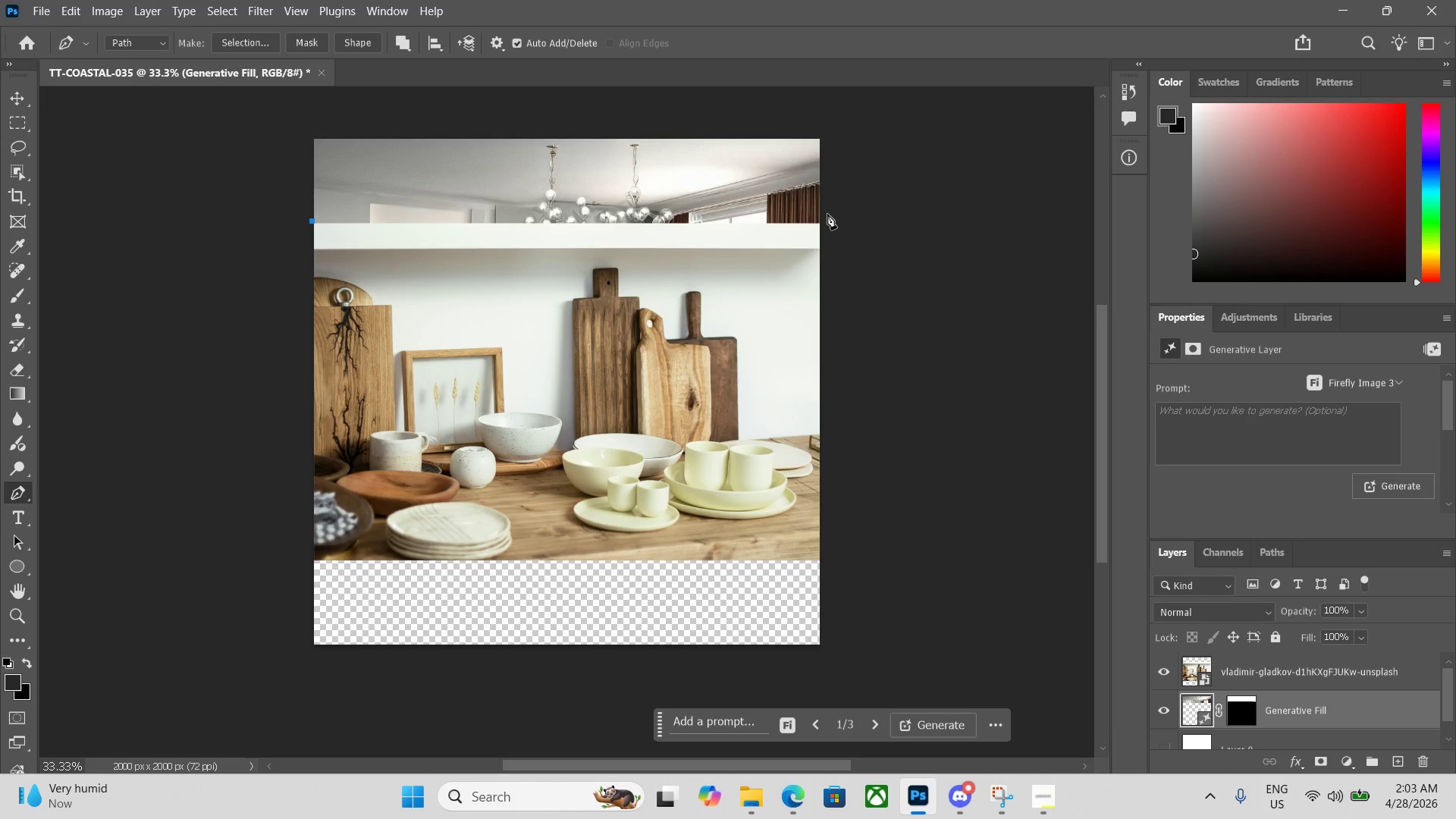 
left_click([825, 218])
 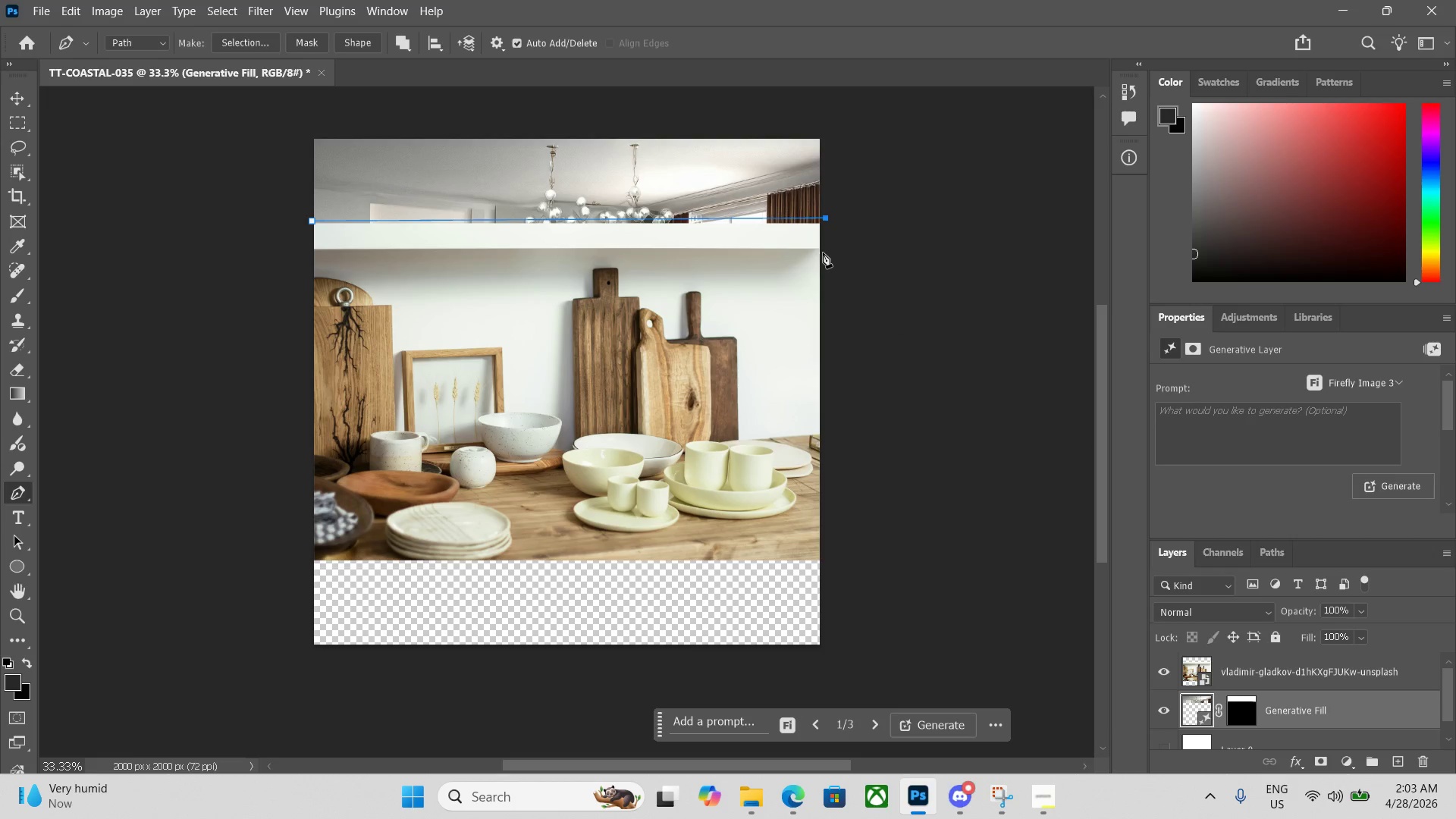 
left_click([823, 254])
 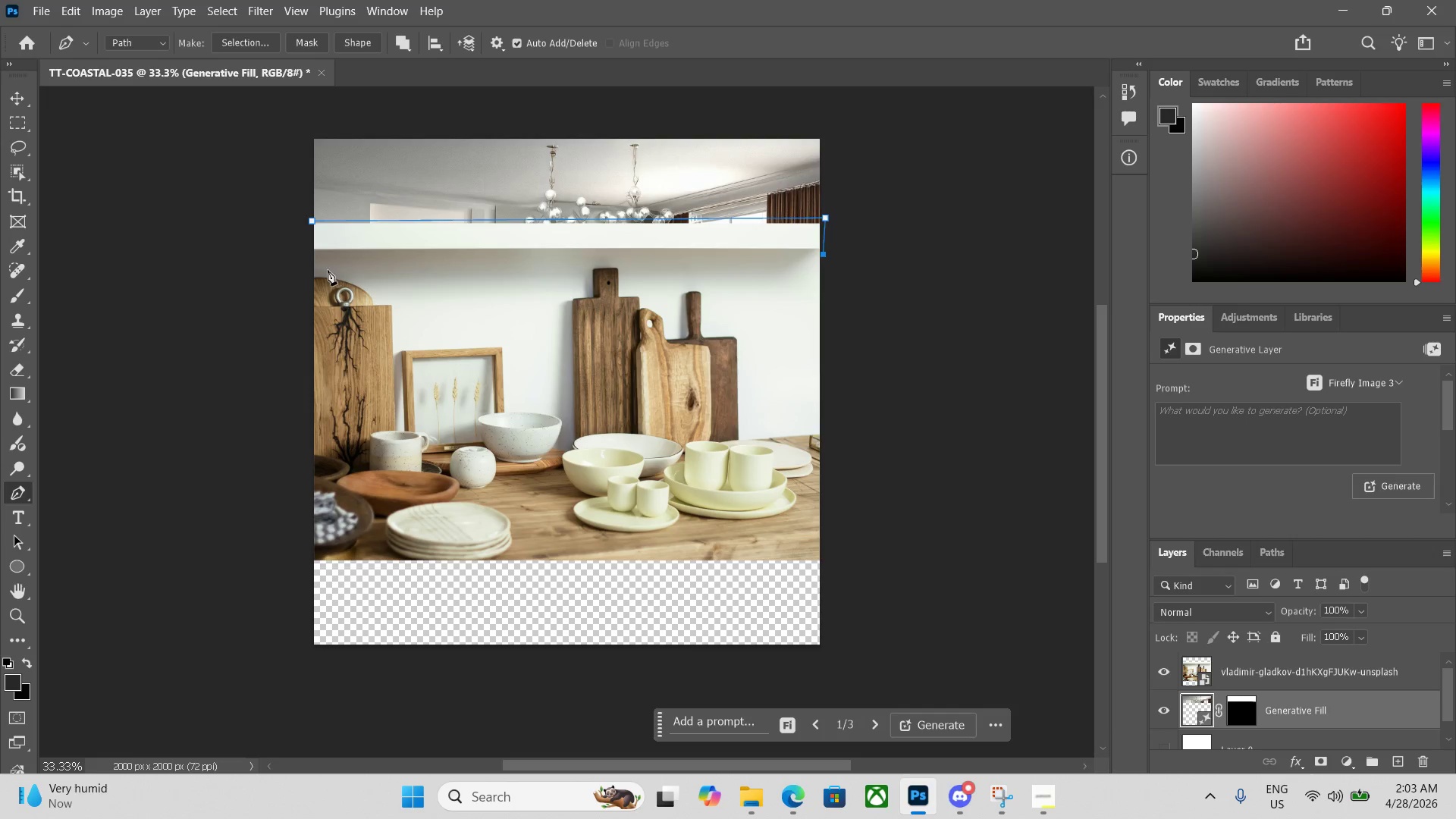 
left_click([306, 256])
 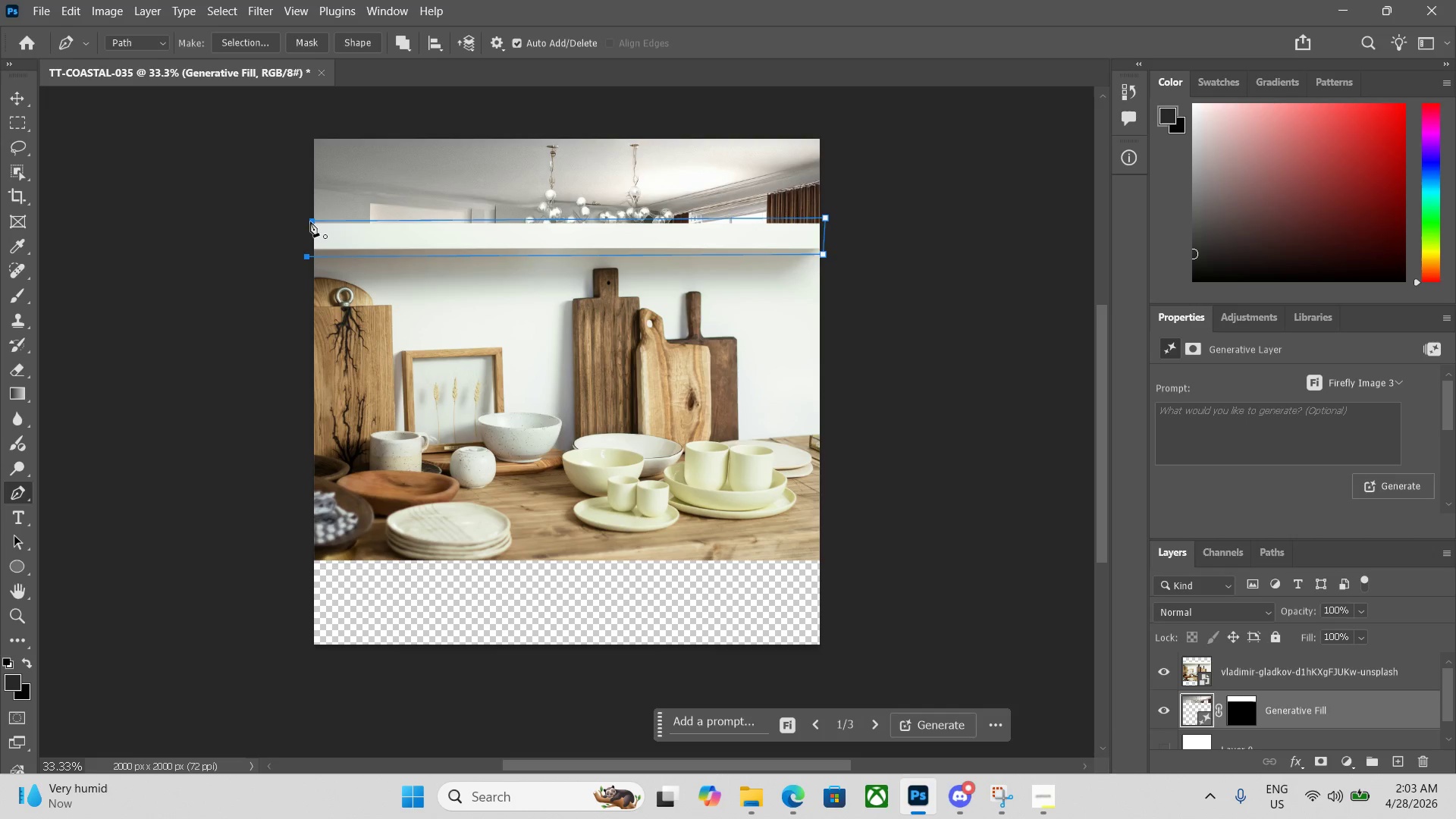 
left_click([309, 218])
 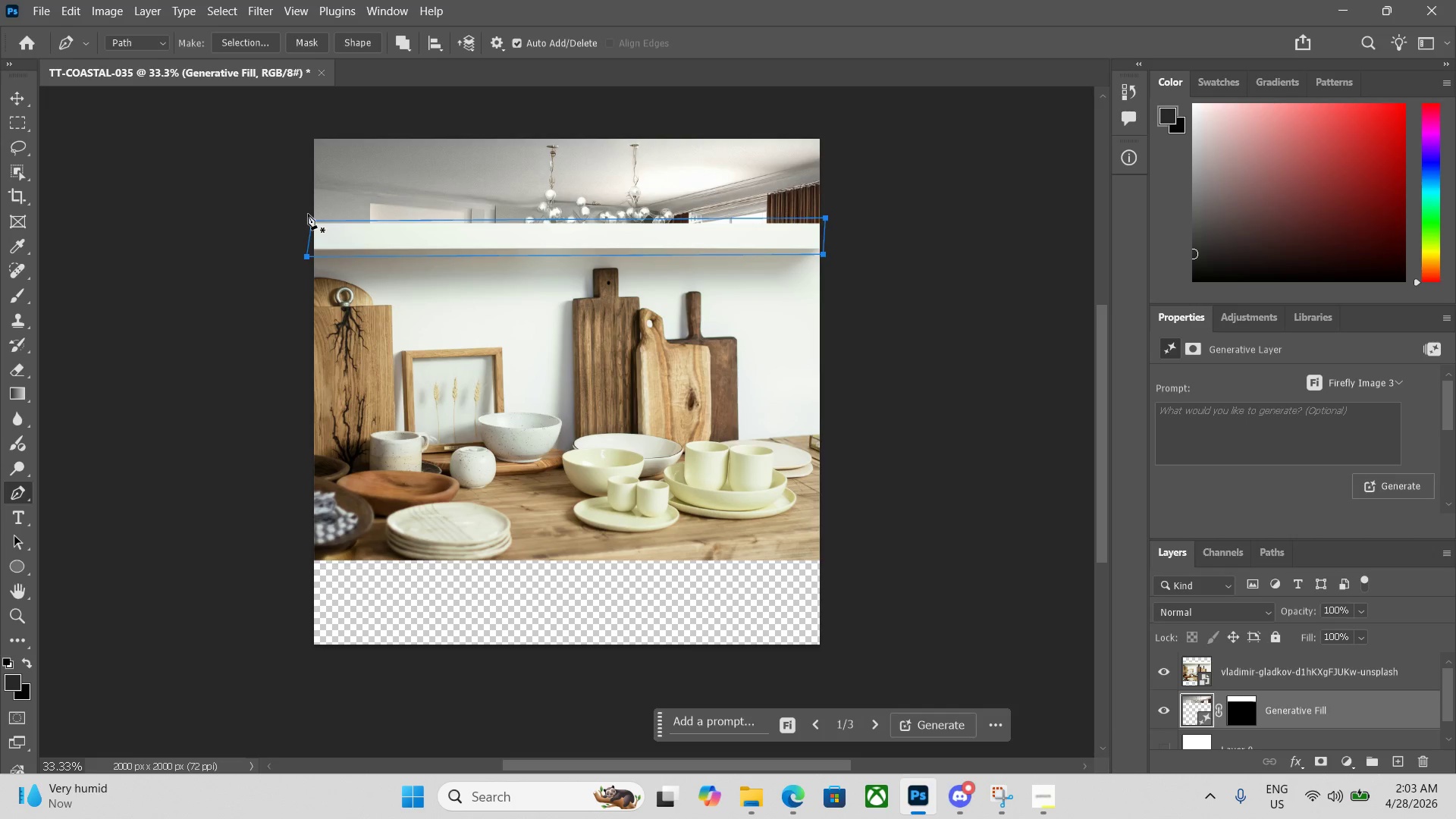 
key(Enter)
 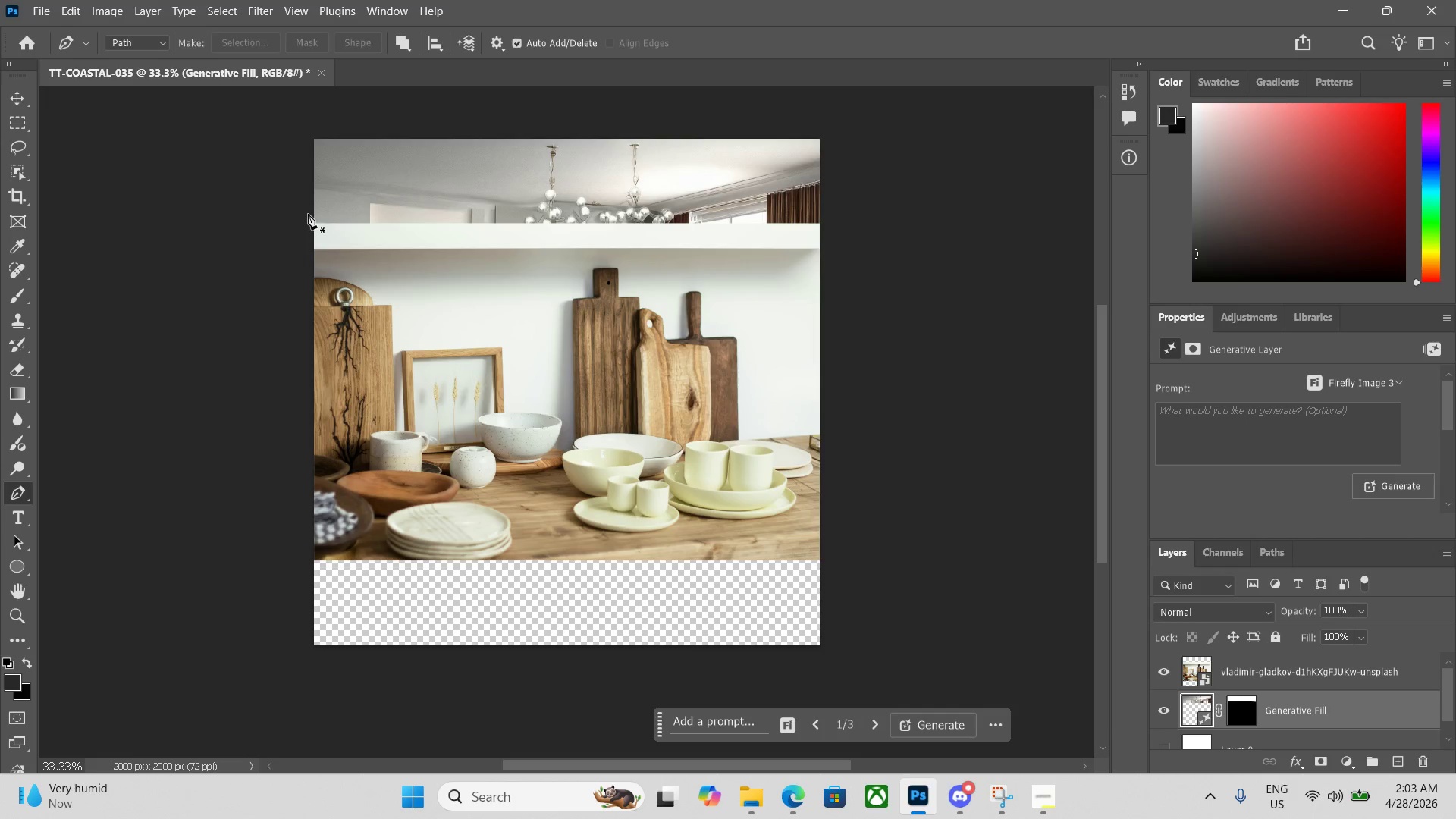 
key(Control+Z)
 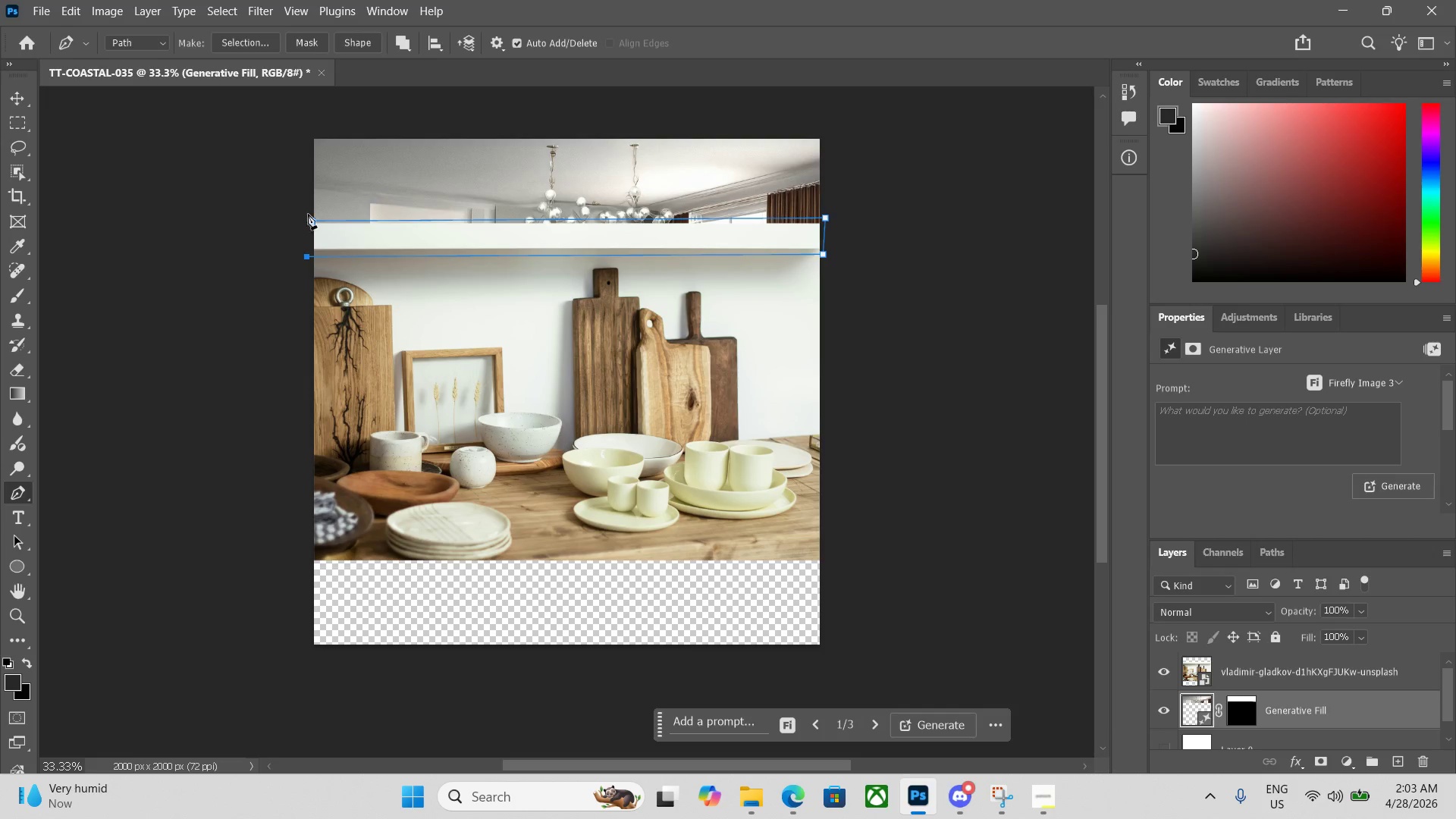 
key(Control+Enter)
 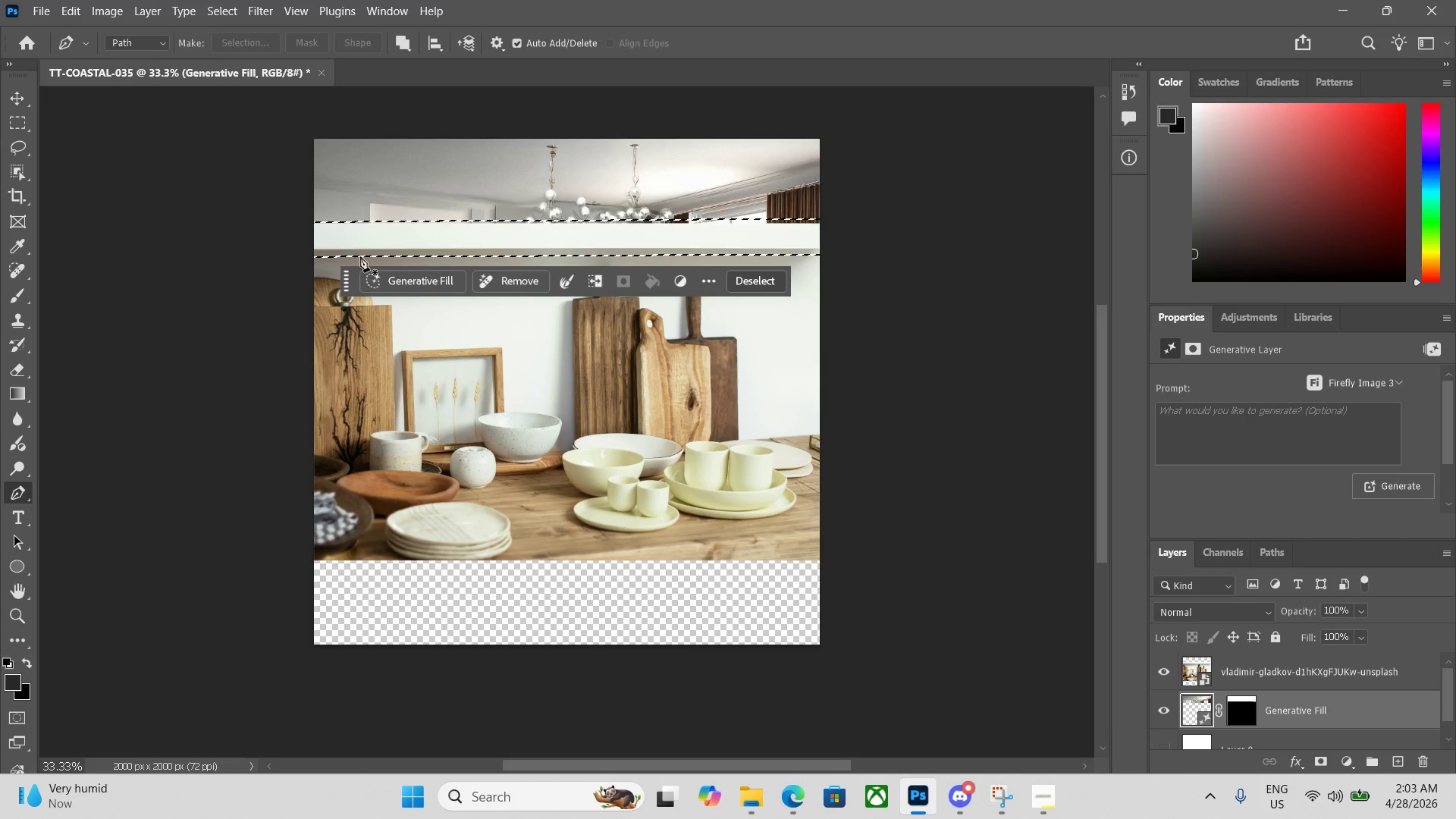 
left_click([391, 272])
 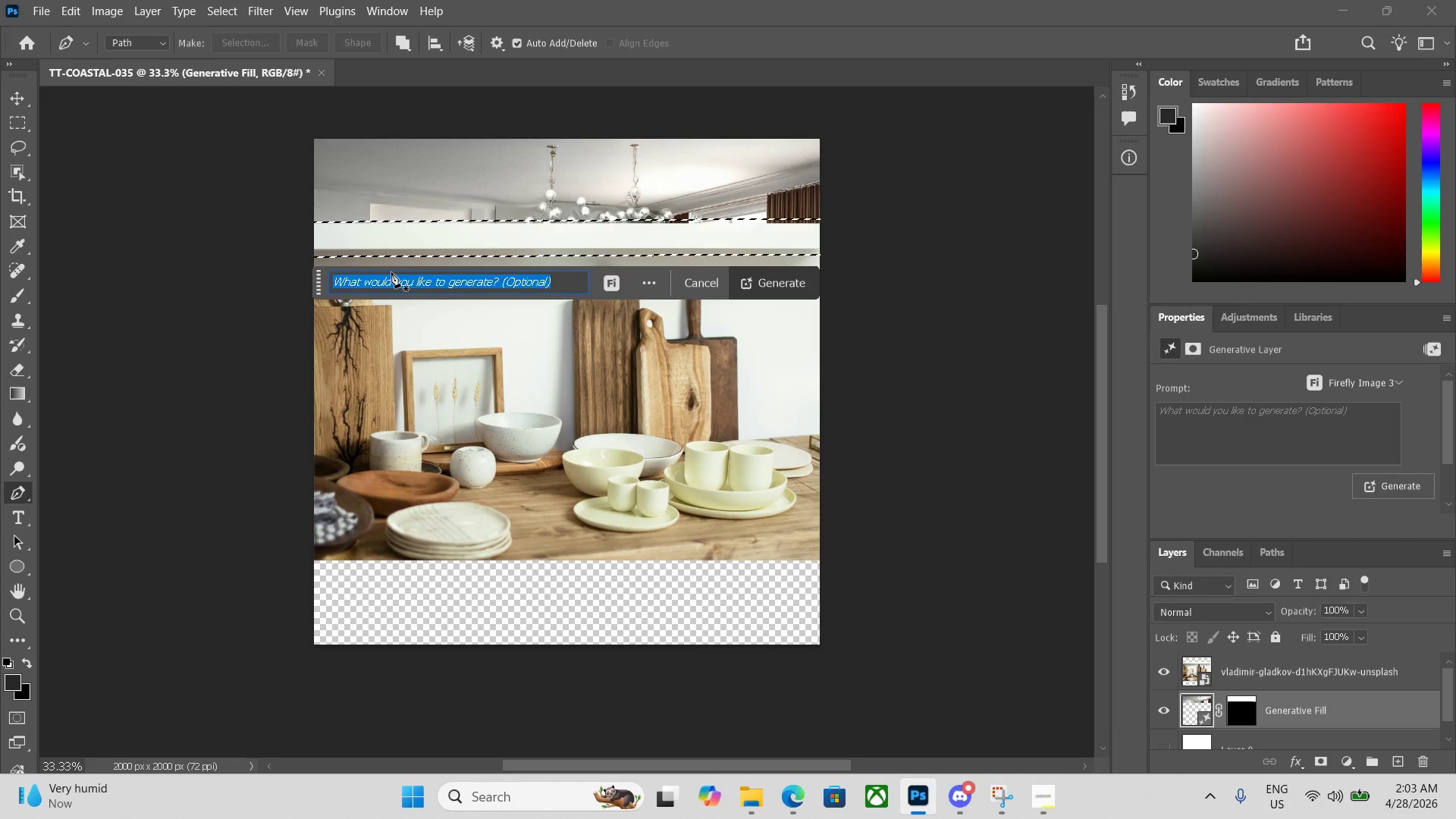 
type(fix)
 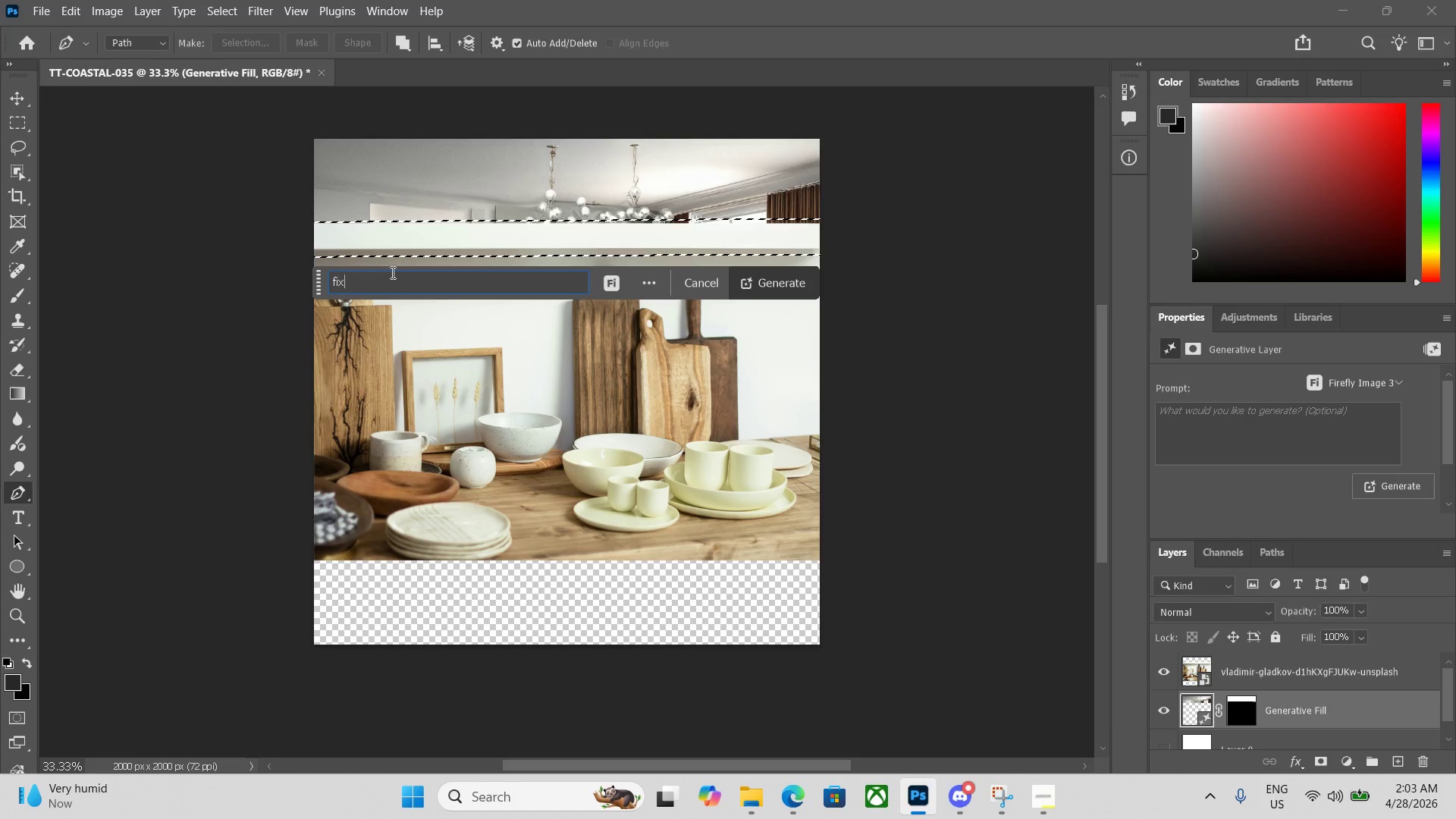 
key(Enter)
 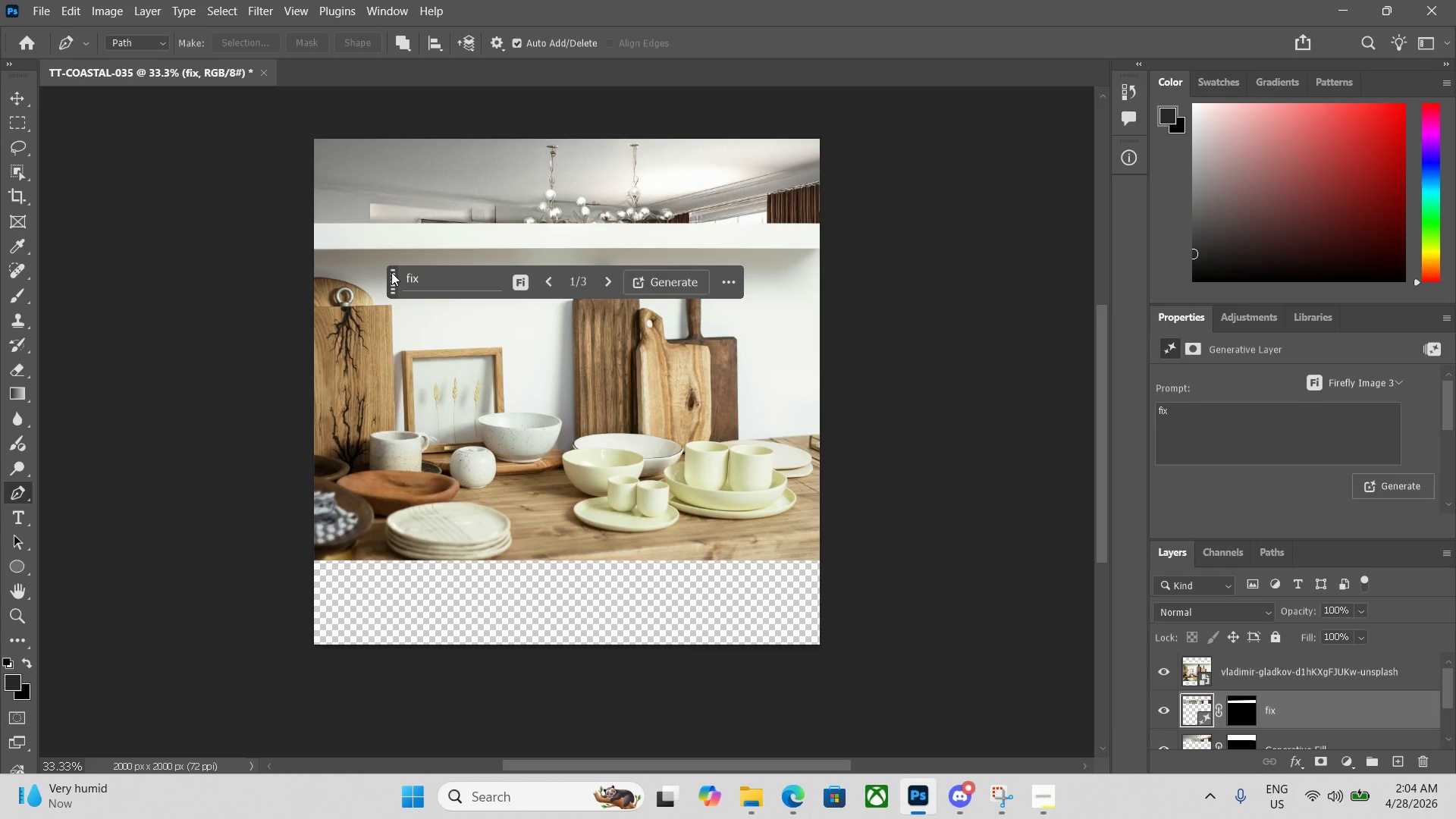 
wait(47.33)
 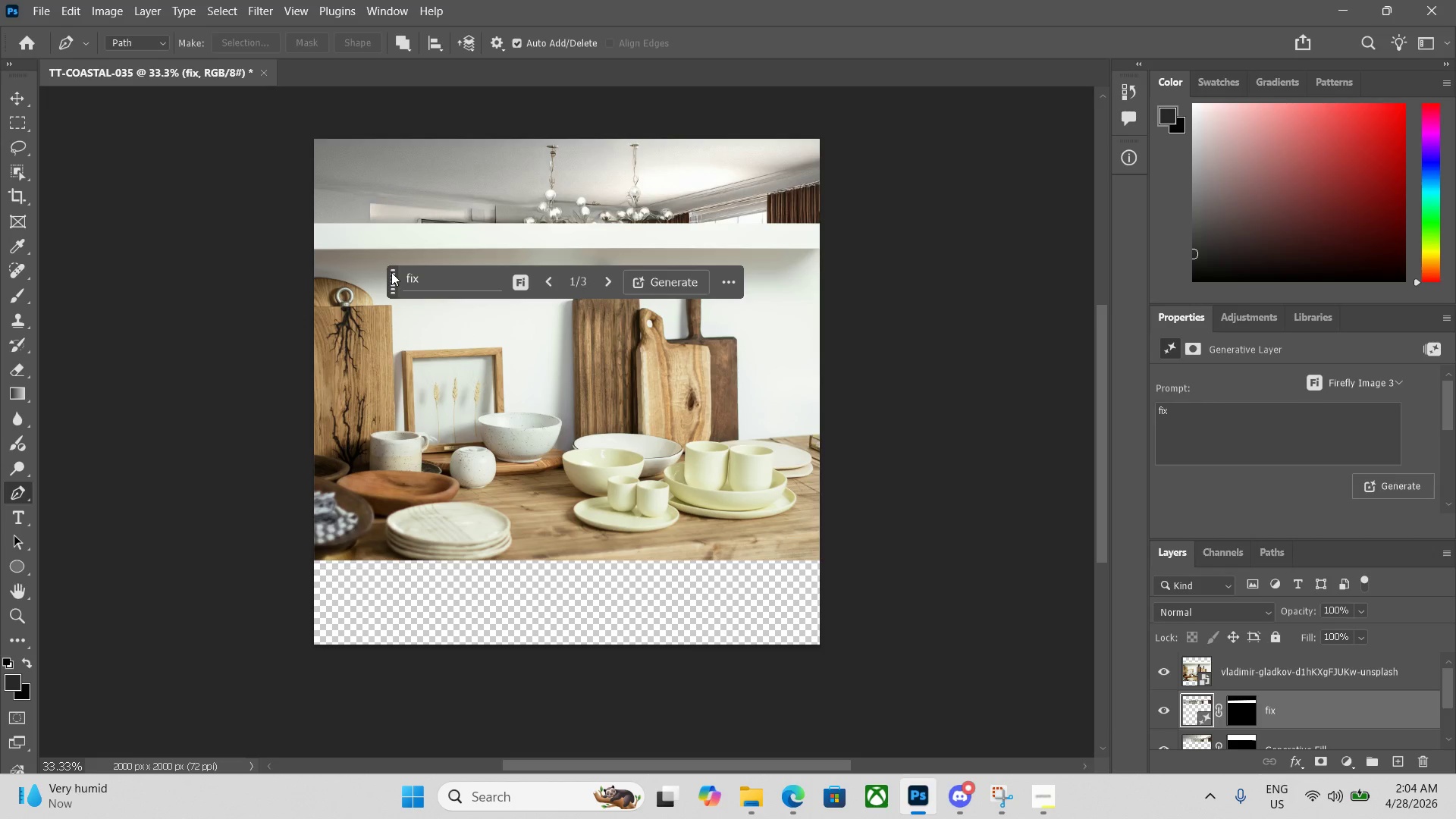 
left_click([890, 362])
 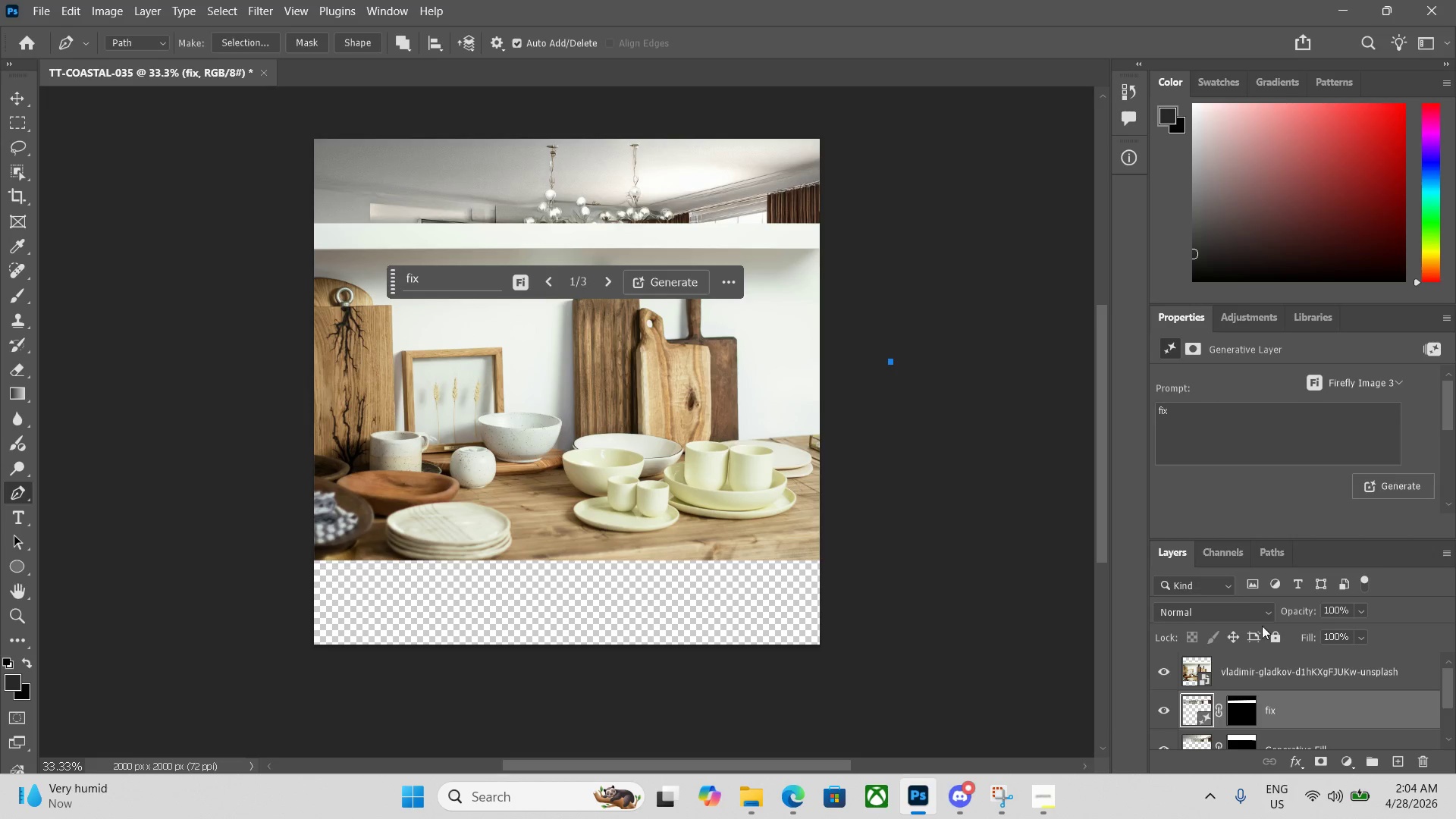 
key(Control+Z)
 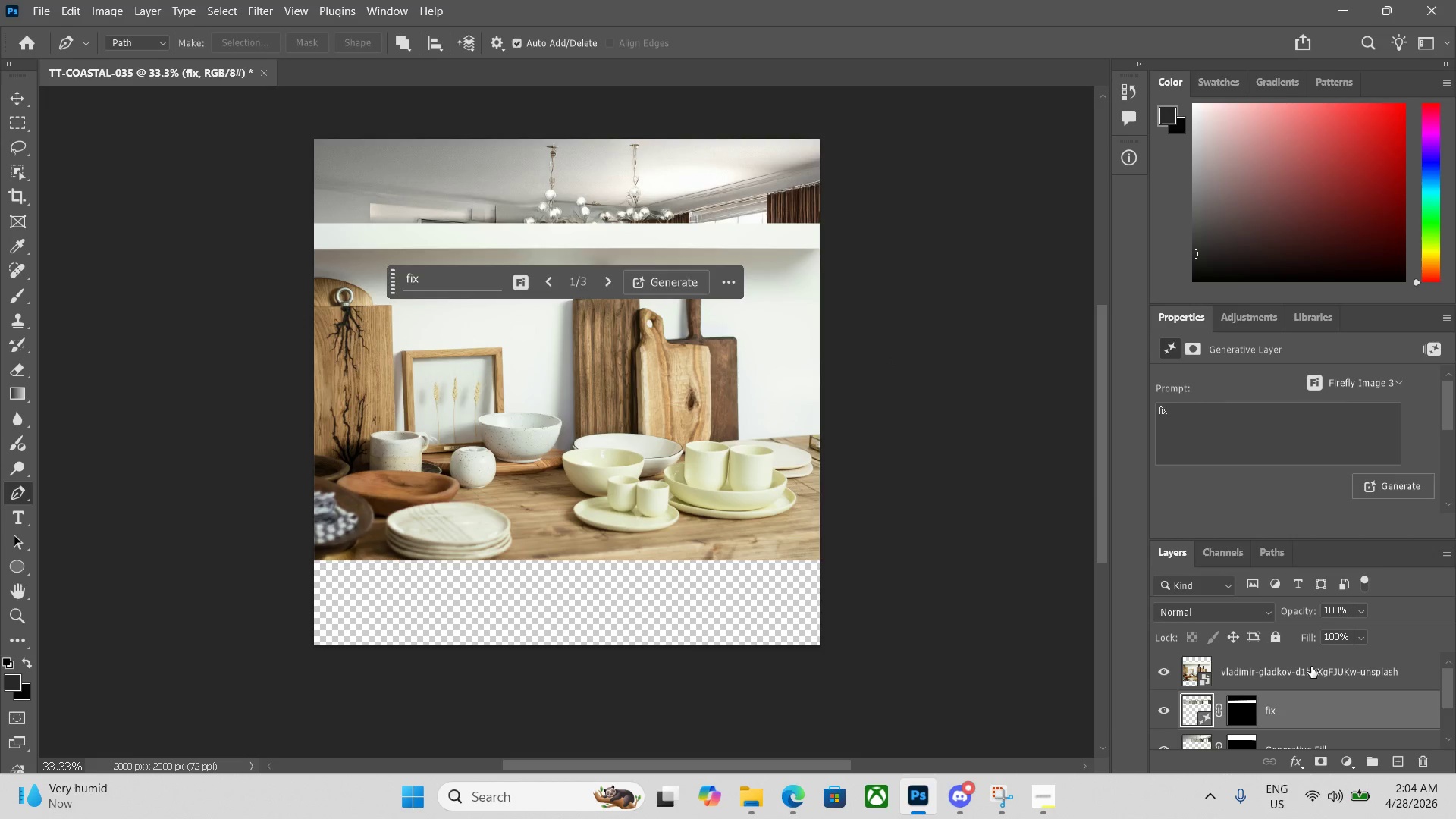 
key(Control+Z)
 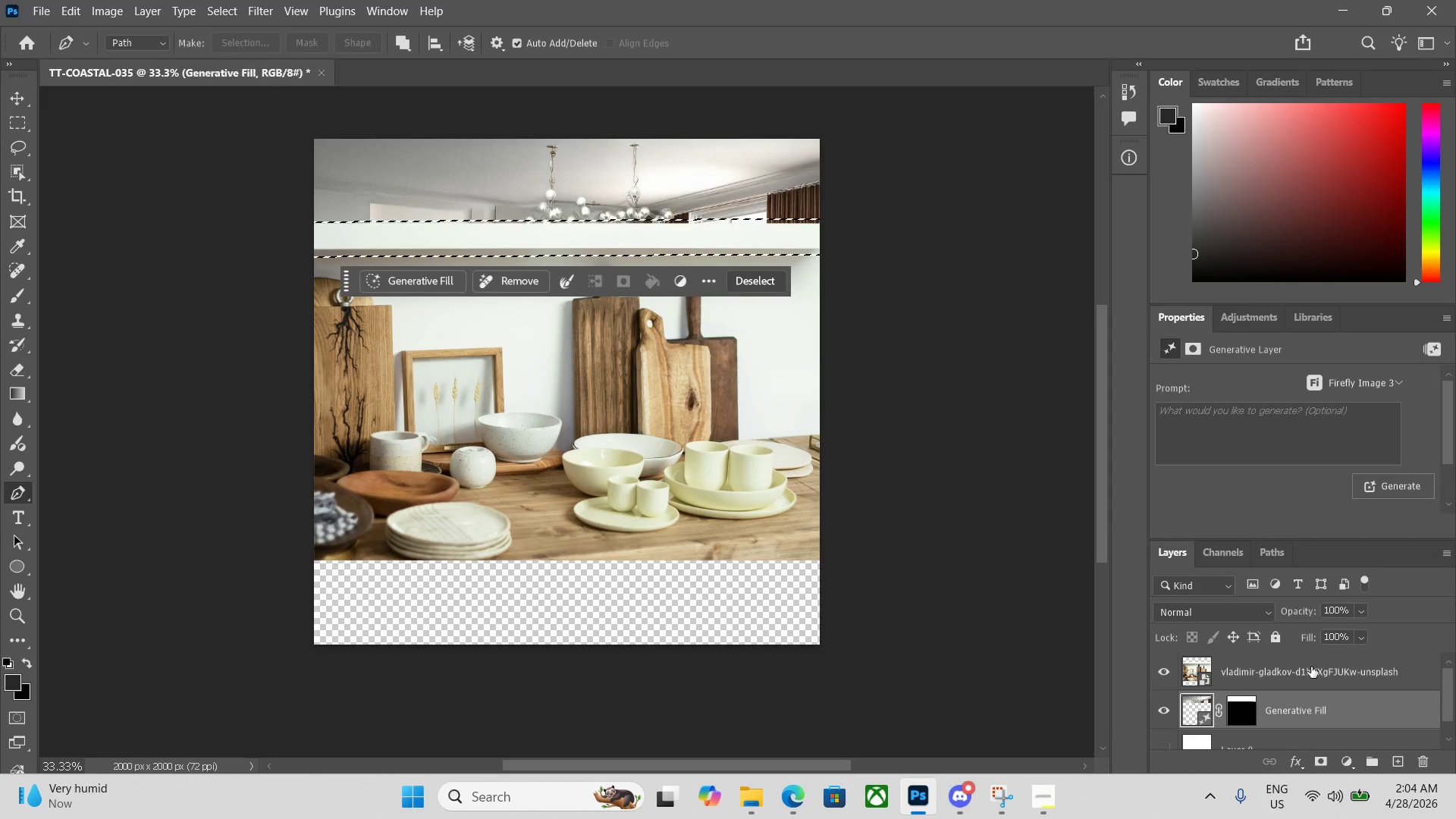 
key(Control+Z)
 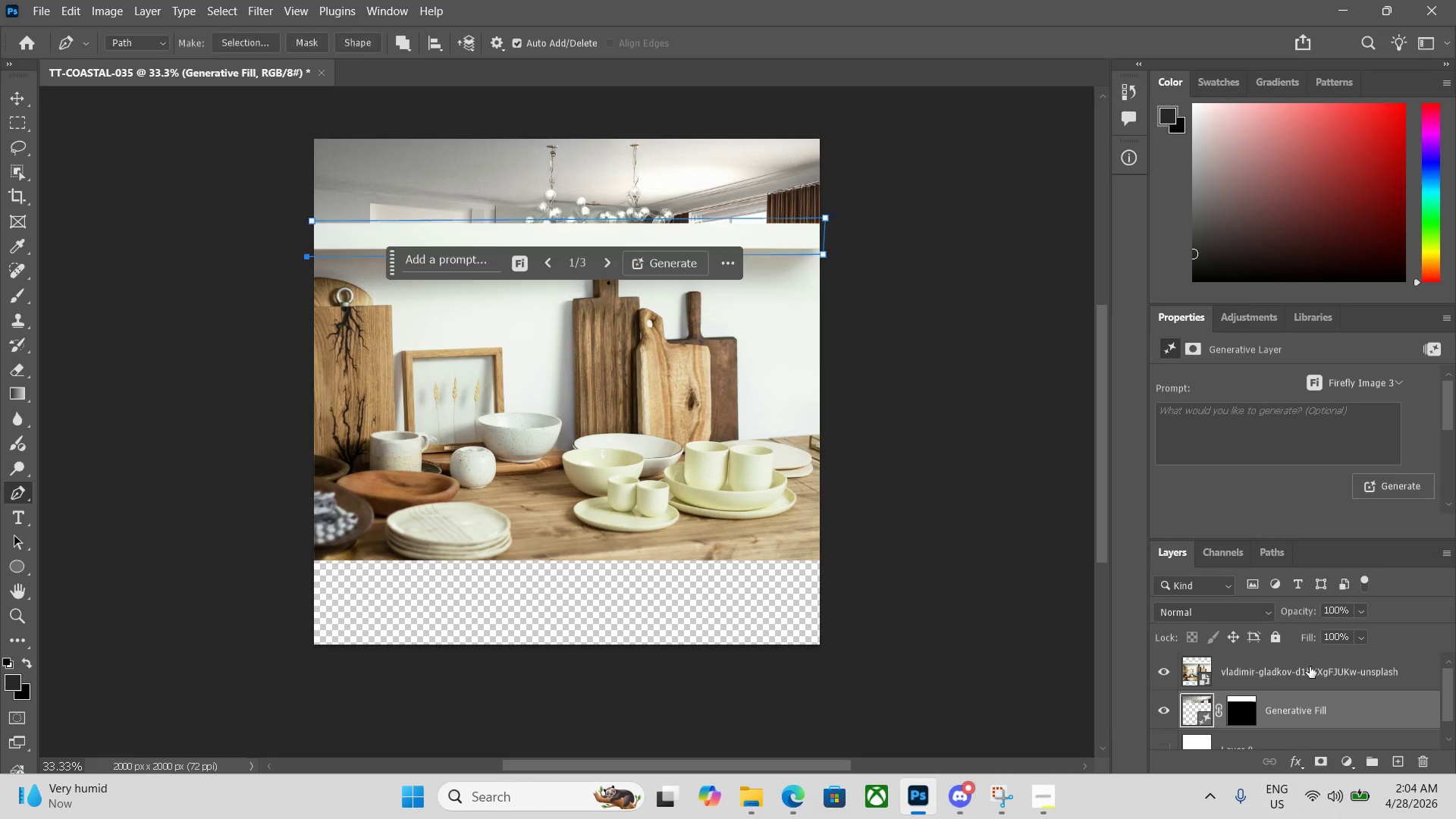 
key(Control+Z)
 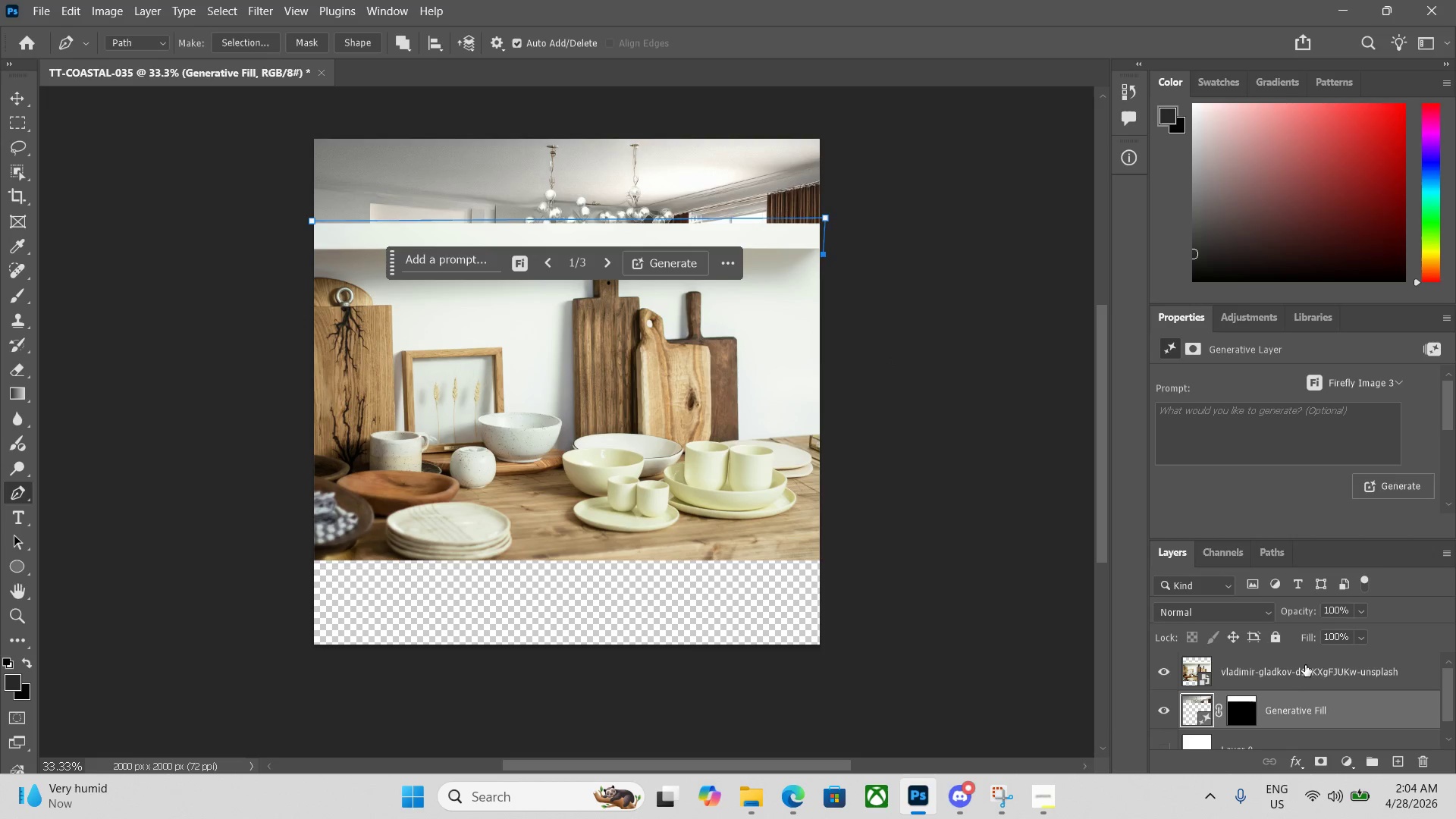 
key(Control+Z)
 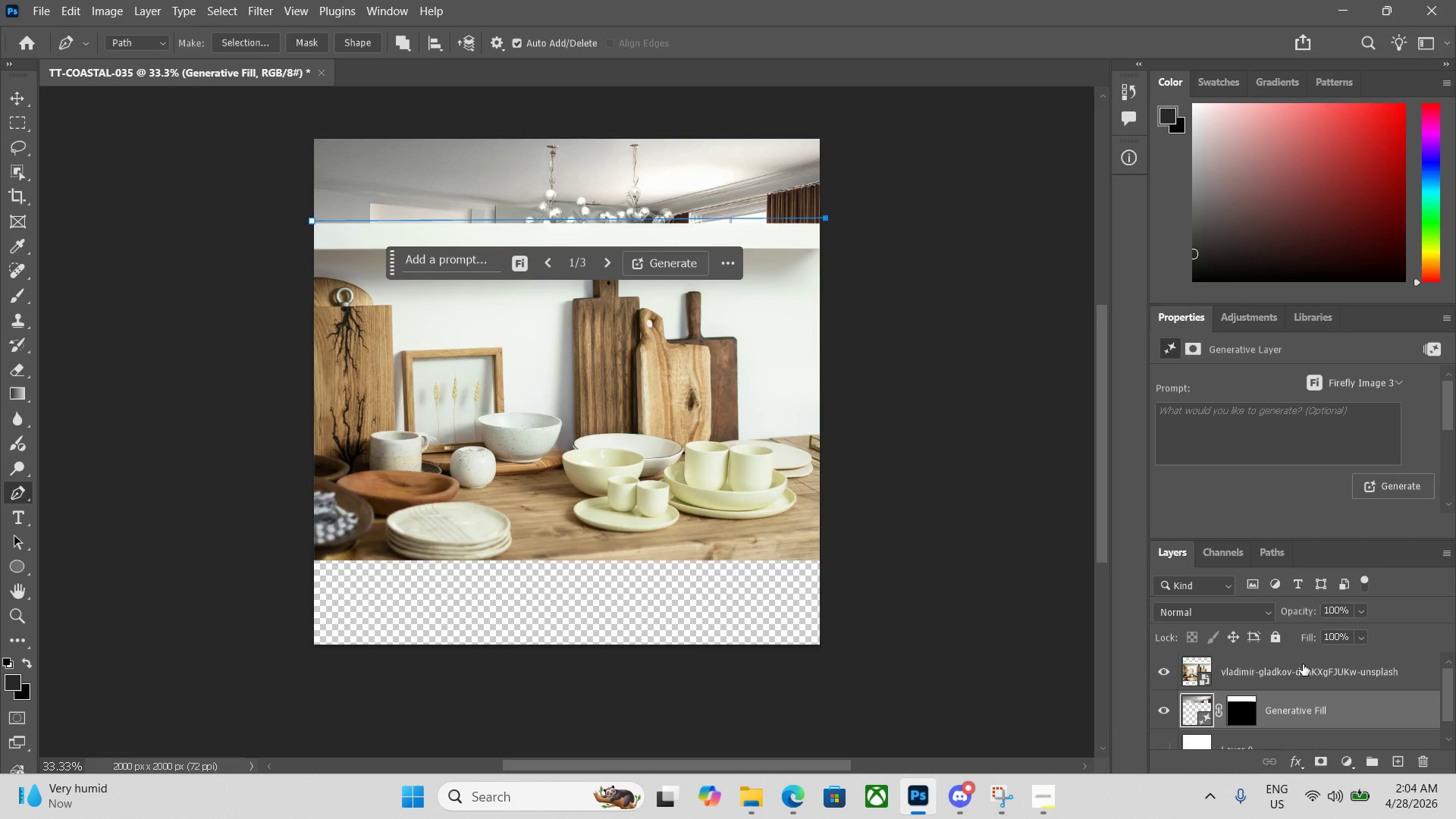 
key(Control+Z)
 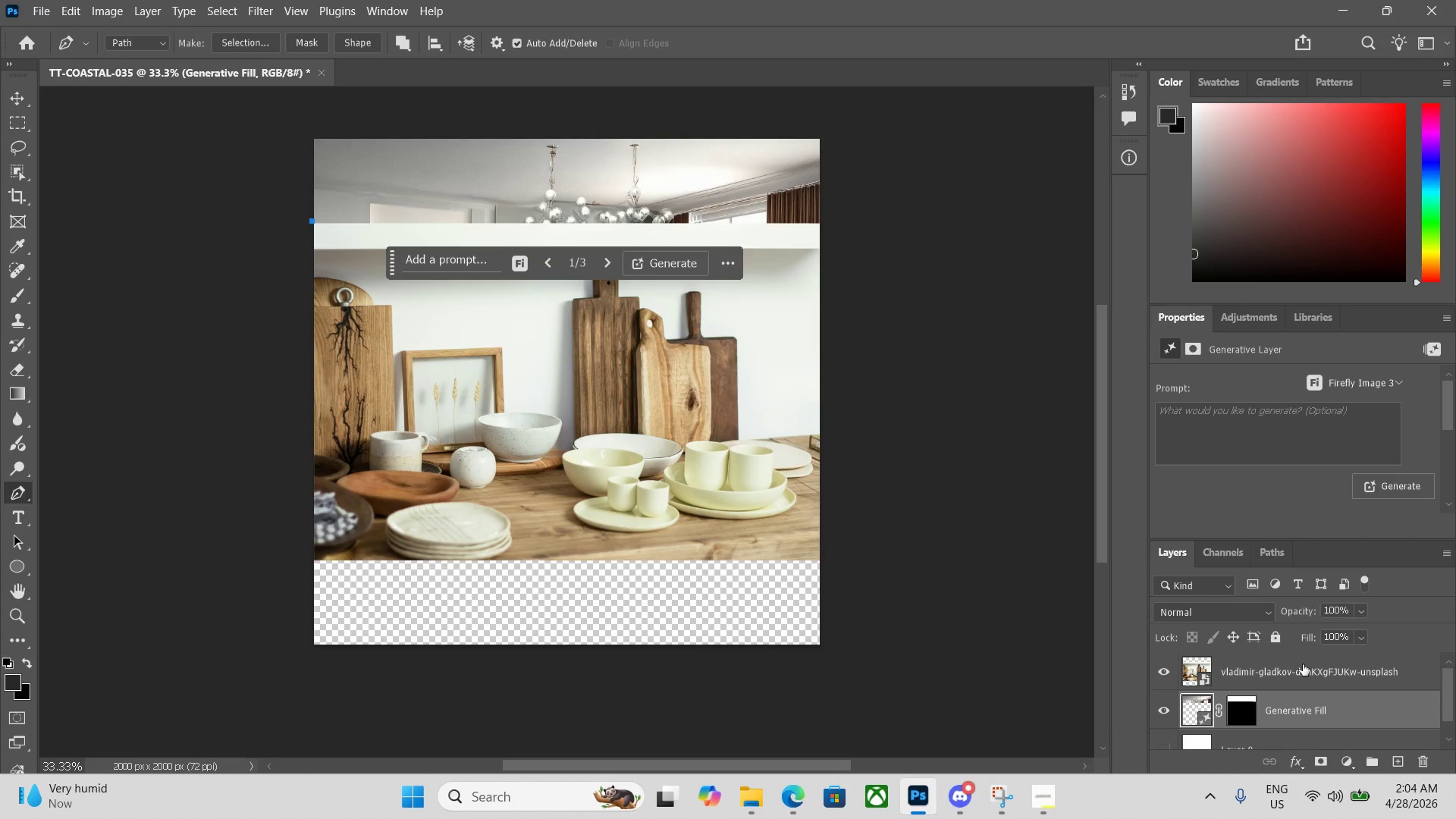 
key(Control+Z)
 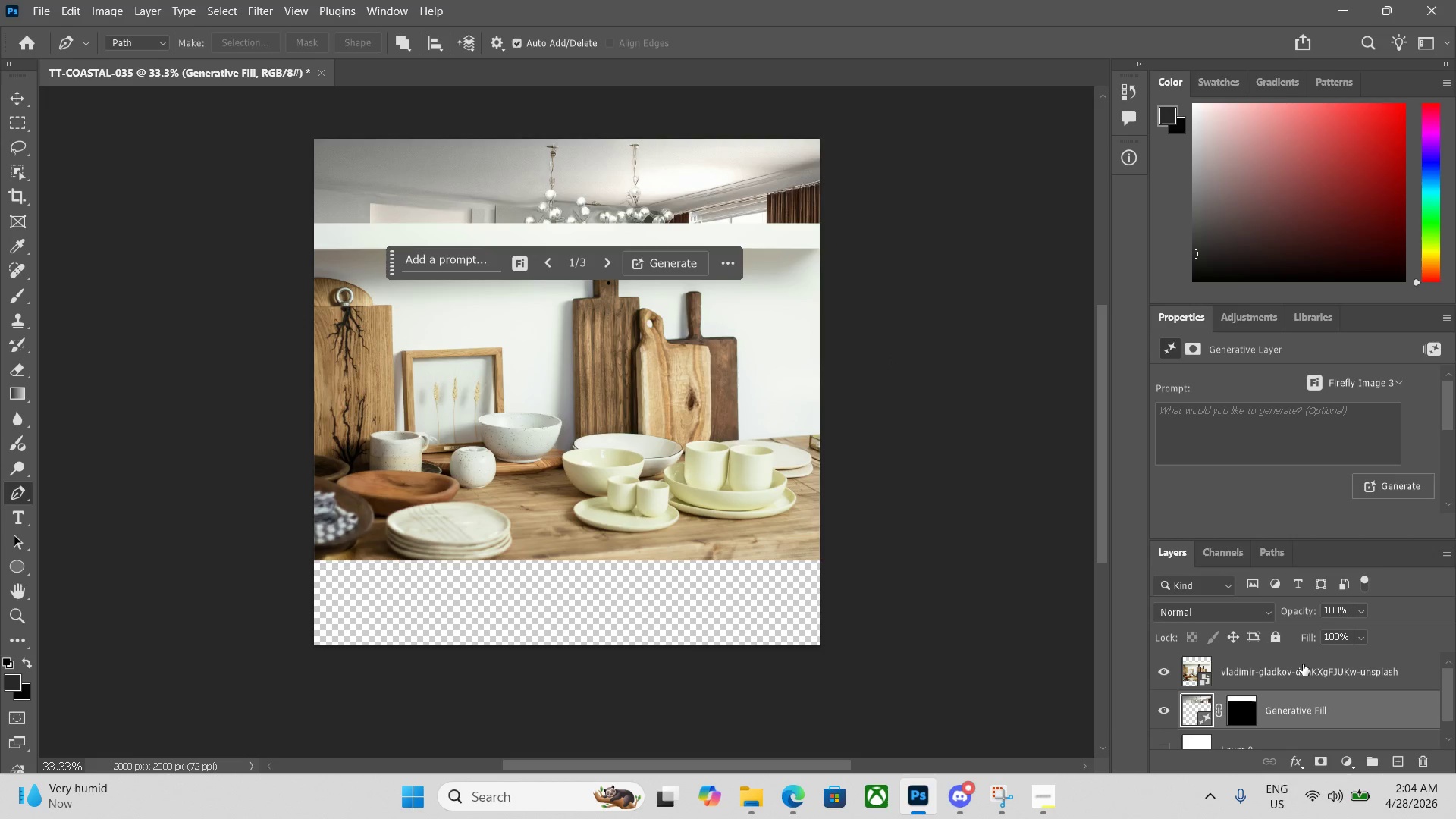 
key(Control+Z)
 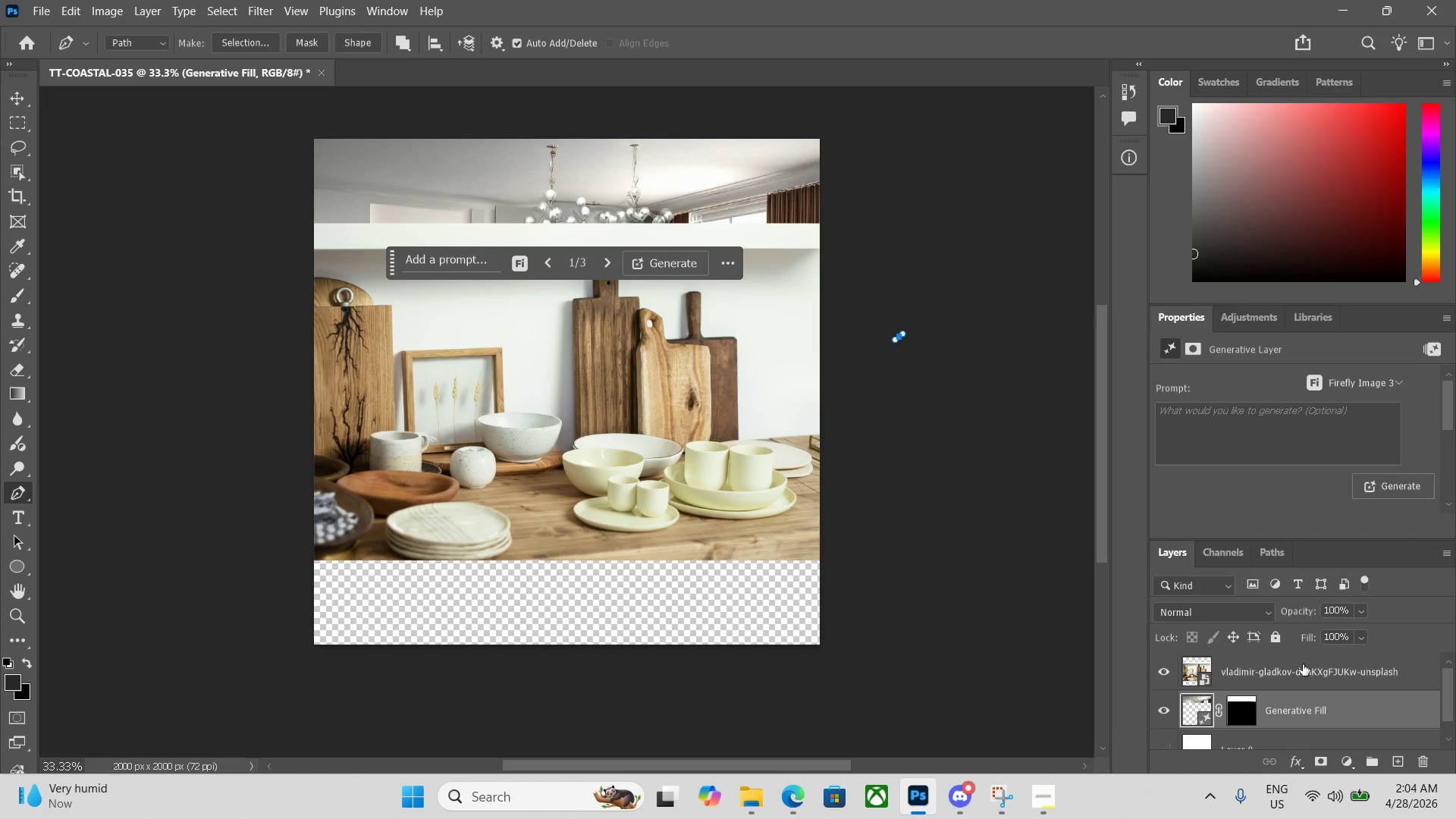 
key(Control+Z)
 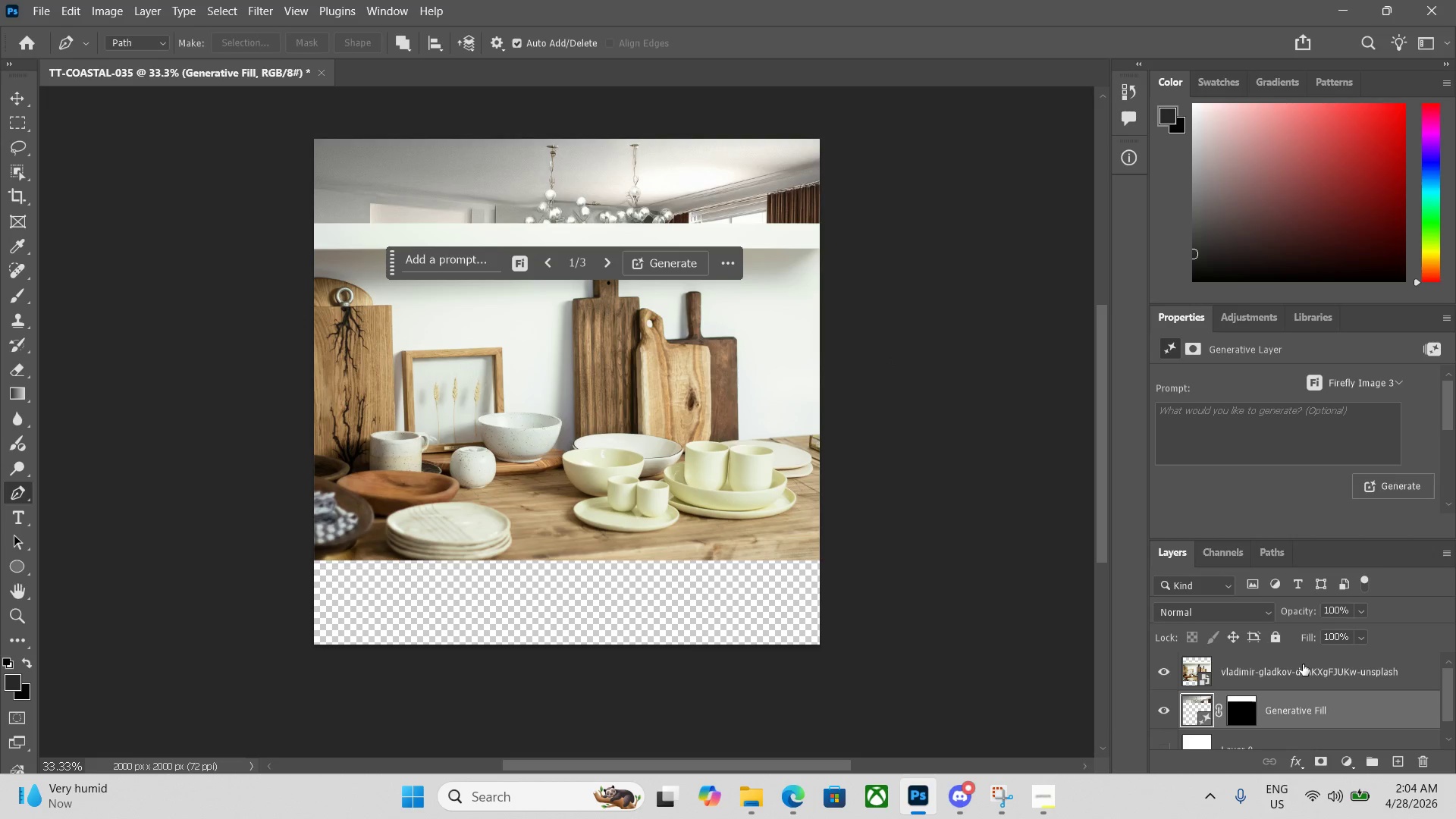 
key(Control+Z)
 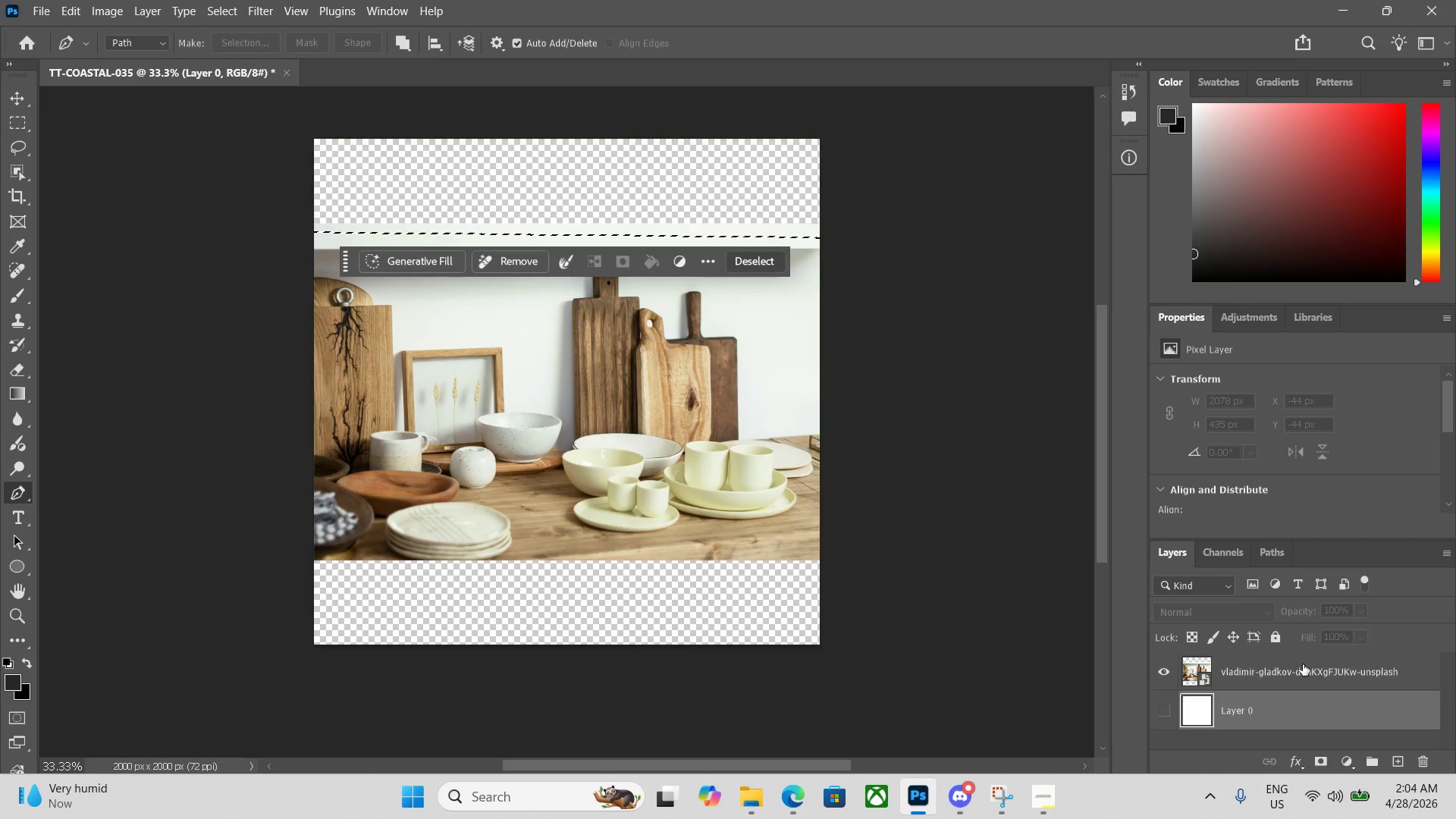 
key(Control+Z)
 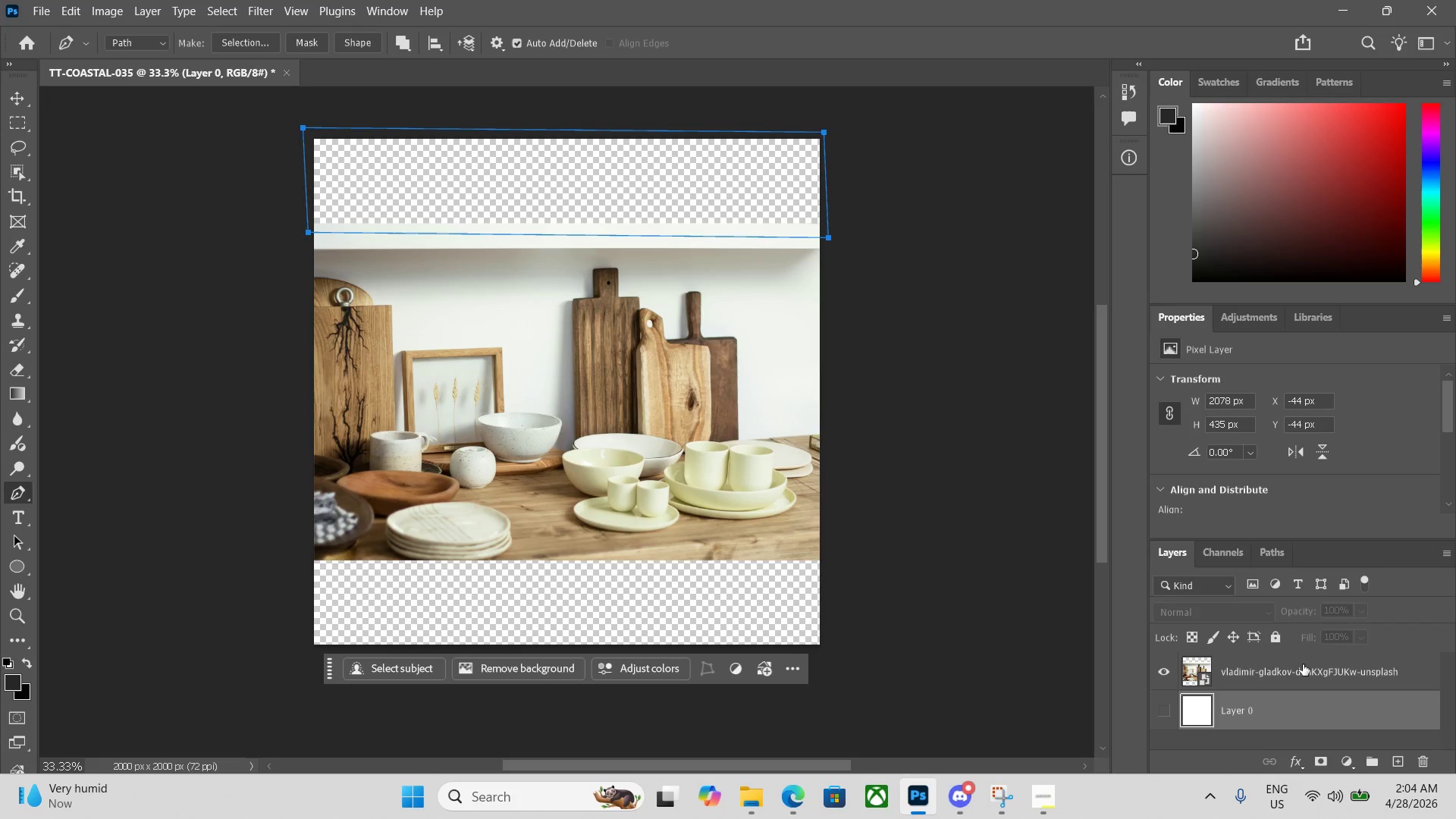 
key(Control+Z)
 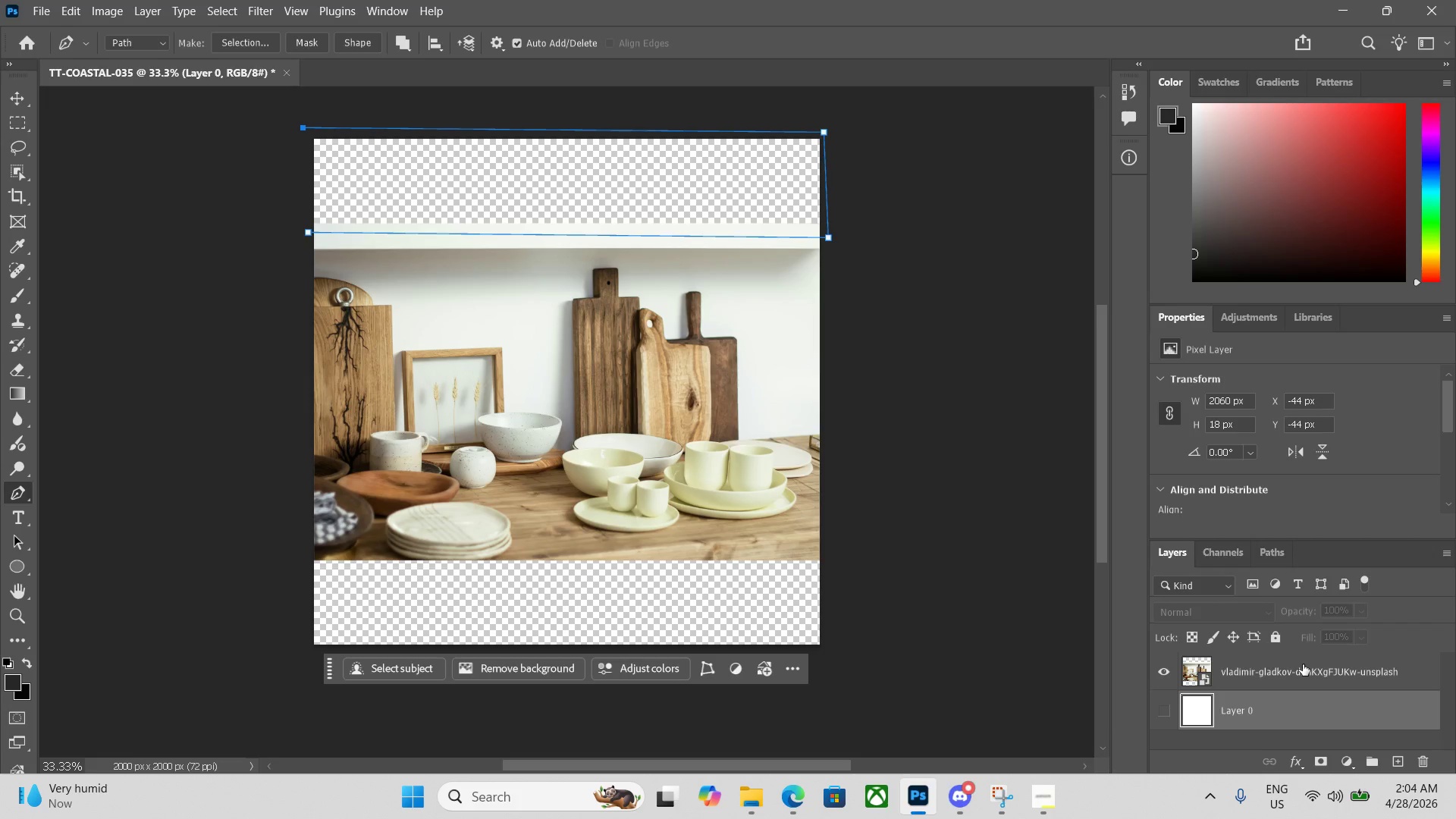 
key(Control+Z)
 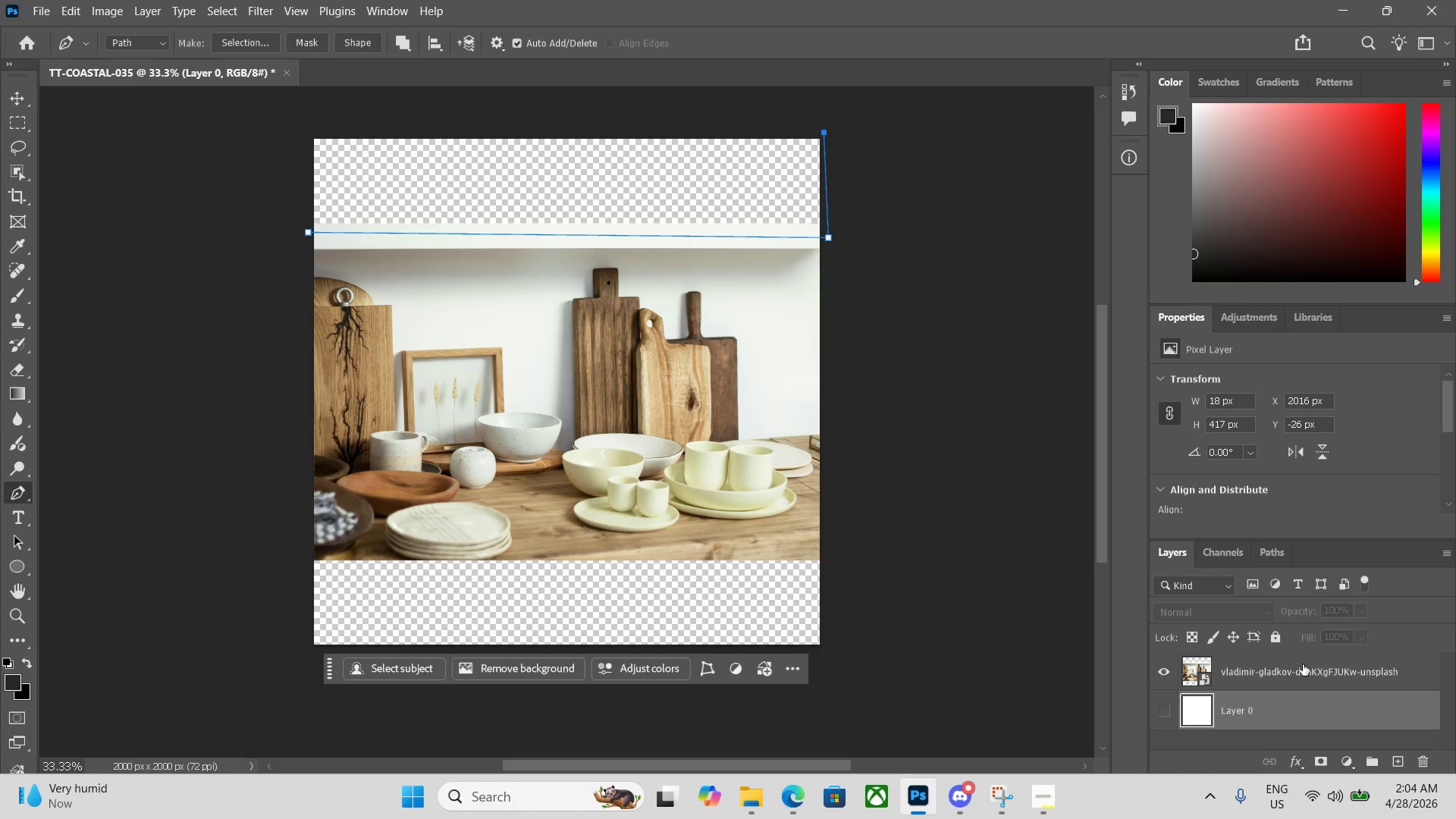 
key(Control+Z)
 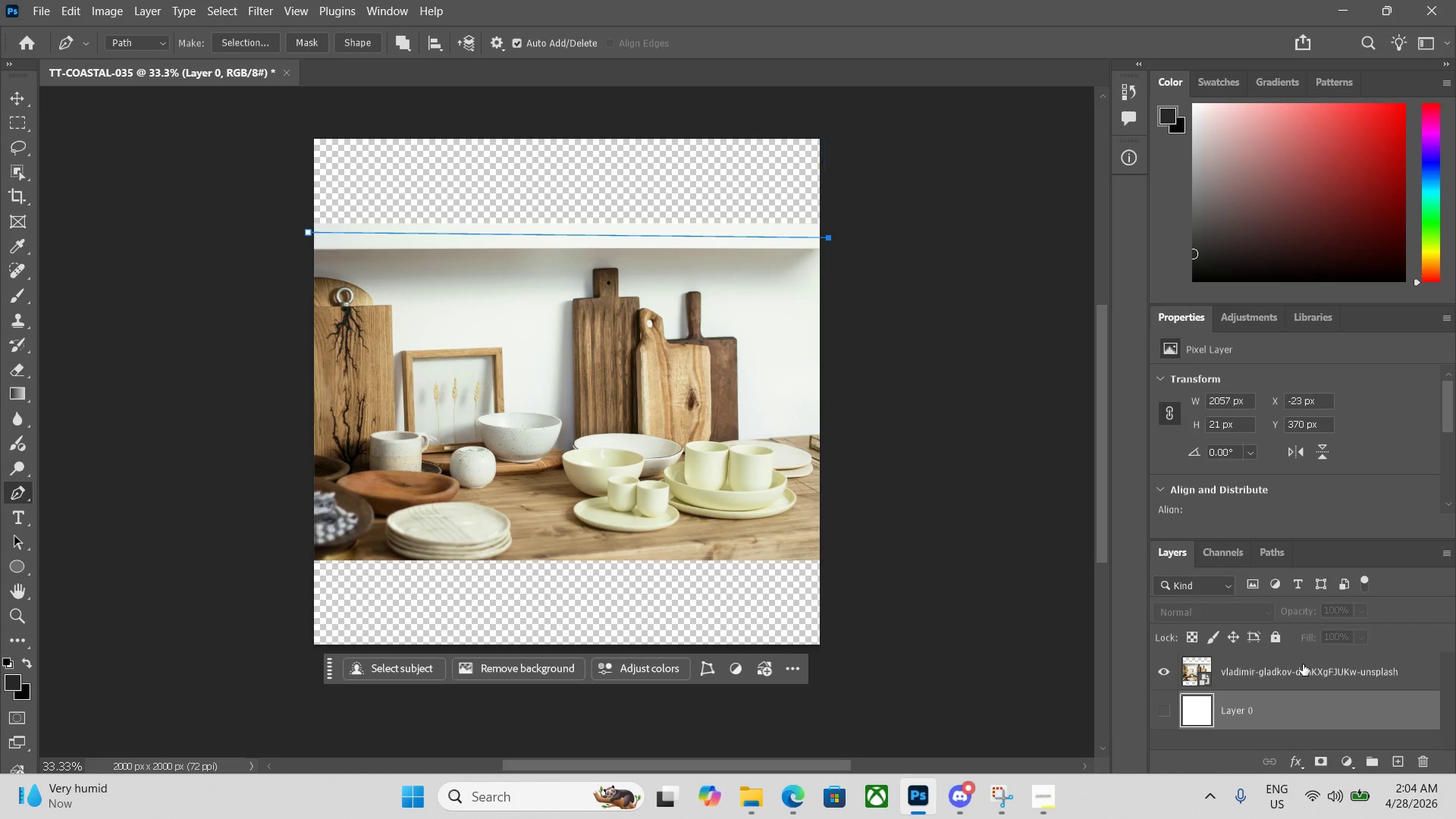 
key(Control+Z)
 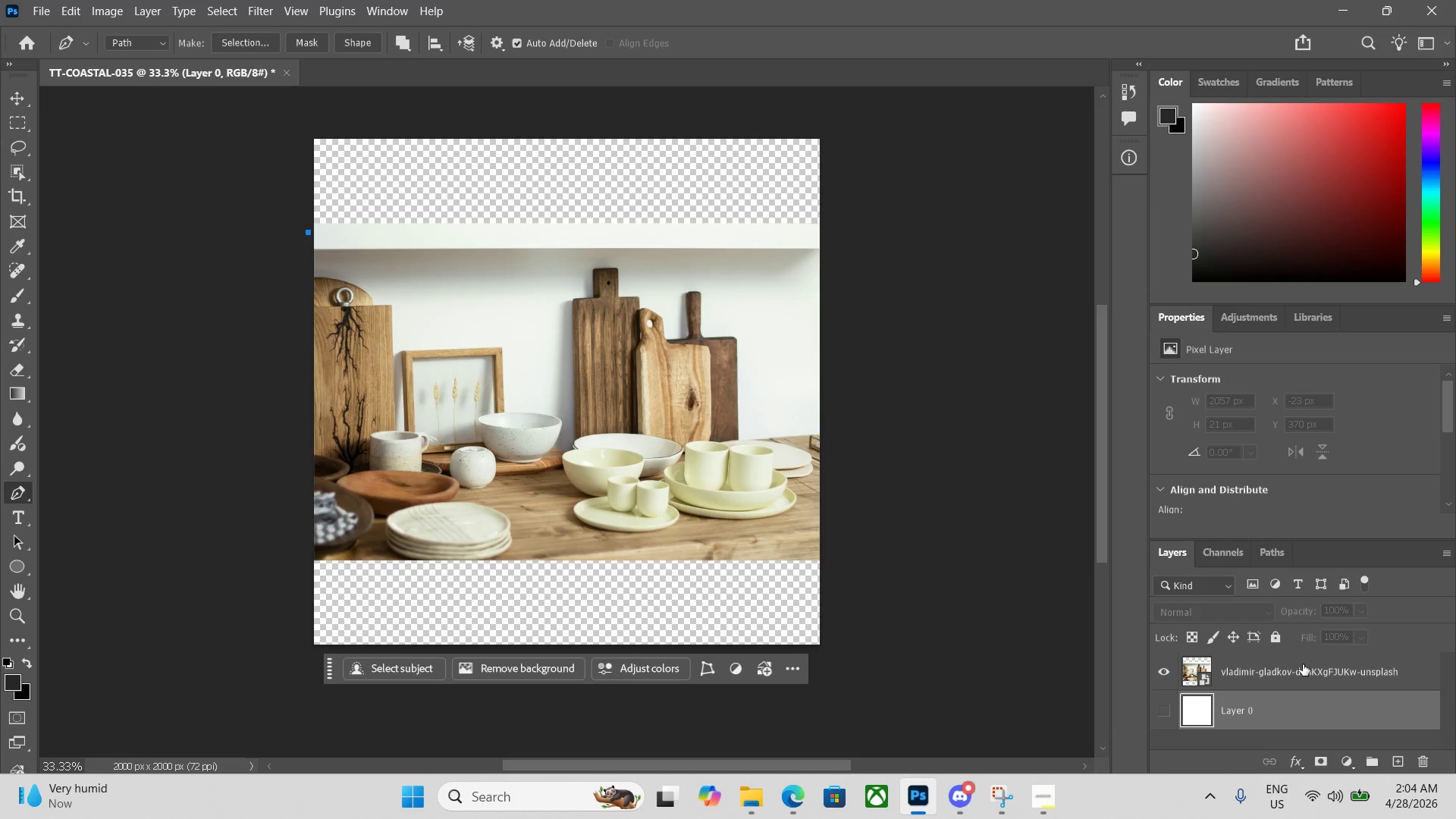 
key(Control+Z)
 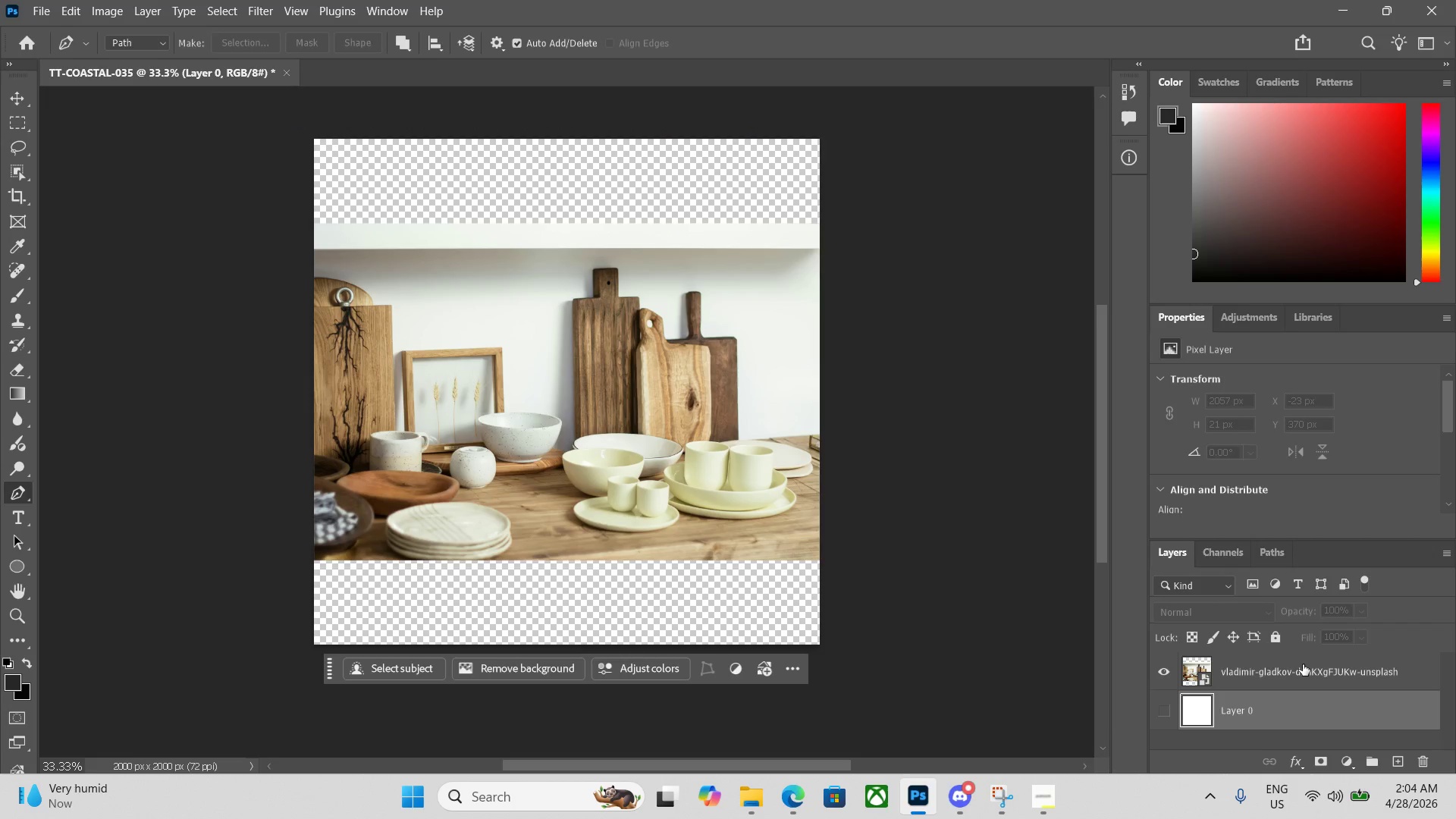 
key(Control+Z)
 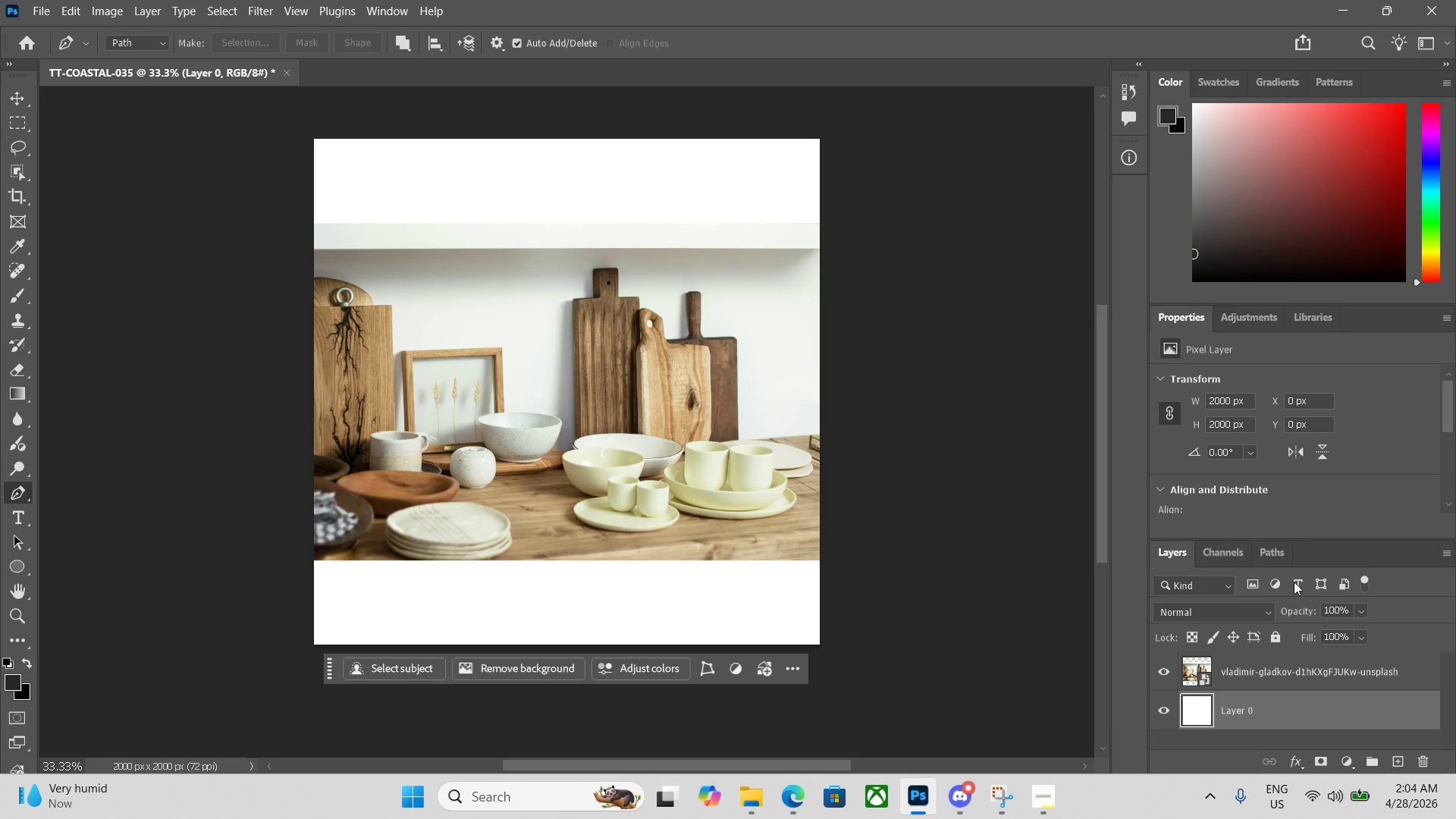 
wait(6.38)
 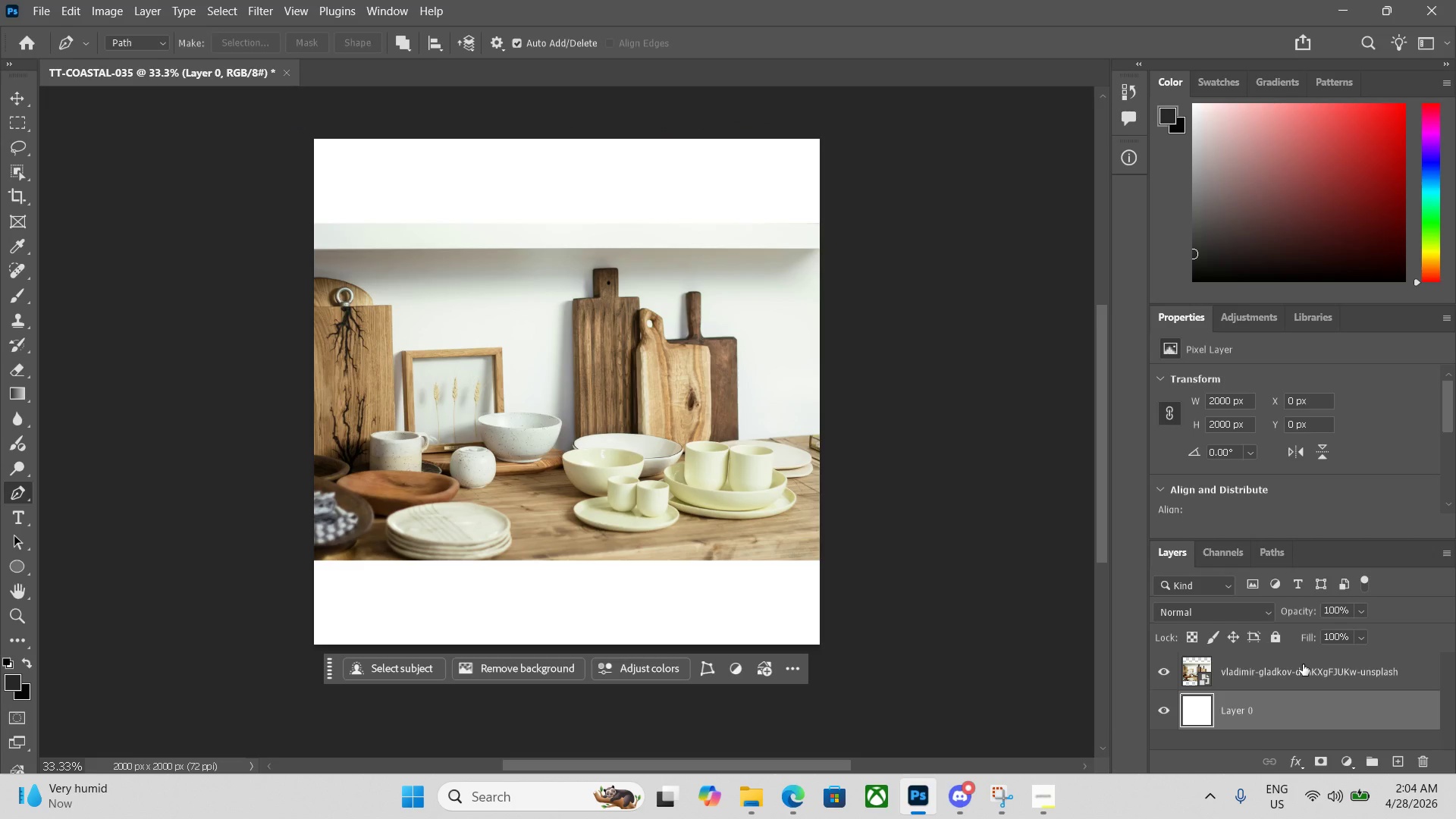 
double_click([1285, 712])
 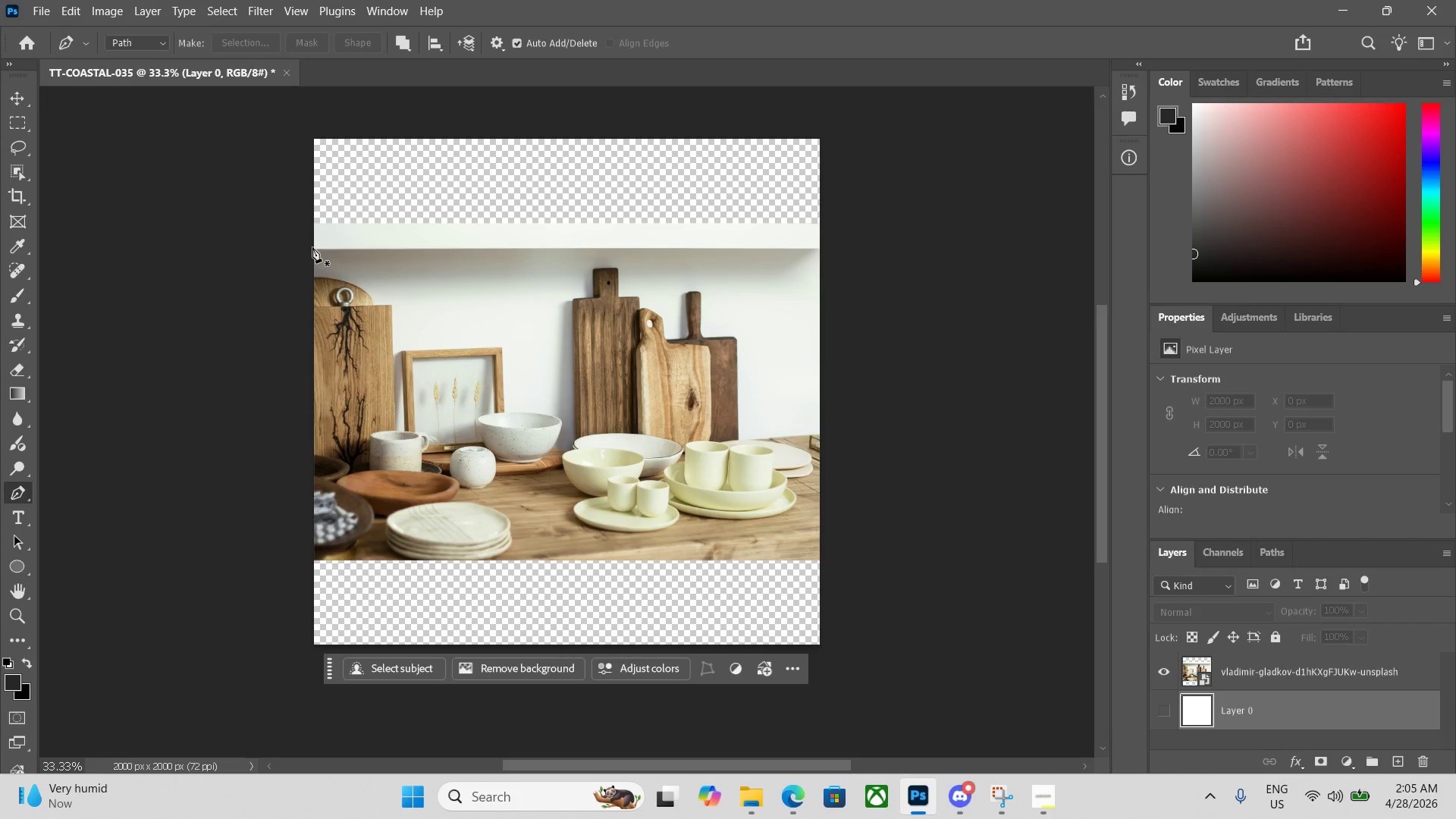 
left_click([313, 229])
 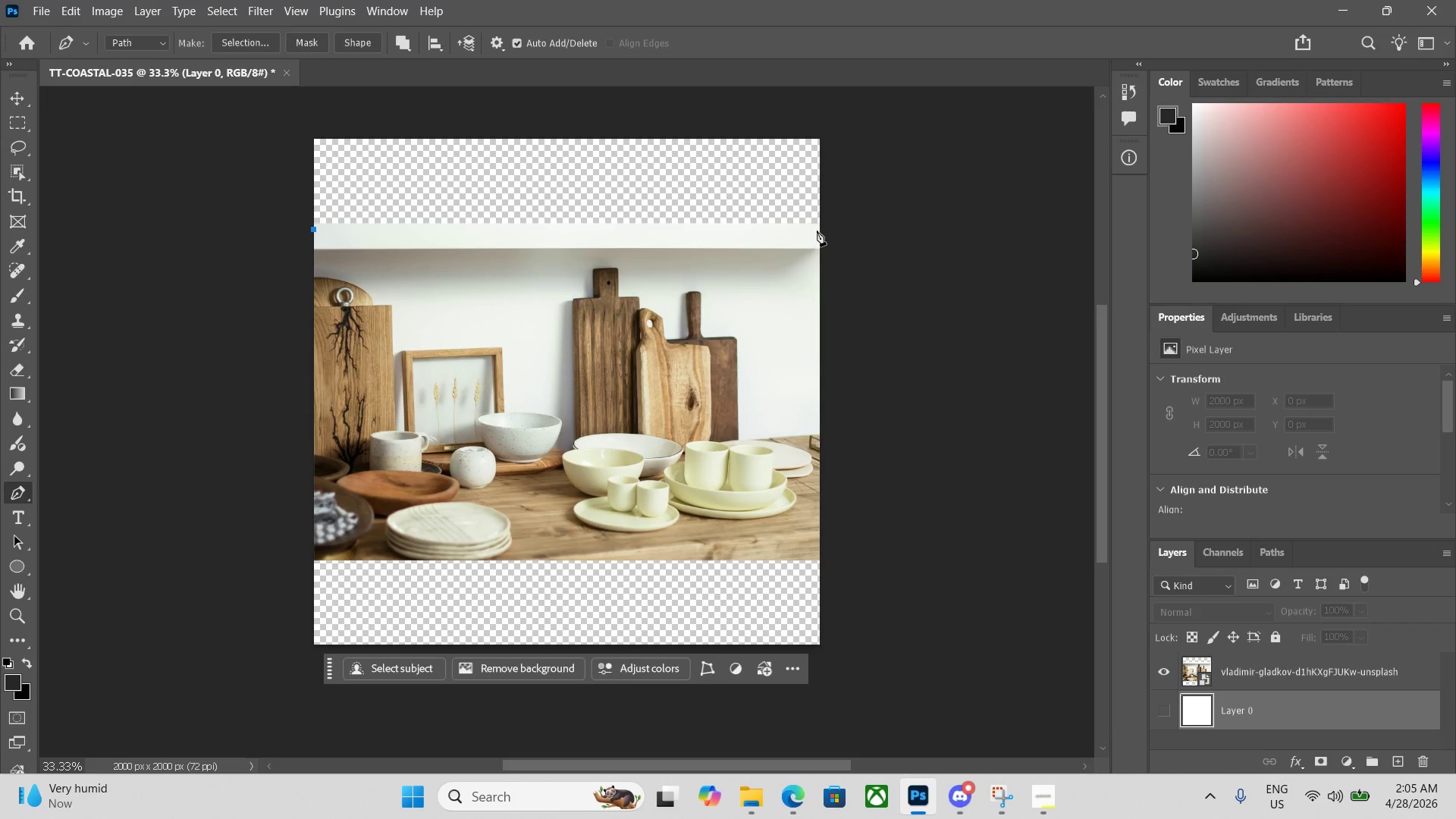 
left_click([821, 231])
 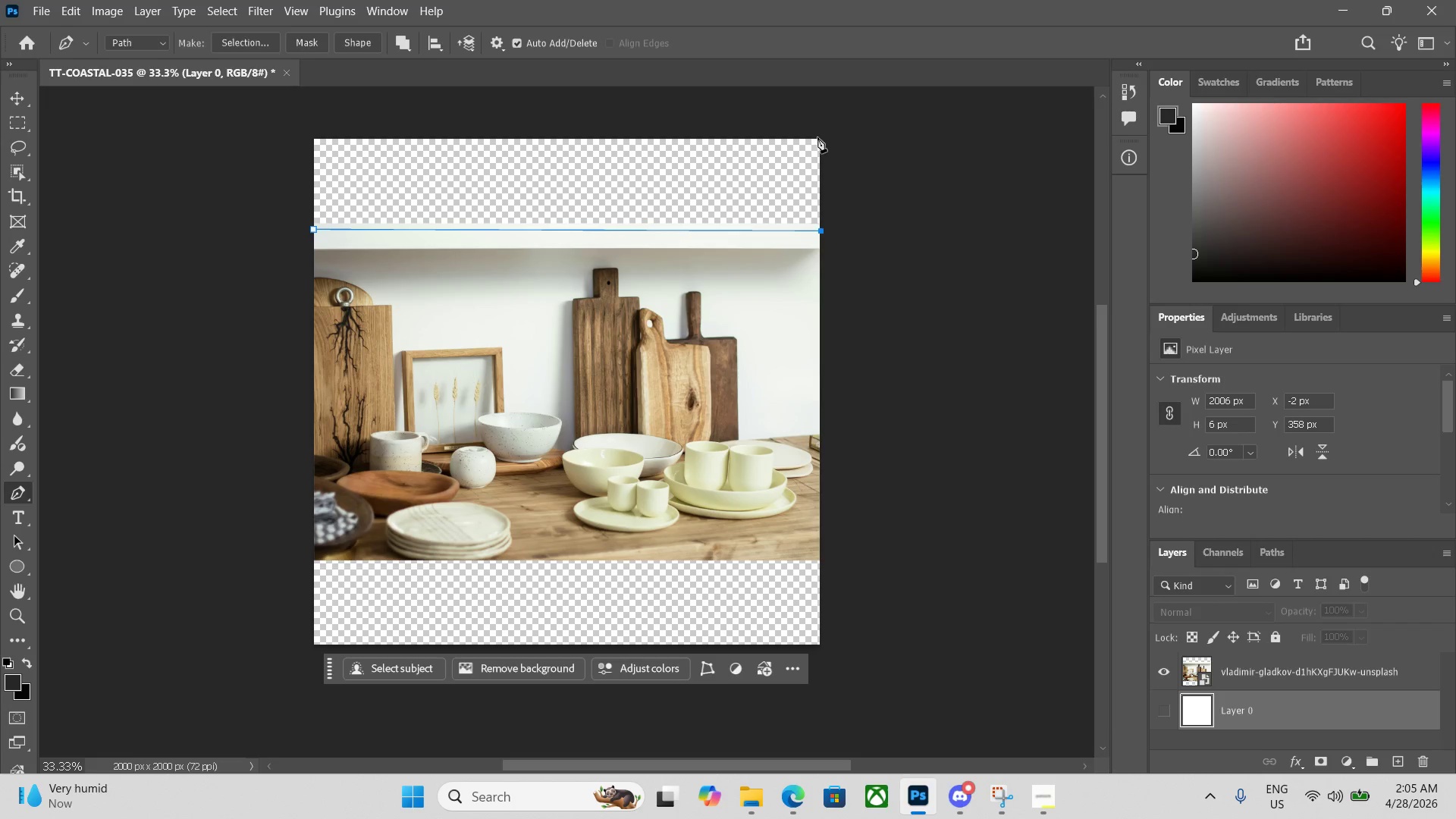 
left_click([818, 136])
 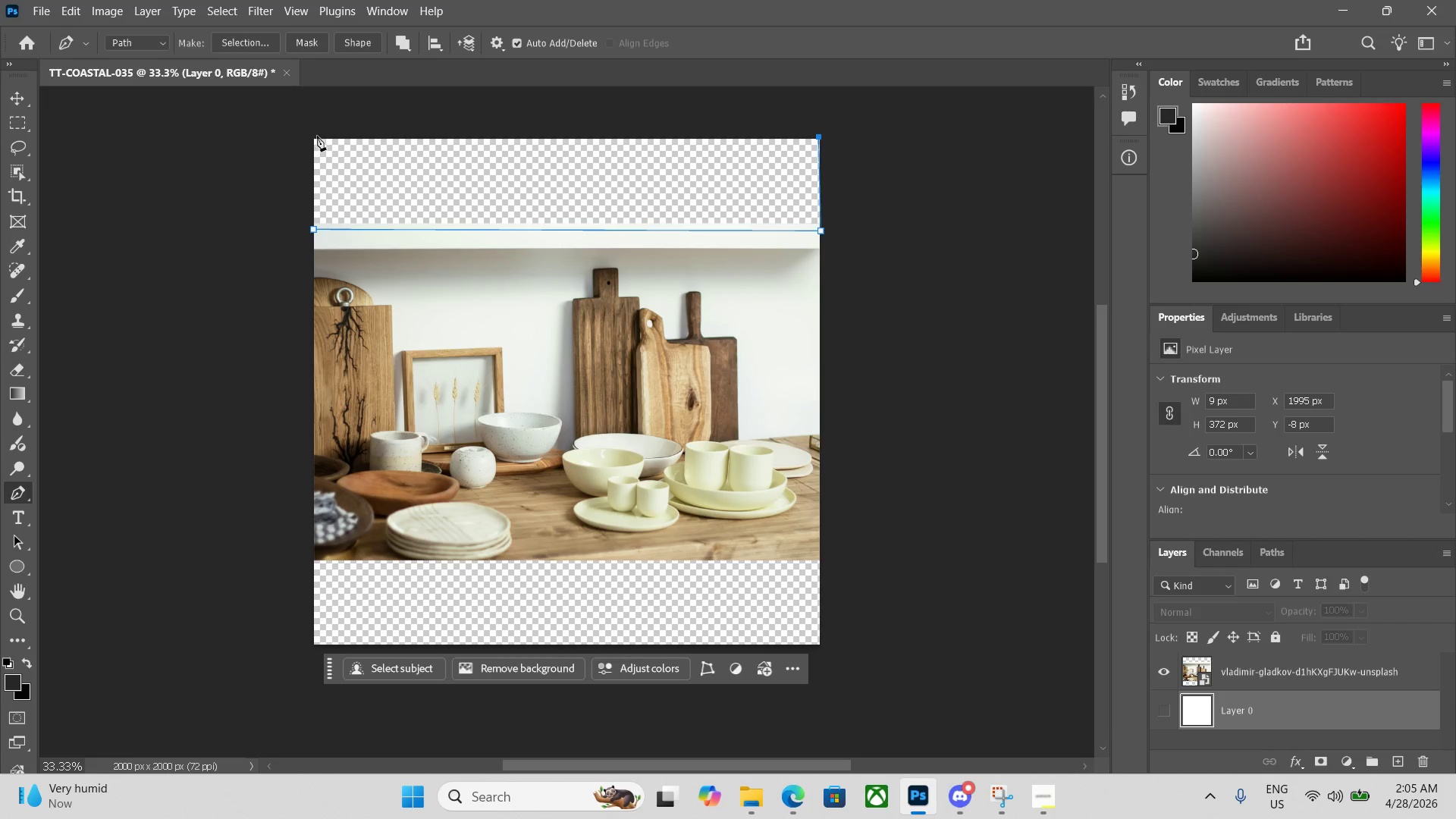 
left_click([309, 136])
 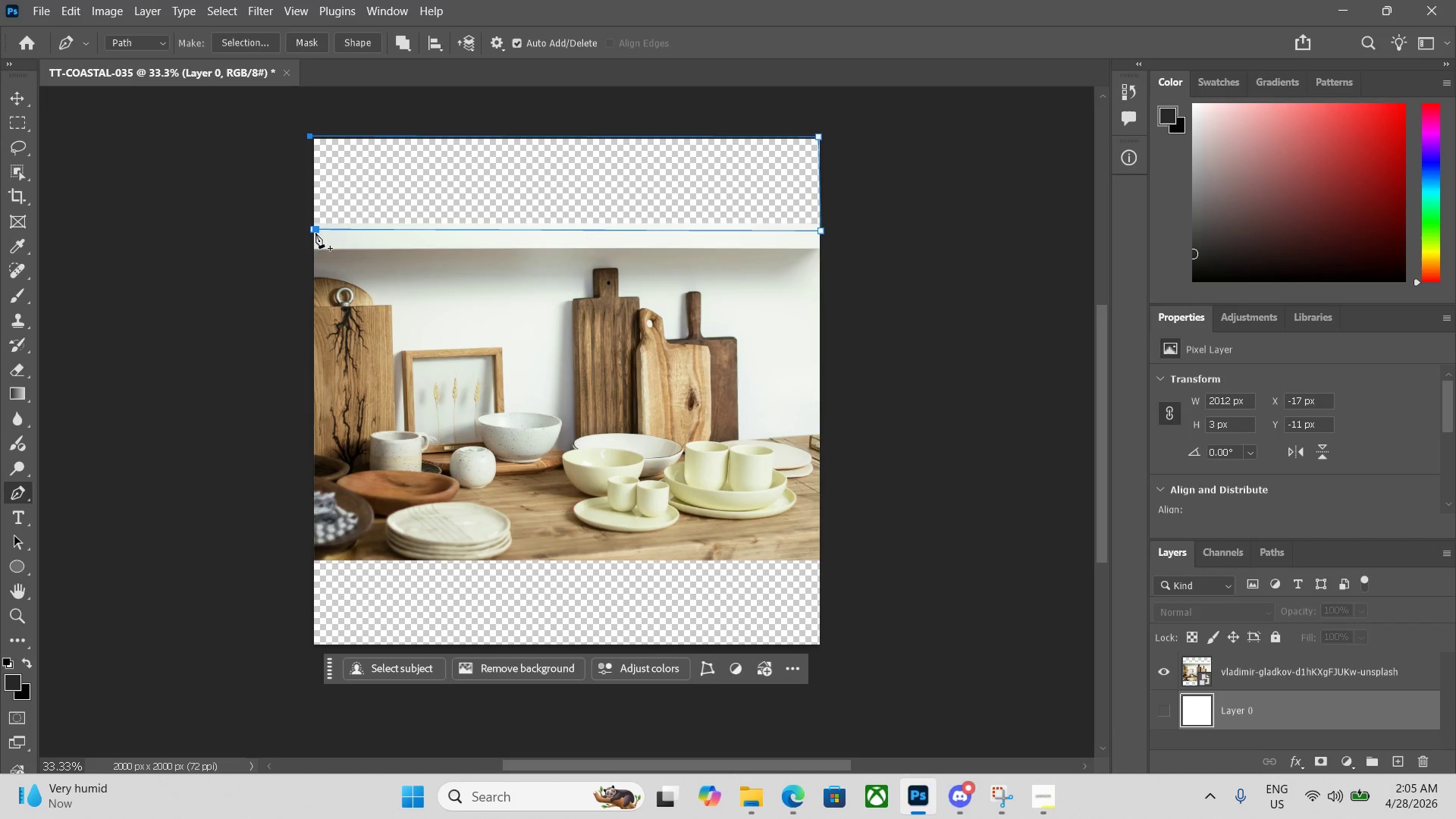 
left_click([309, 225])
 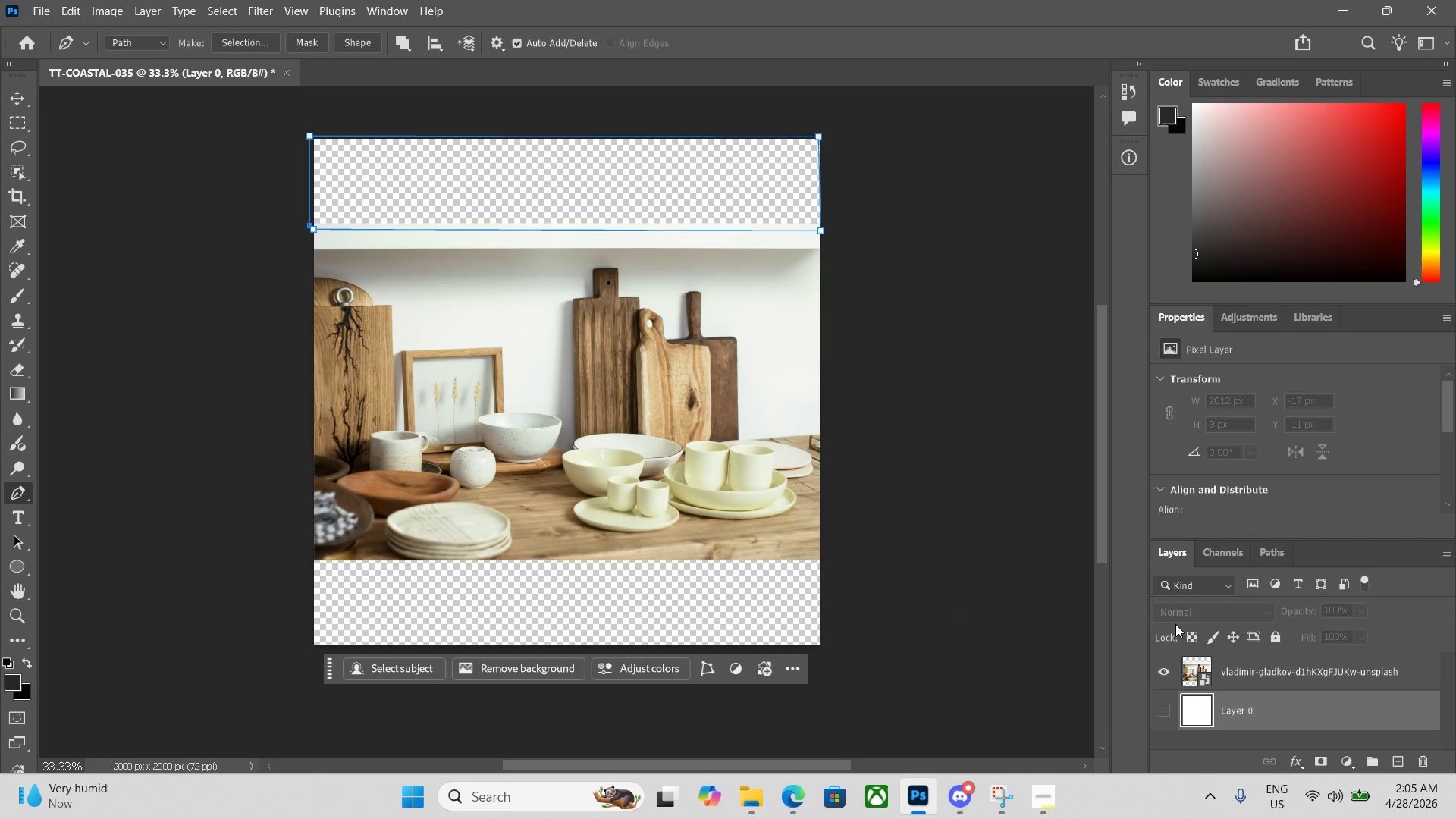 
left_click([1250, 665])
 